 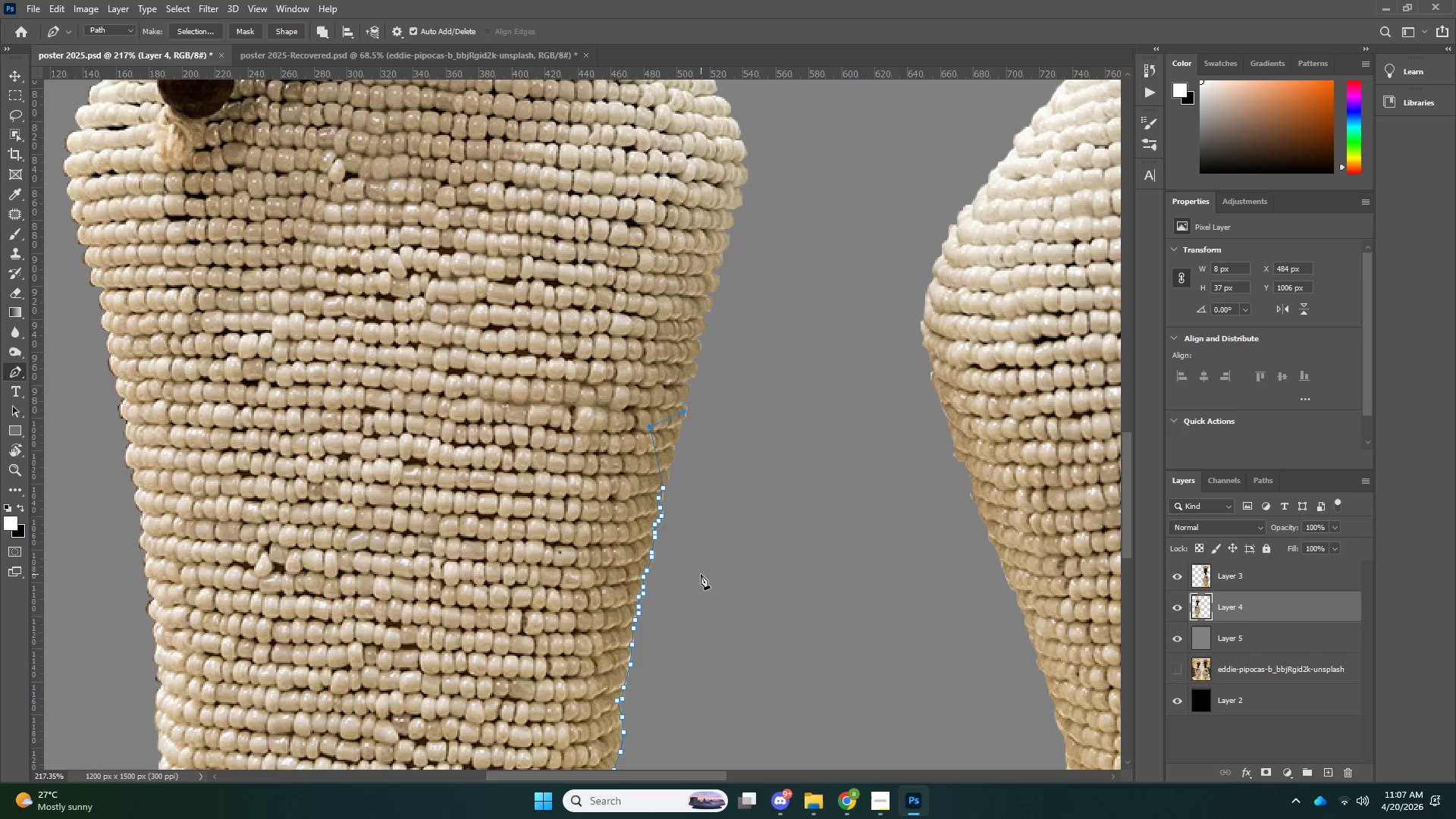 
key(Control+Z)
 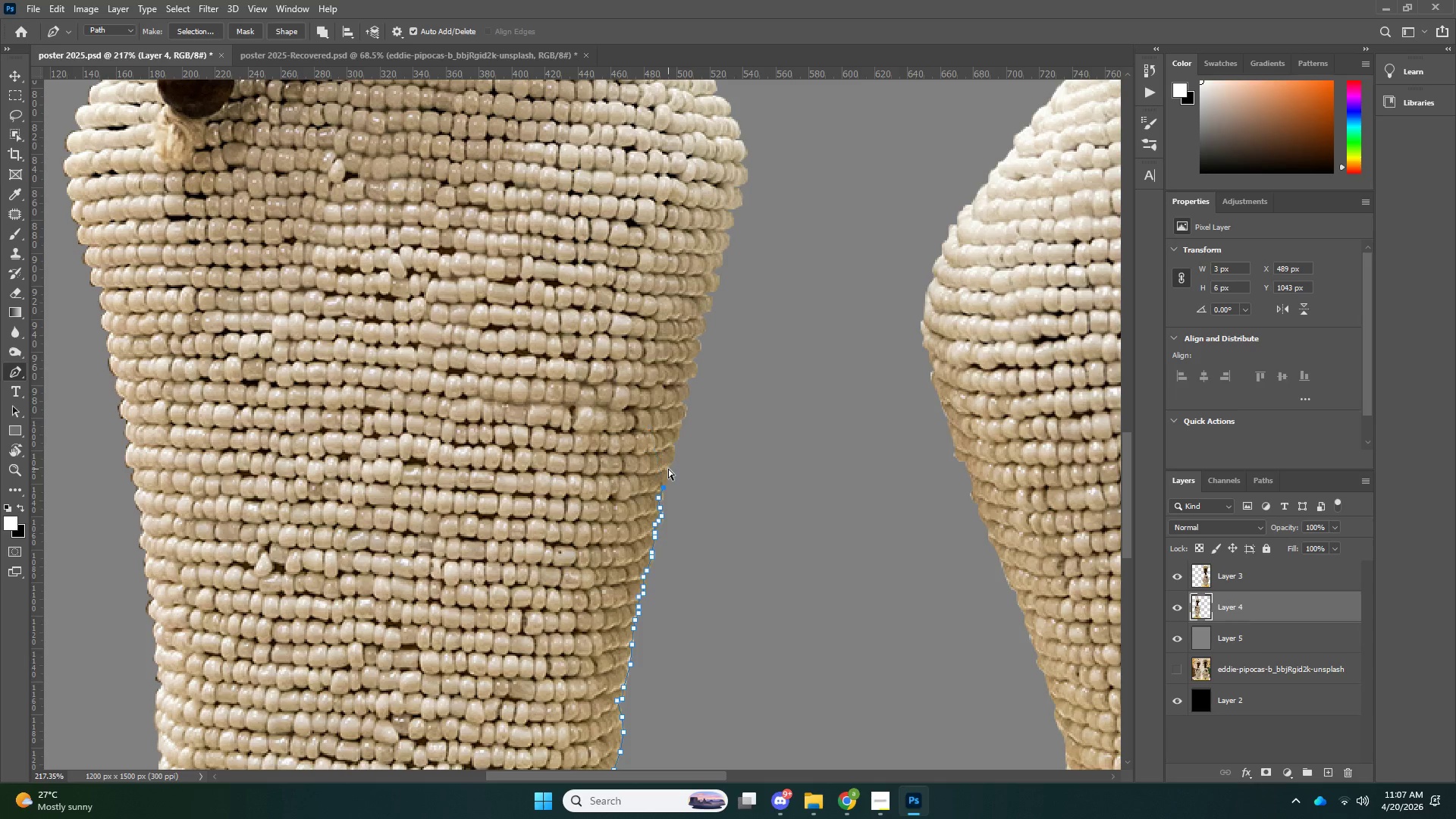 
key(Control+Z)
 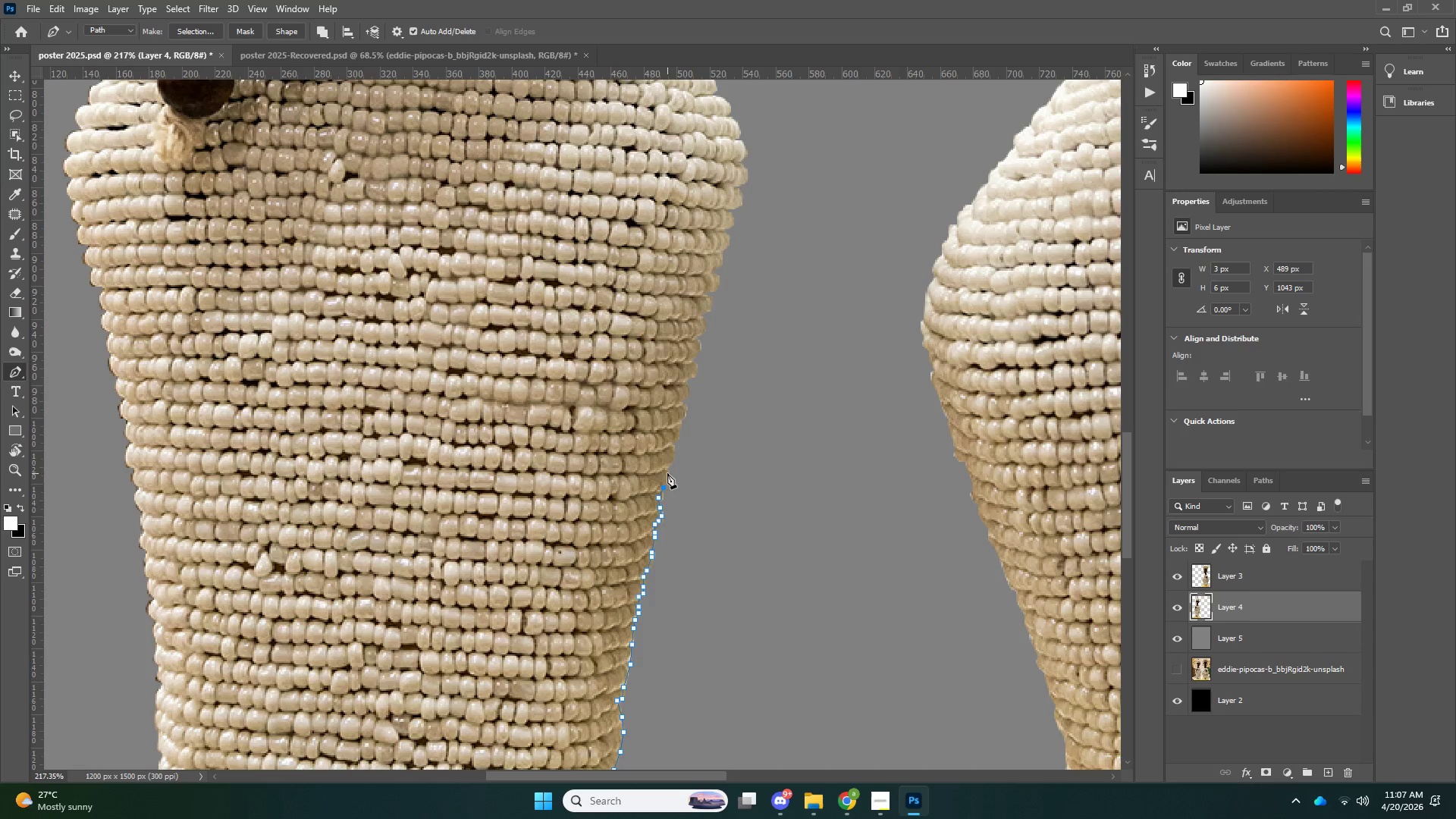 
left_click([668, 472])
 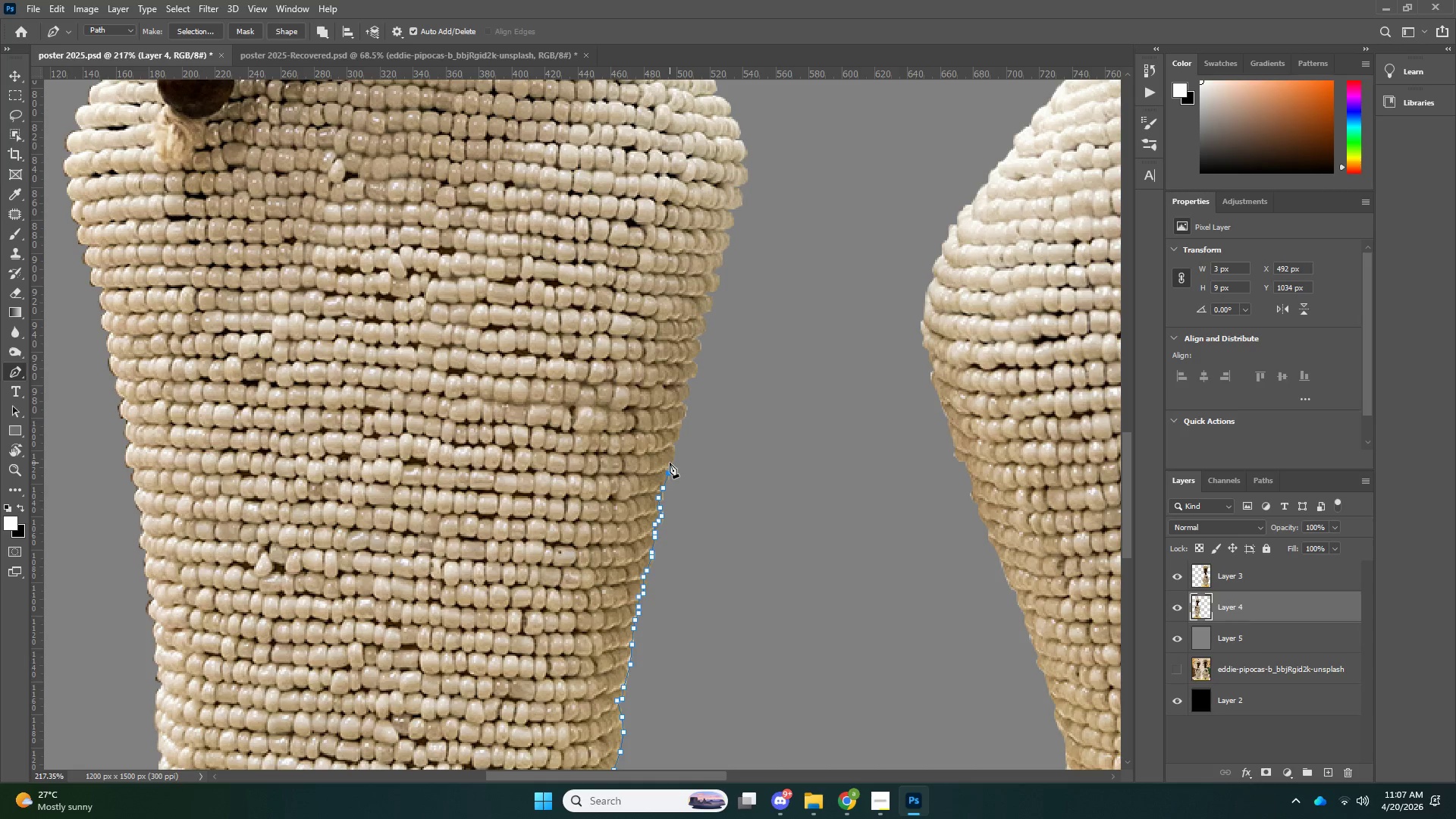 
left_click([670, 463])
 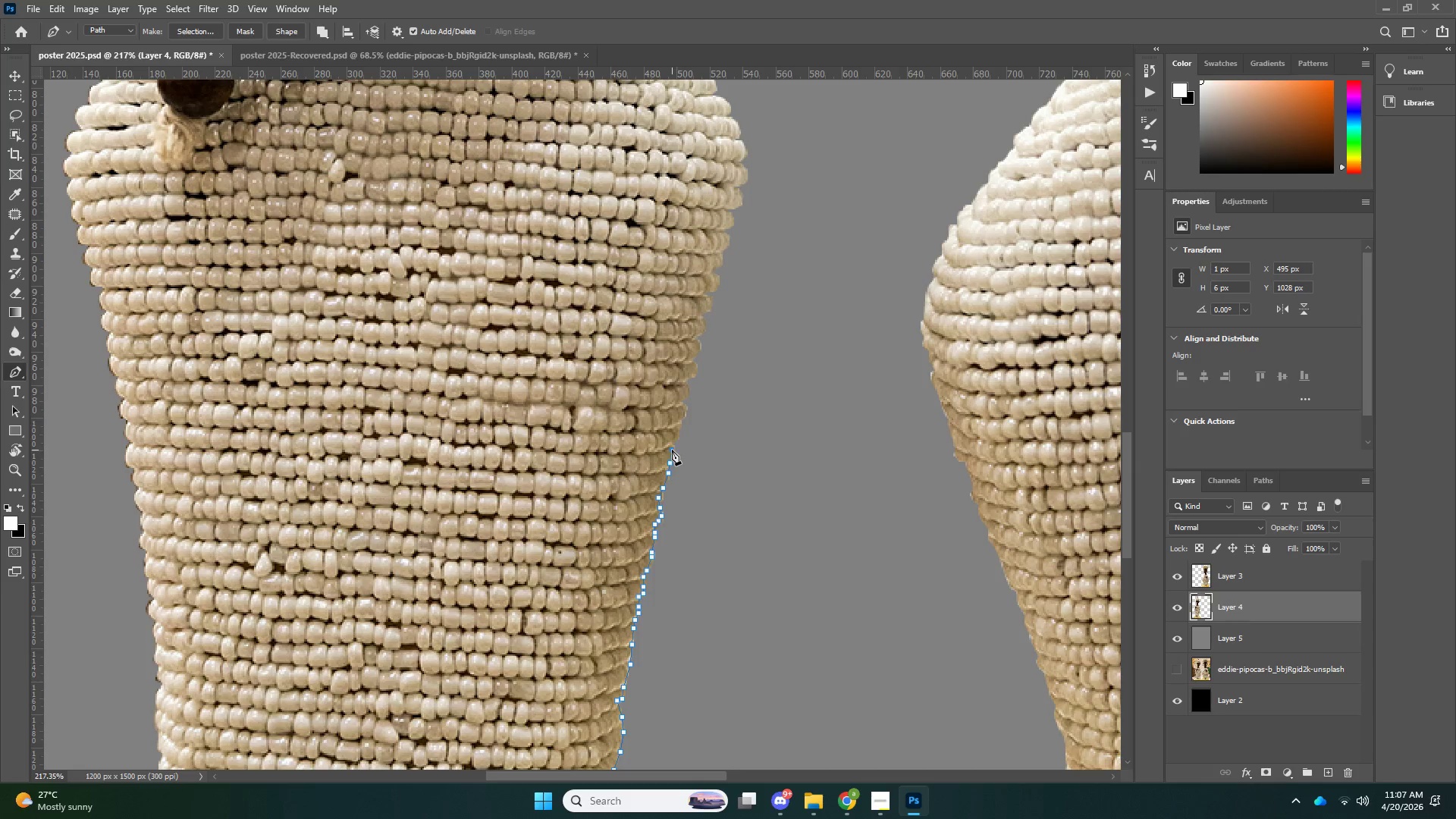 
double_click([676, 444])
 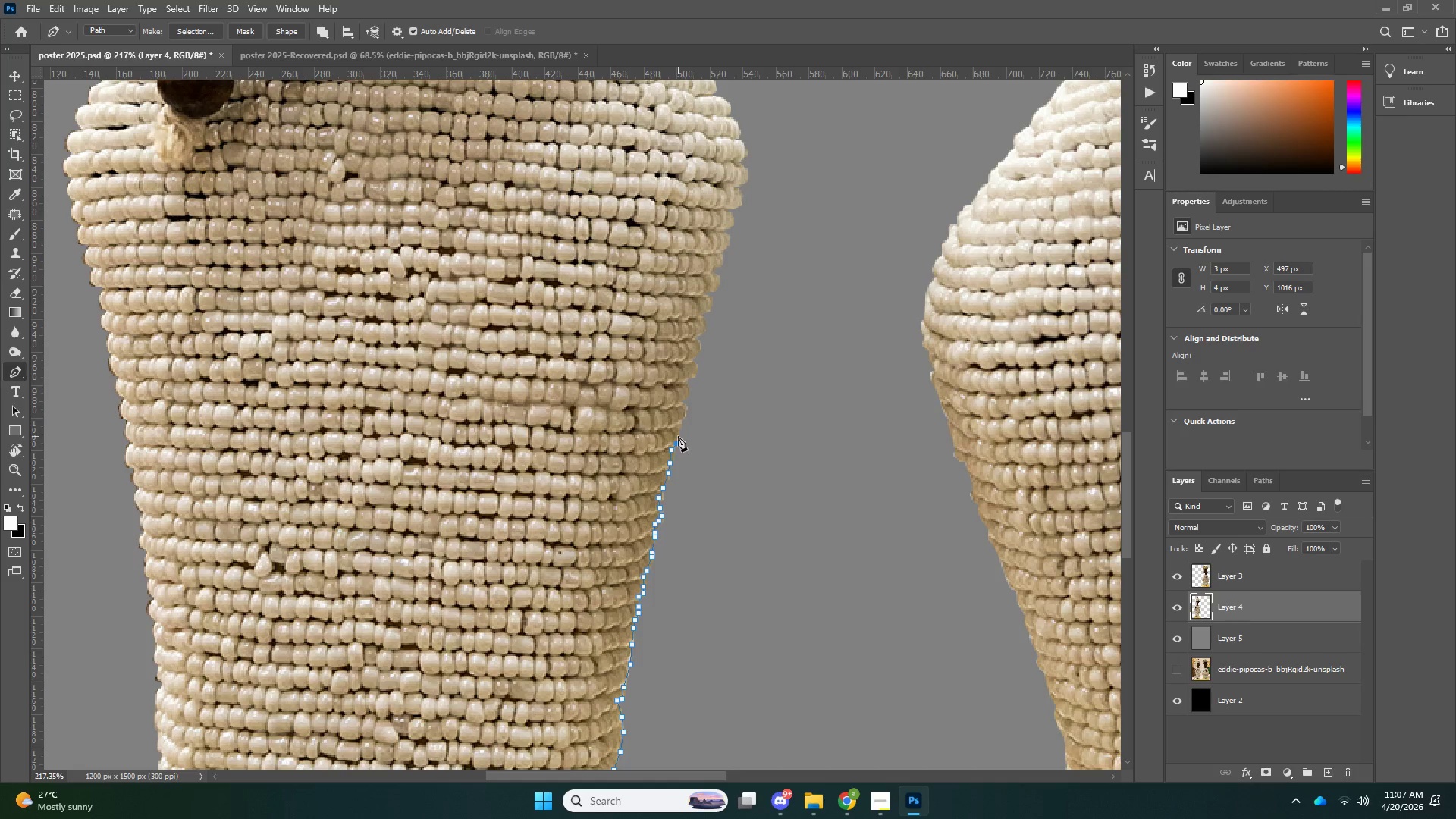 
triple_click([678, 436])
 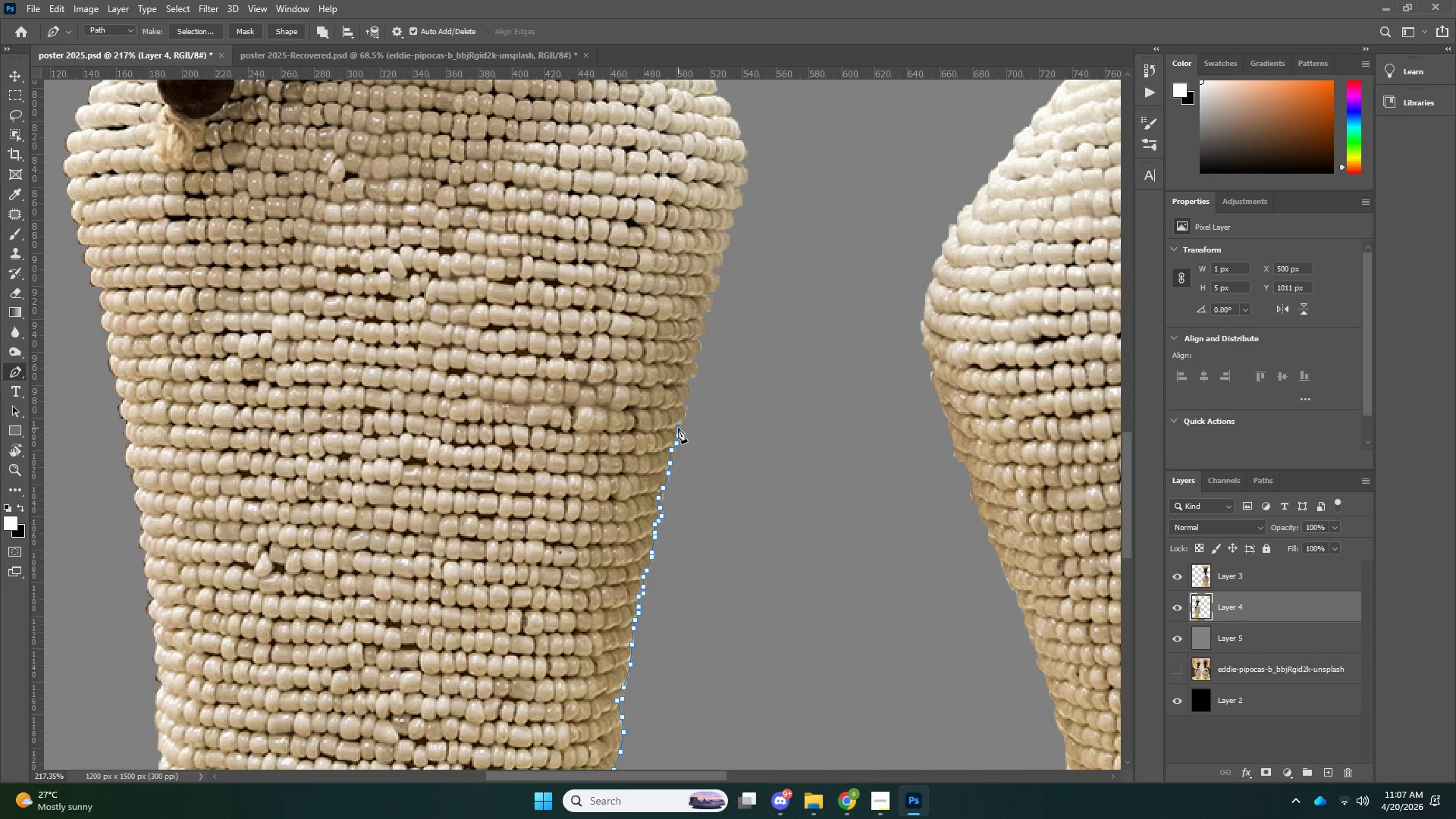 
triple_click([678, 428])
 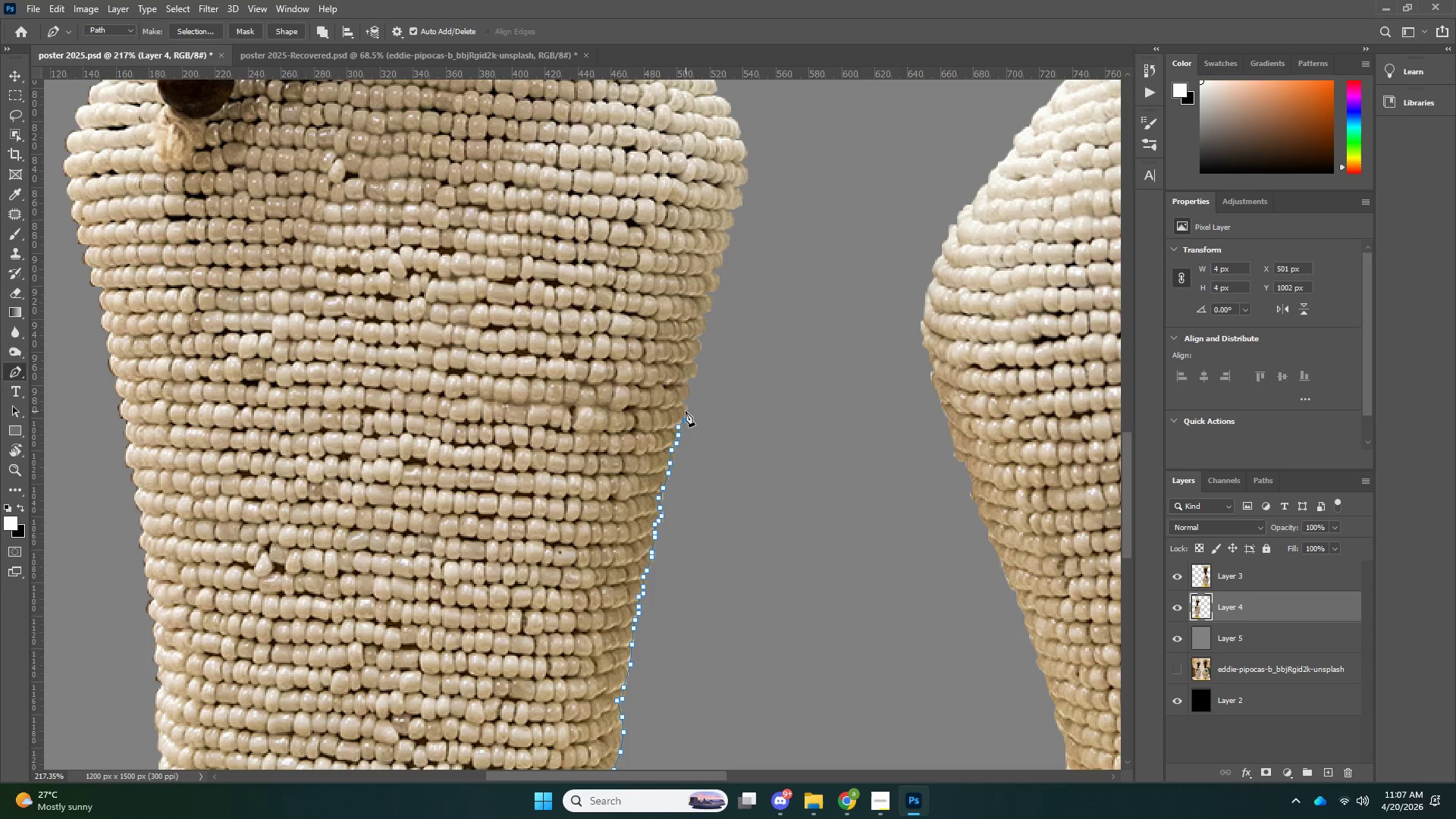 
triple_click([686, 410])
 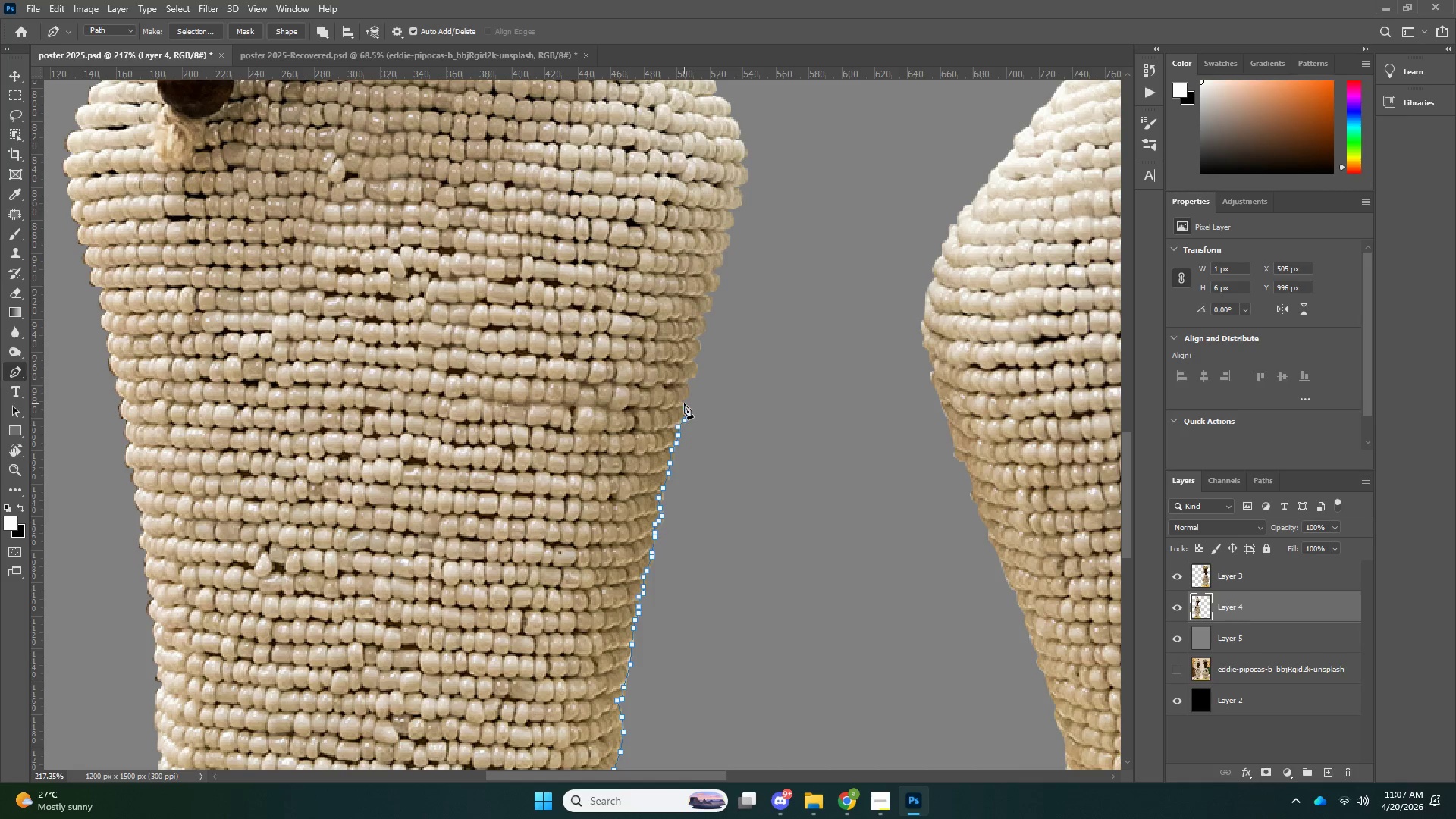 
triple_click([684, 403])
 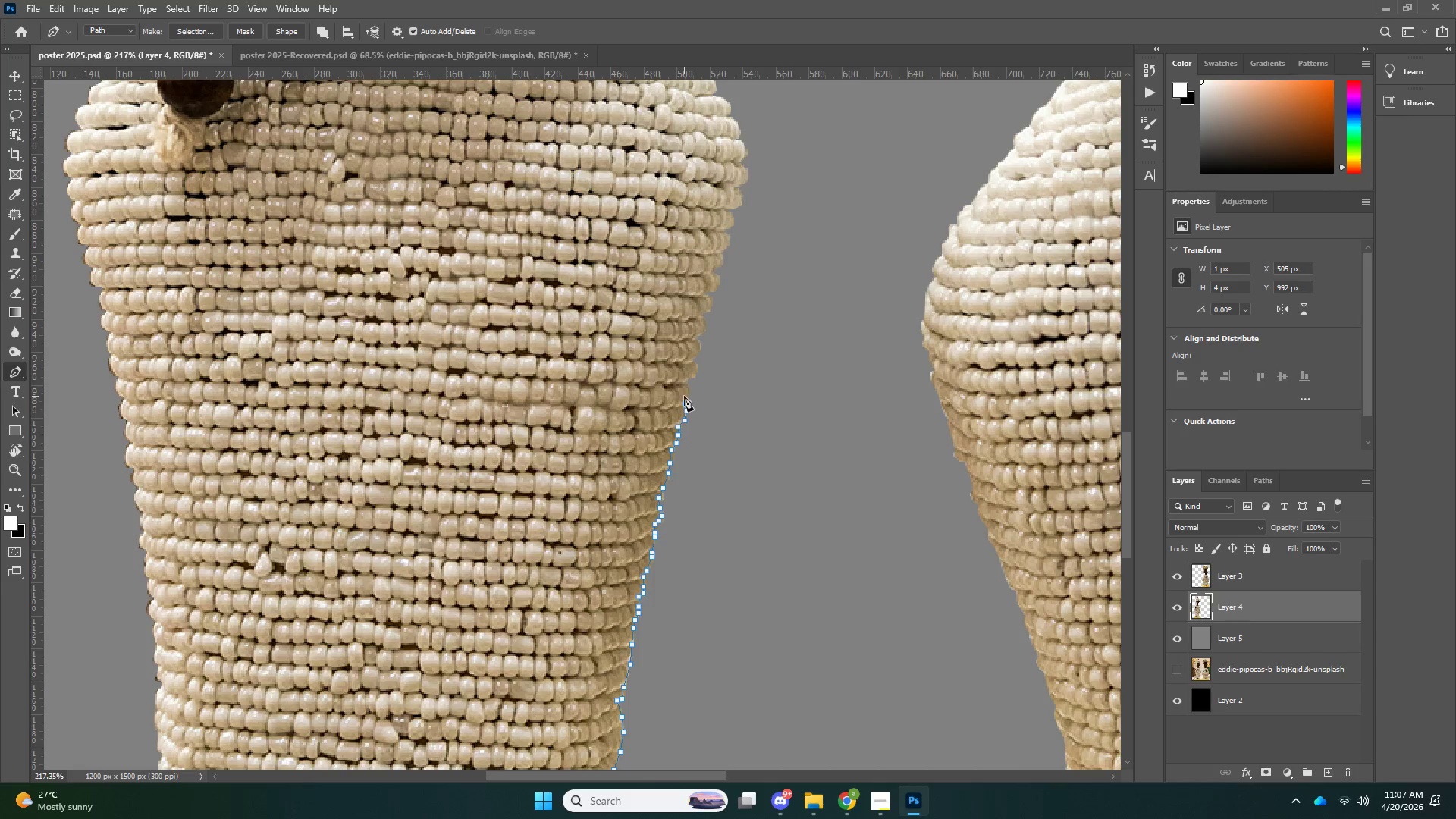 
triple_click([684, 396])
 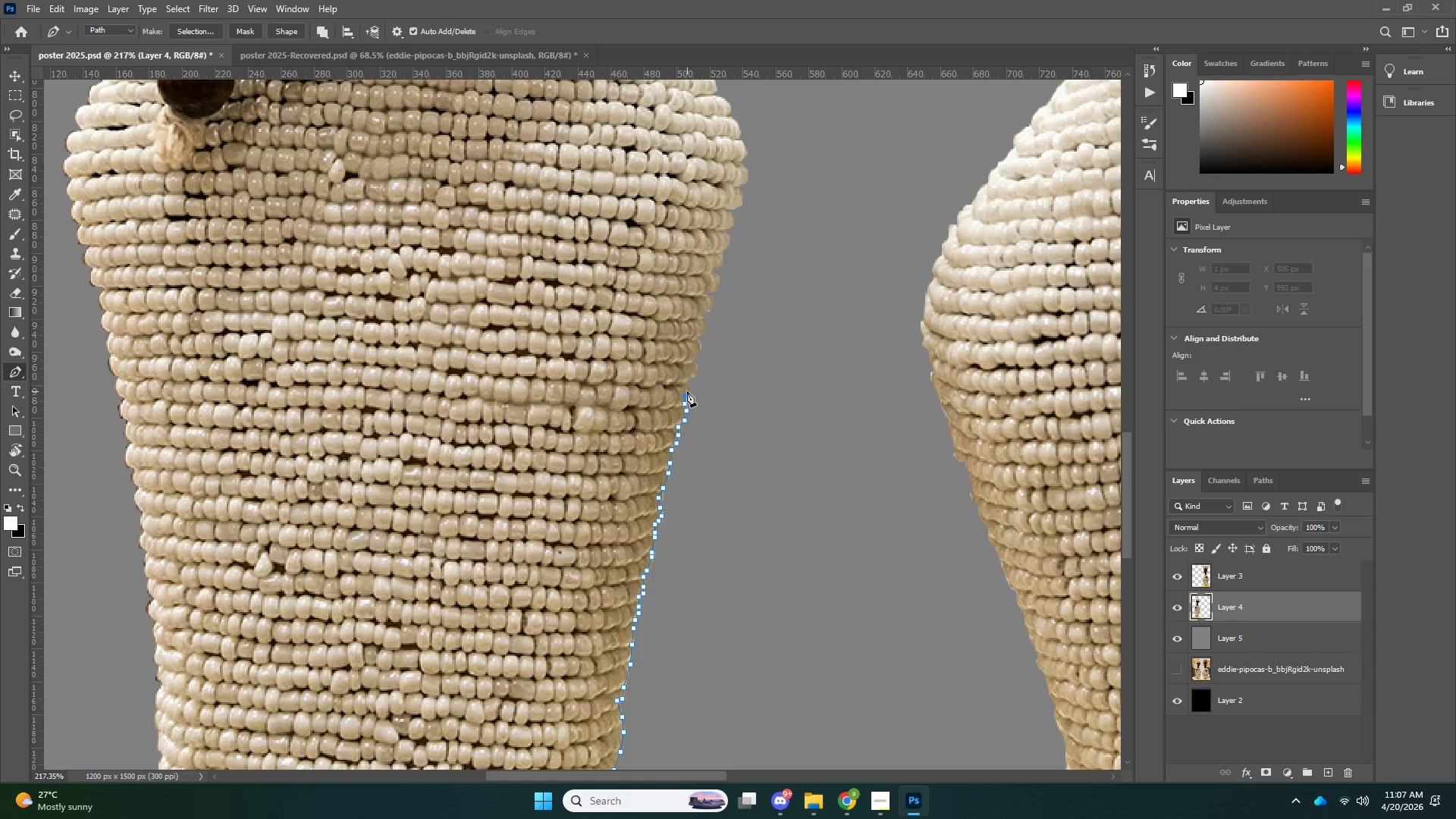 
left_click([687, 391])
 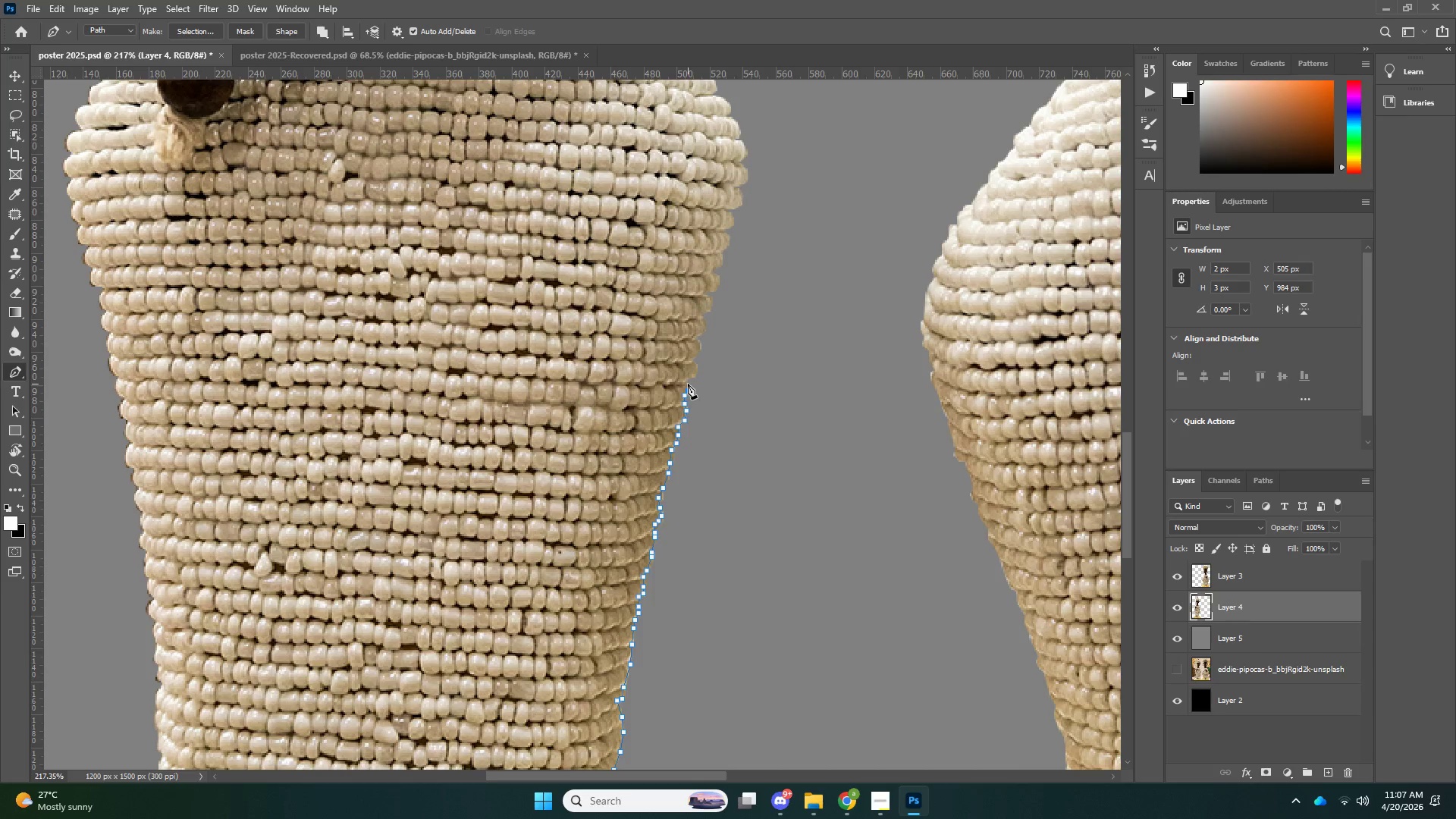 
left_click([688, 384])
 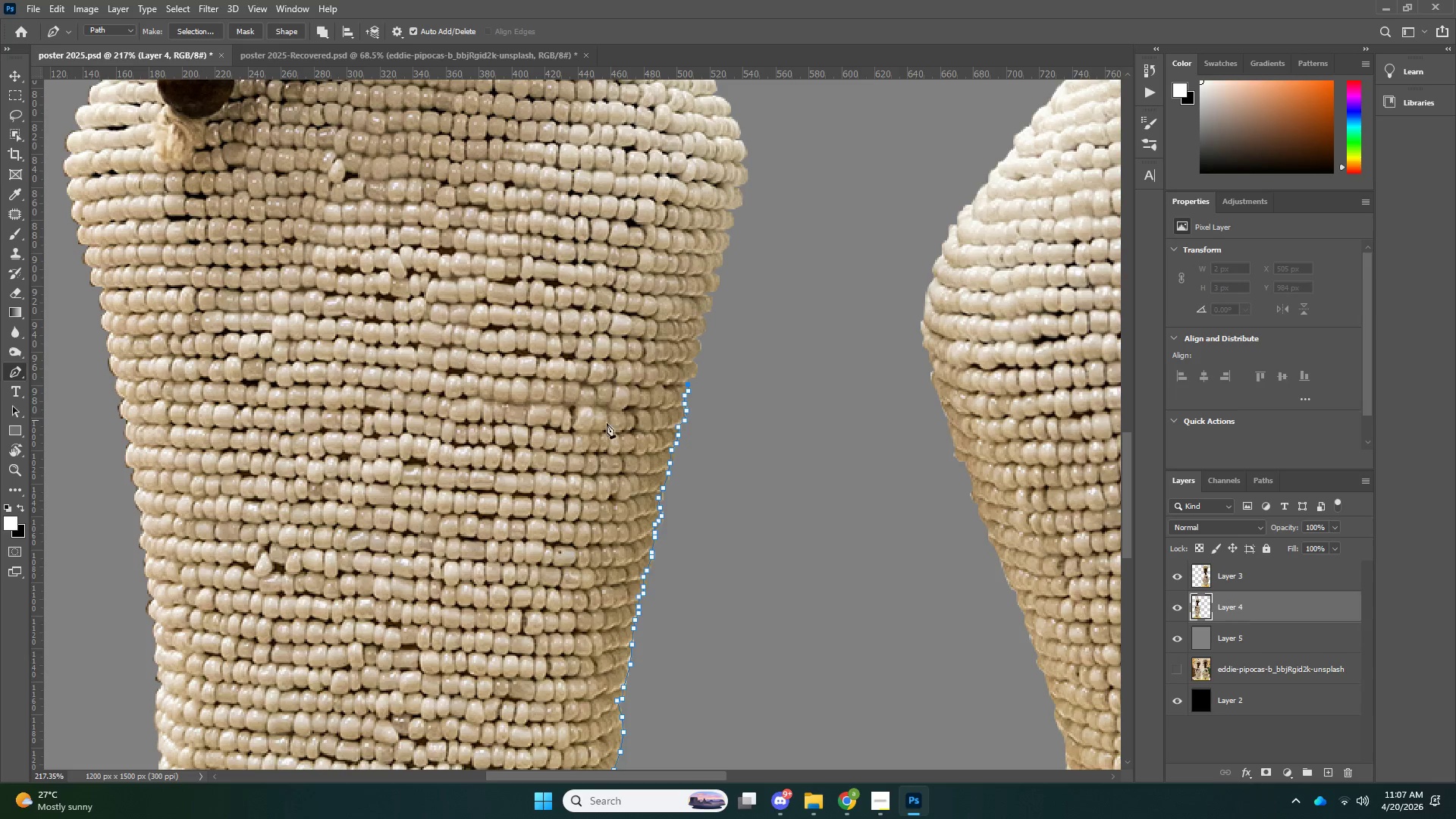 
scroll: coordinate [648, 442], scroll_direction: up, amount: 6.0
 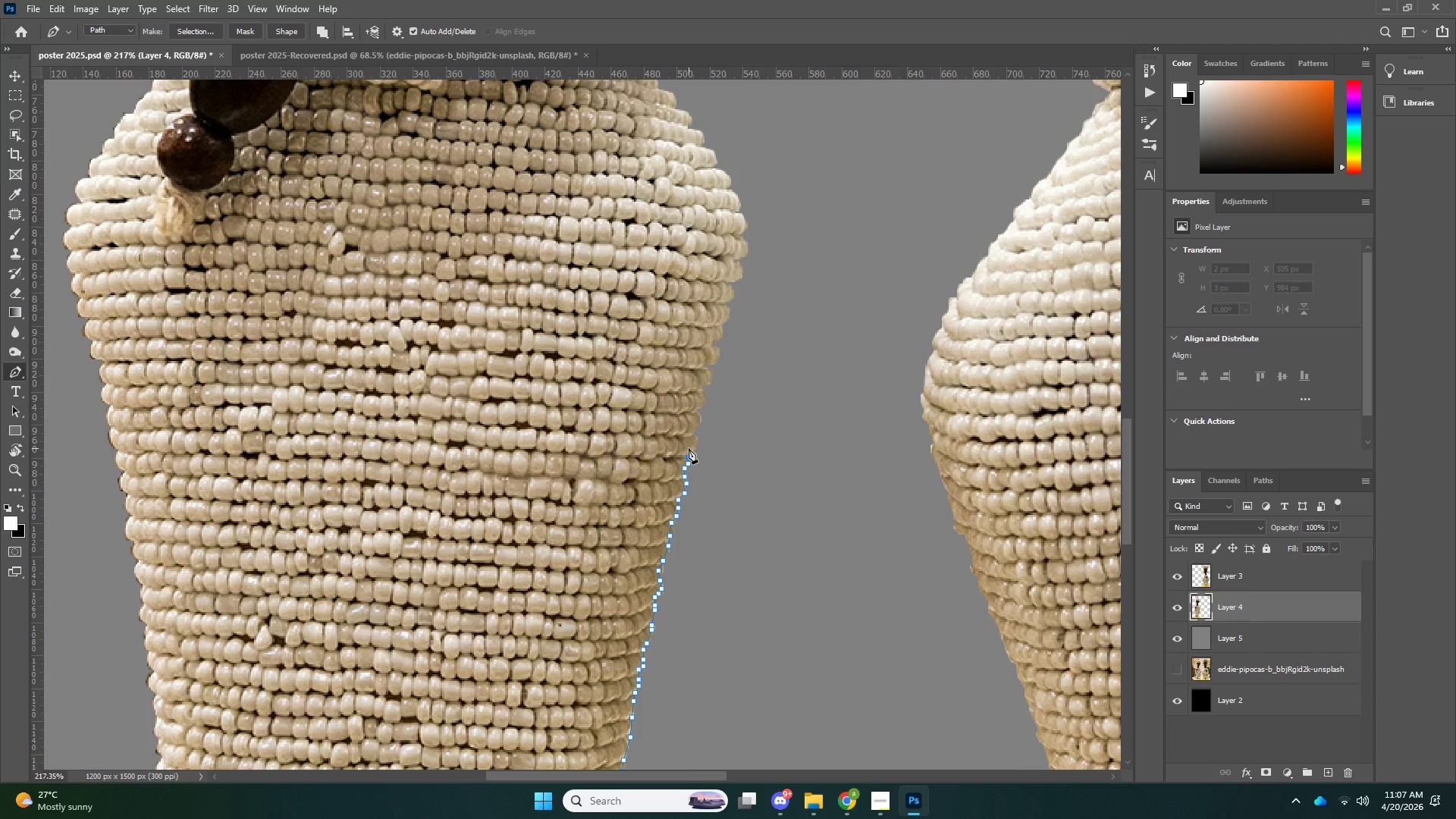 
left_click([691, 450])
 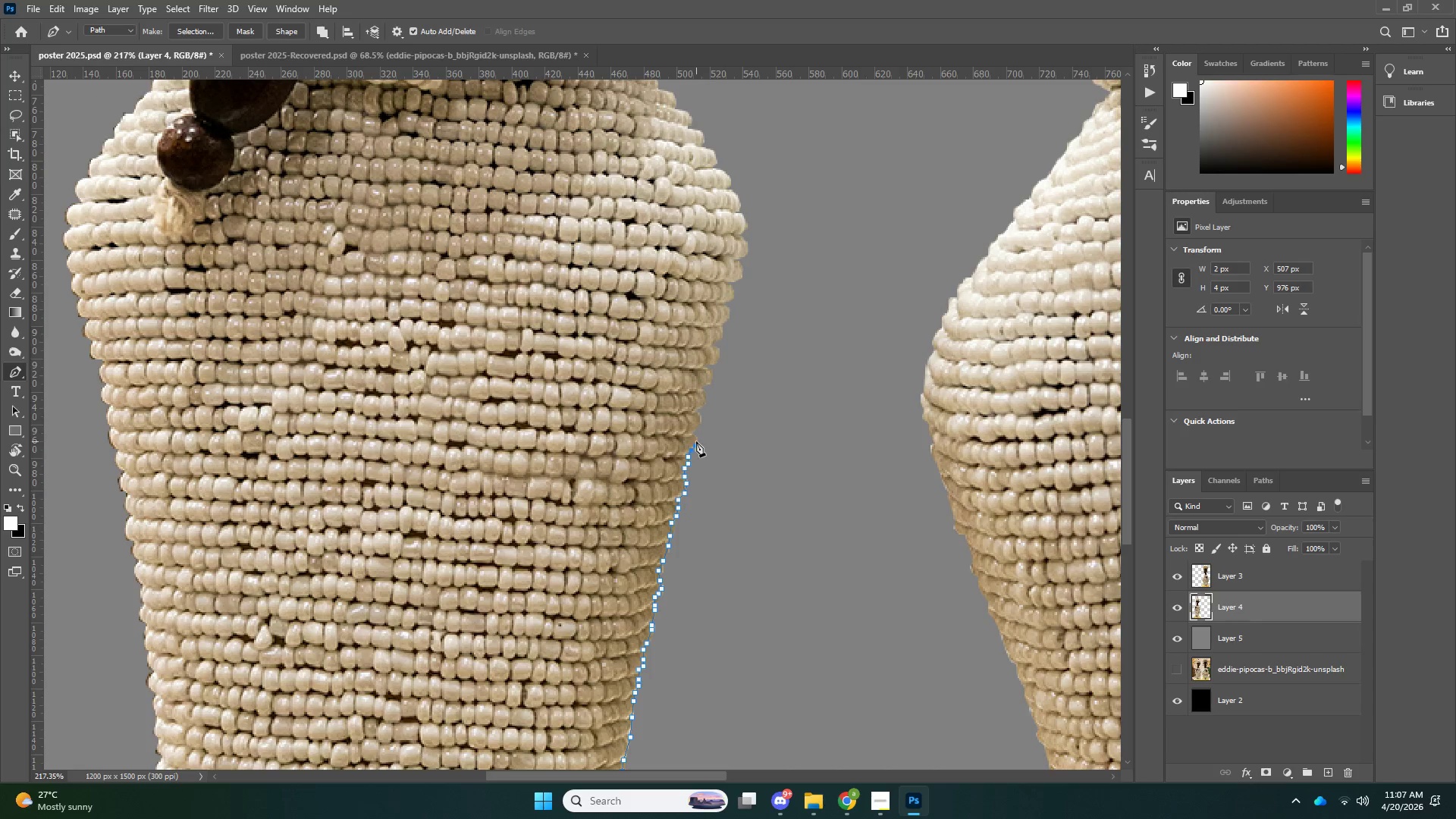 
triple_click([696, 441])
 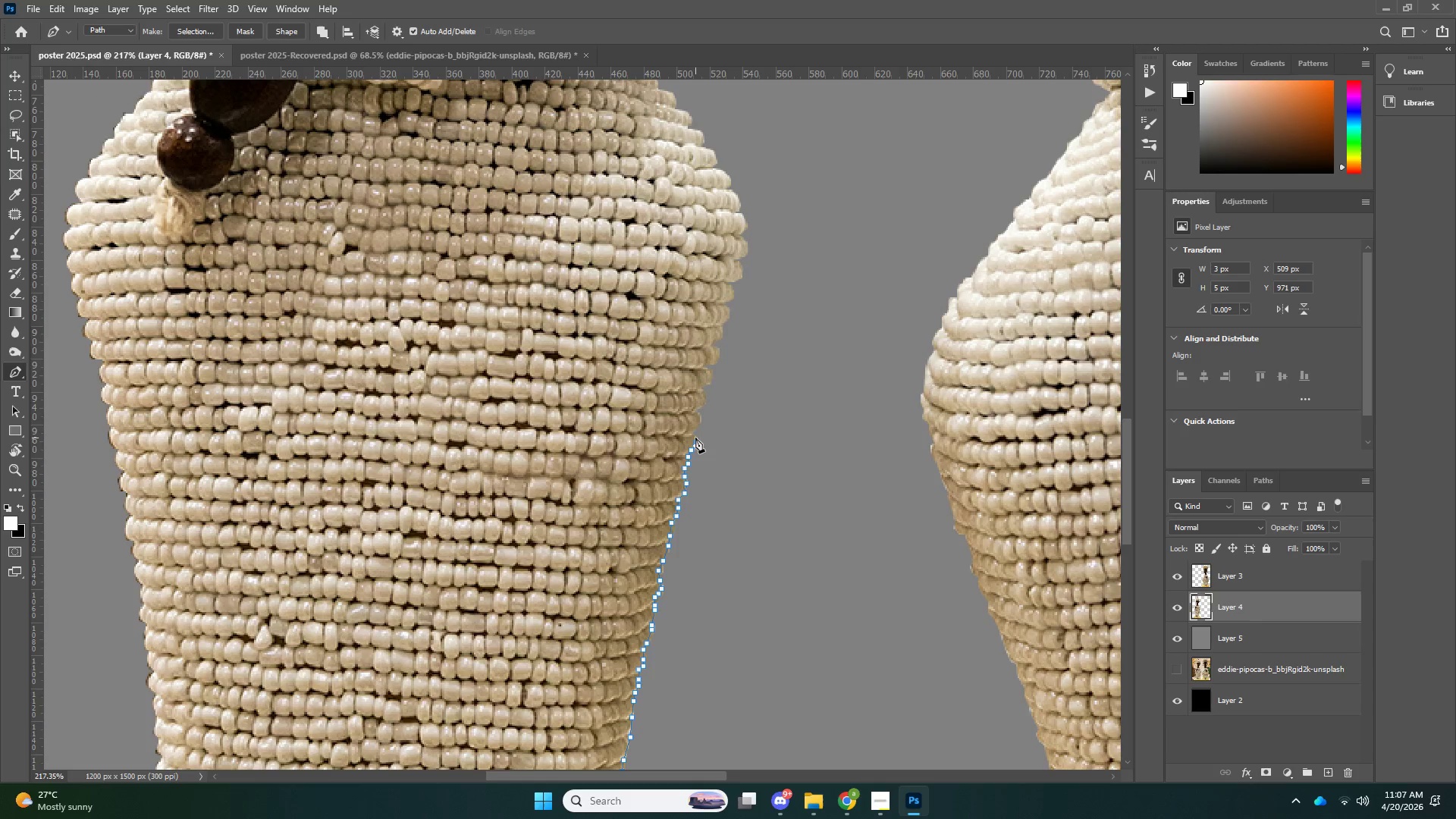 
triple_click([693, 435])
 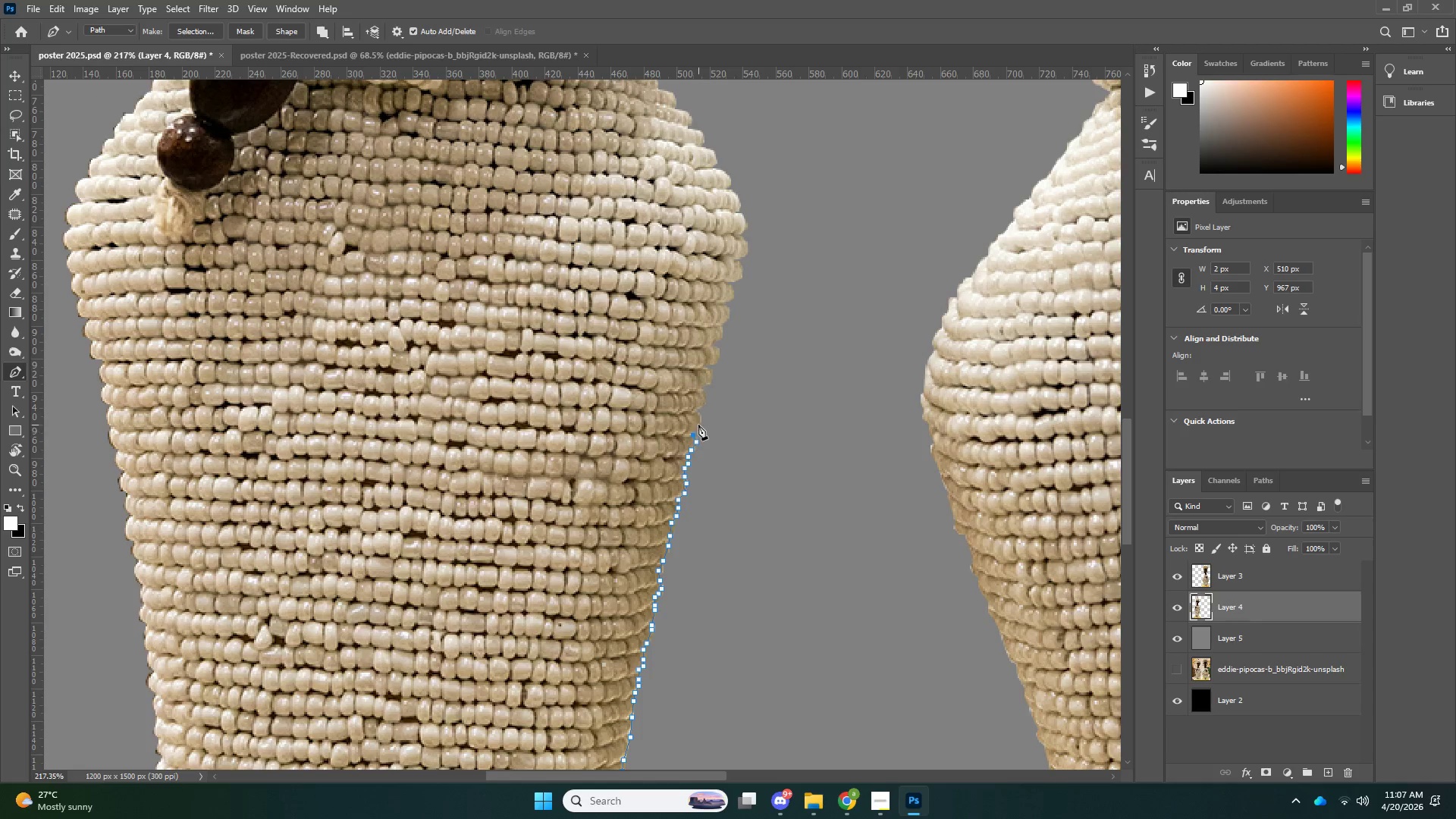 
triple_click([698, 424])
 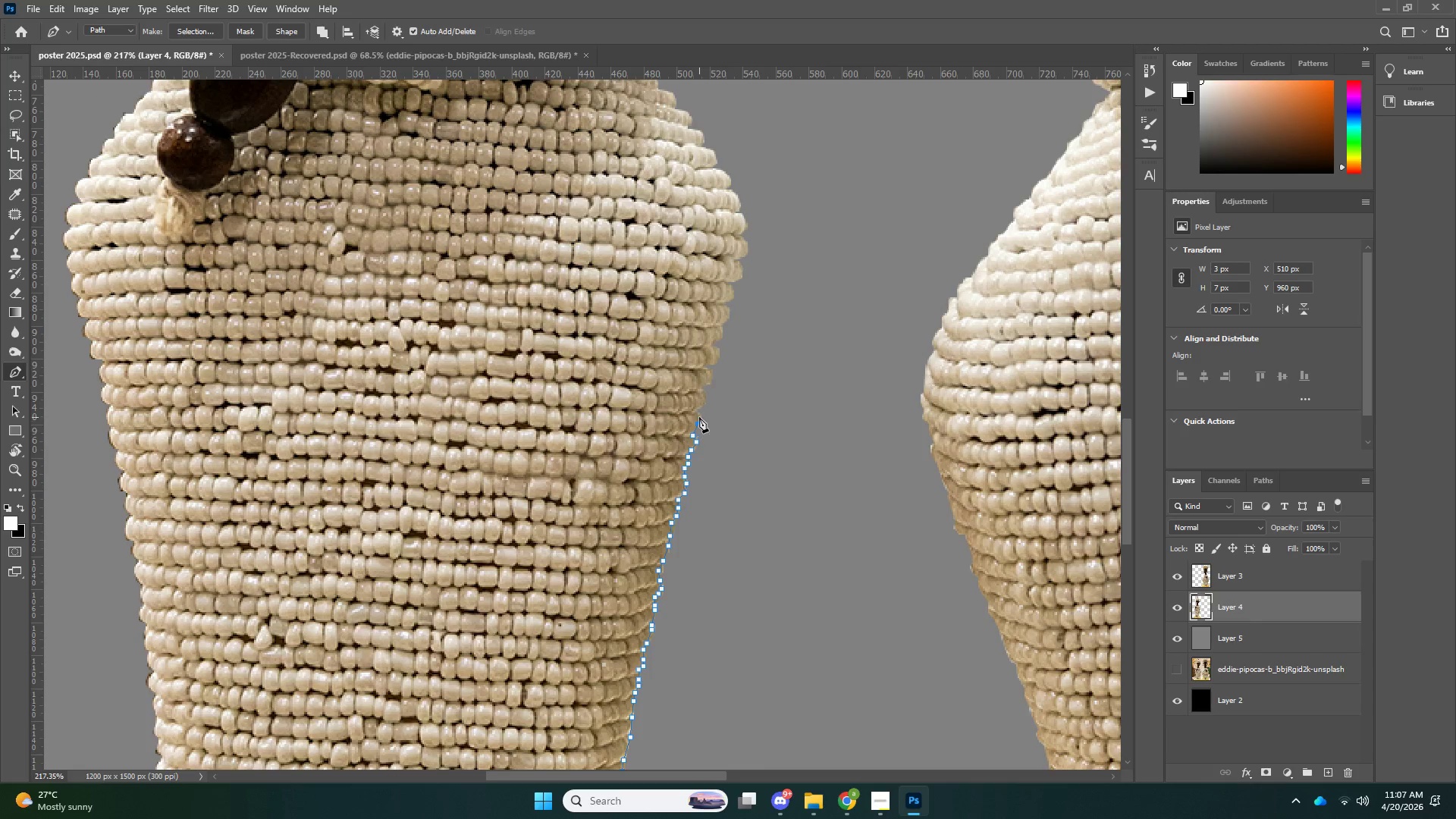 
triple_click([699, 417])
 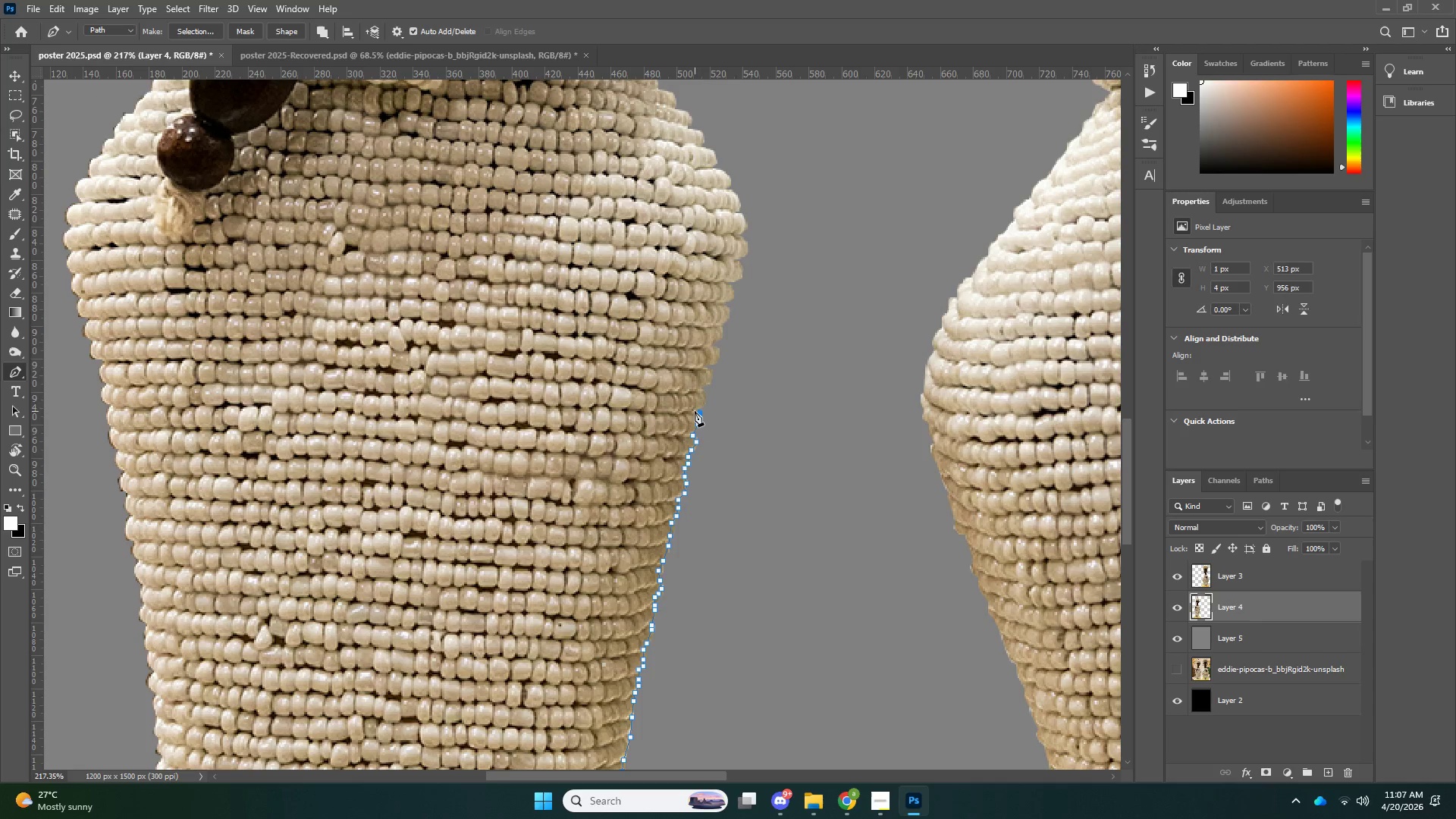 
triple_click([695, 411])
 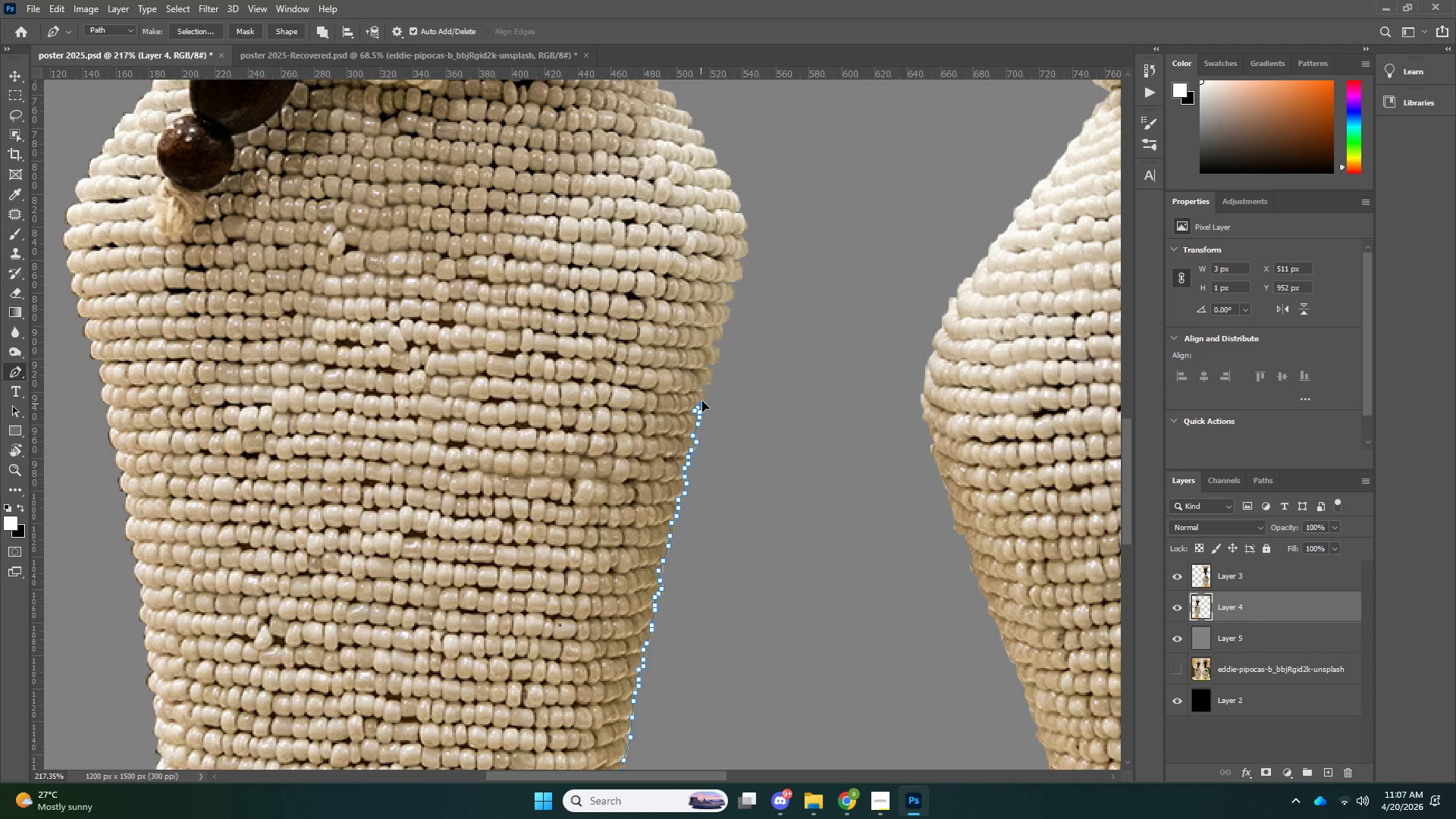 
triple_click([704, 397])
 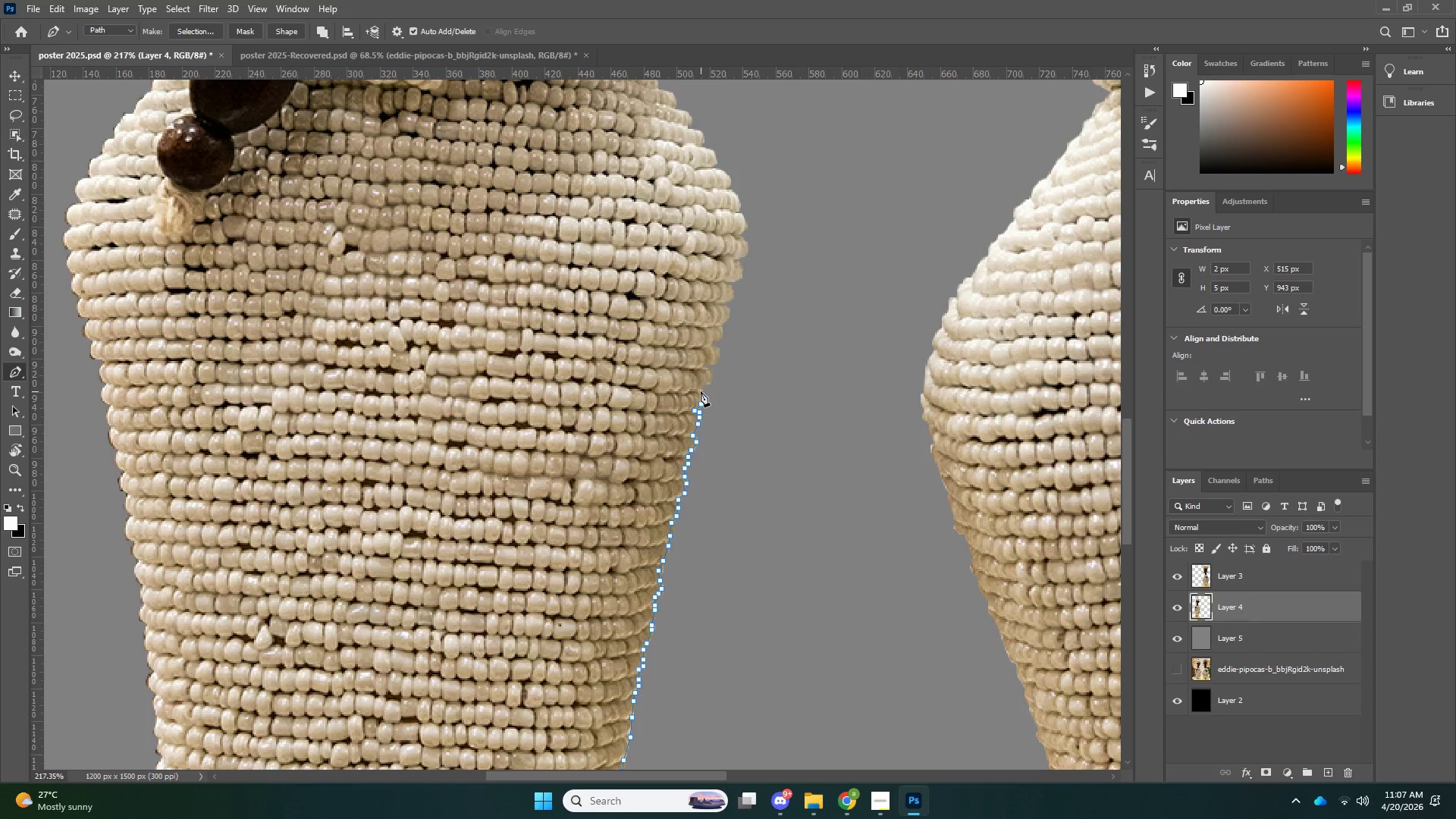 
triple_click([701, 391])
 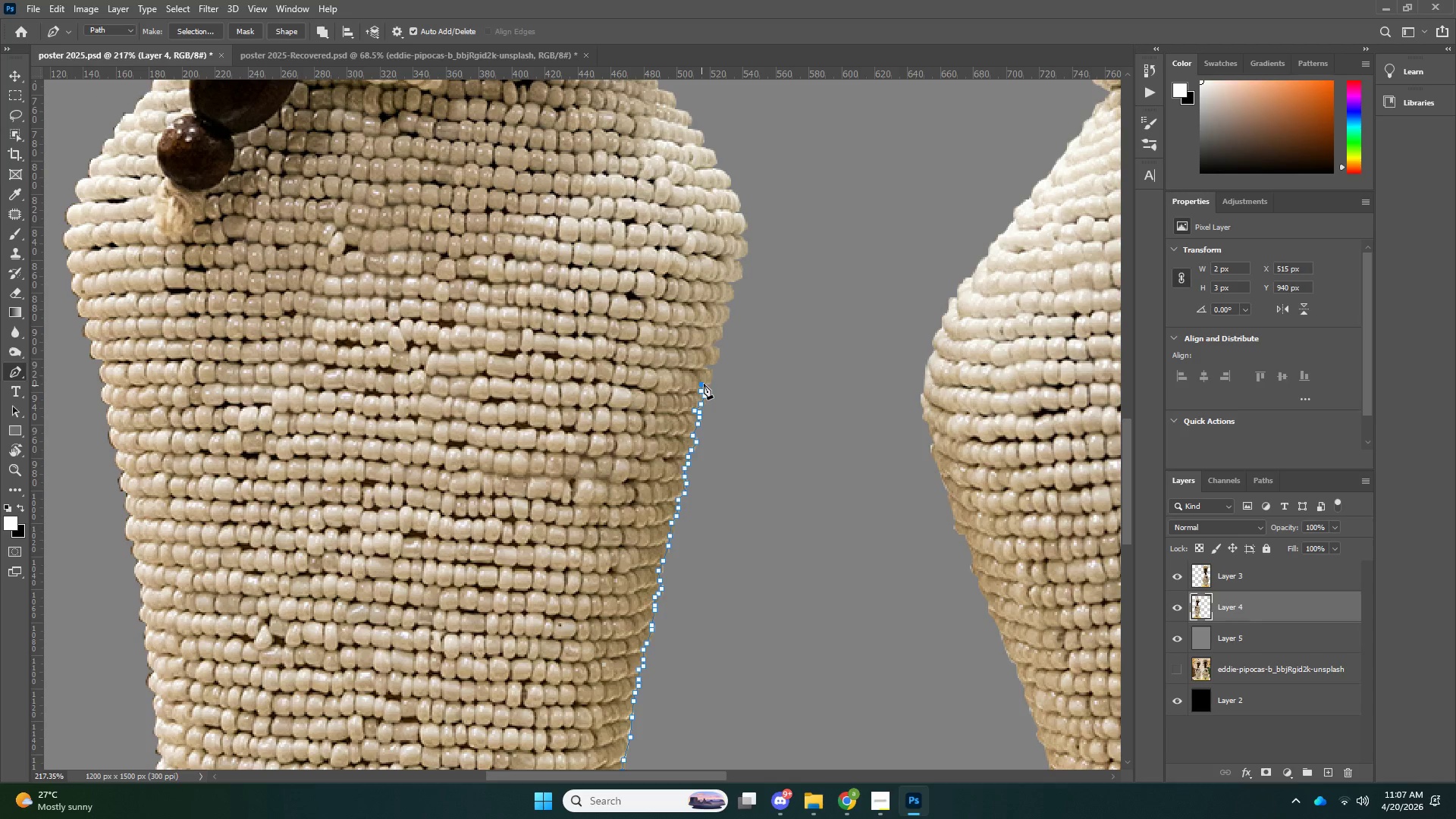 
left_click_drag(start_coordinate=[706, 382], to_coordinate=[710, 380])
 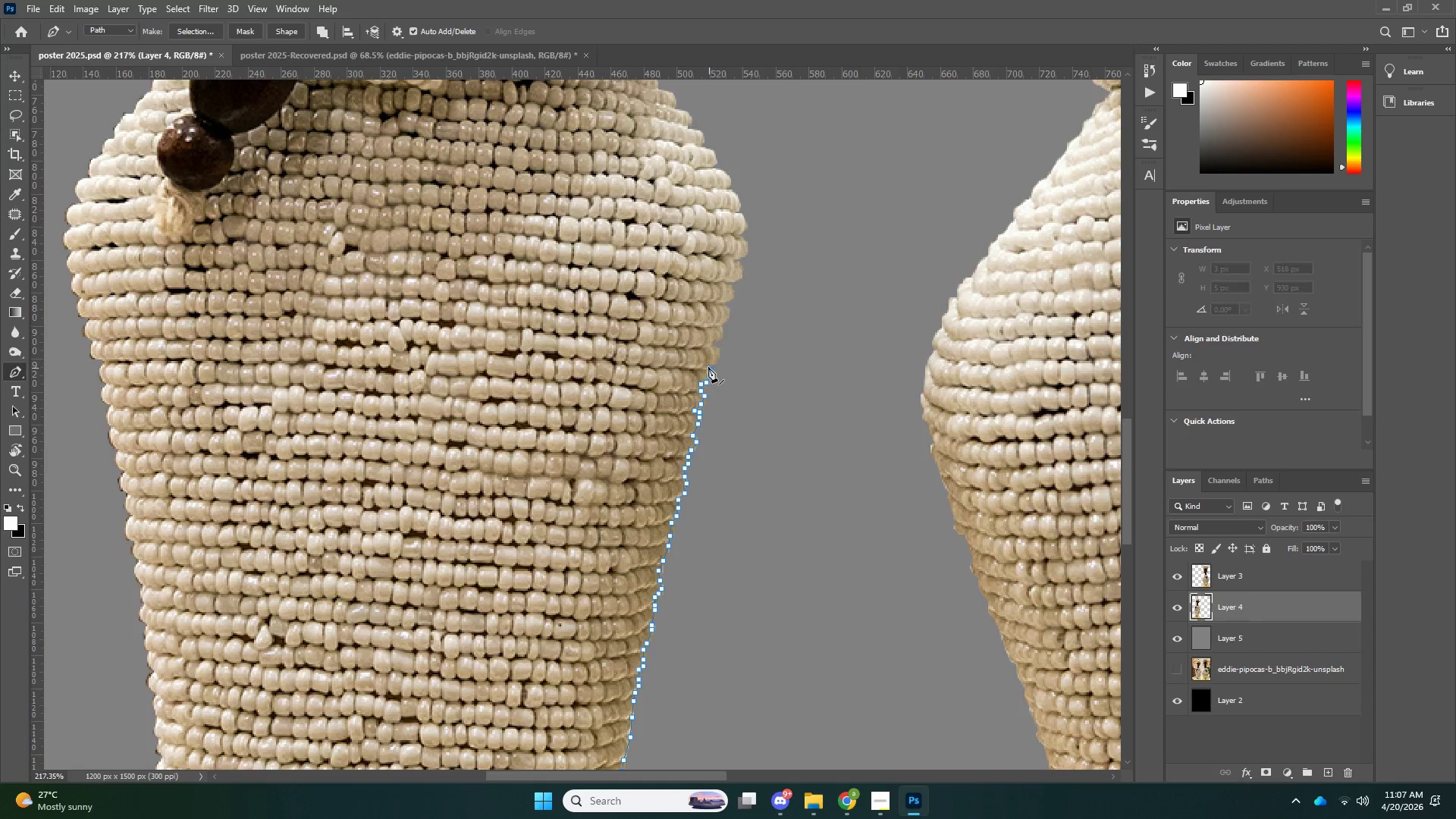 
triple_click([705, 366])
 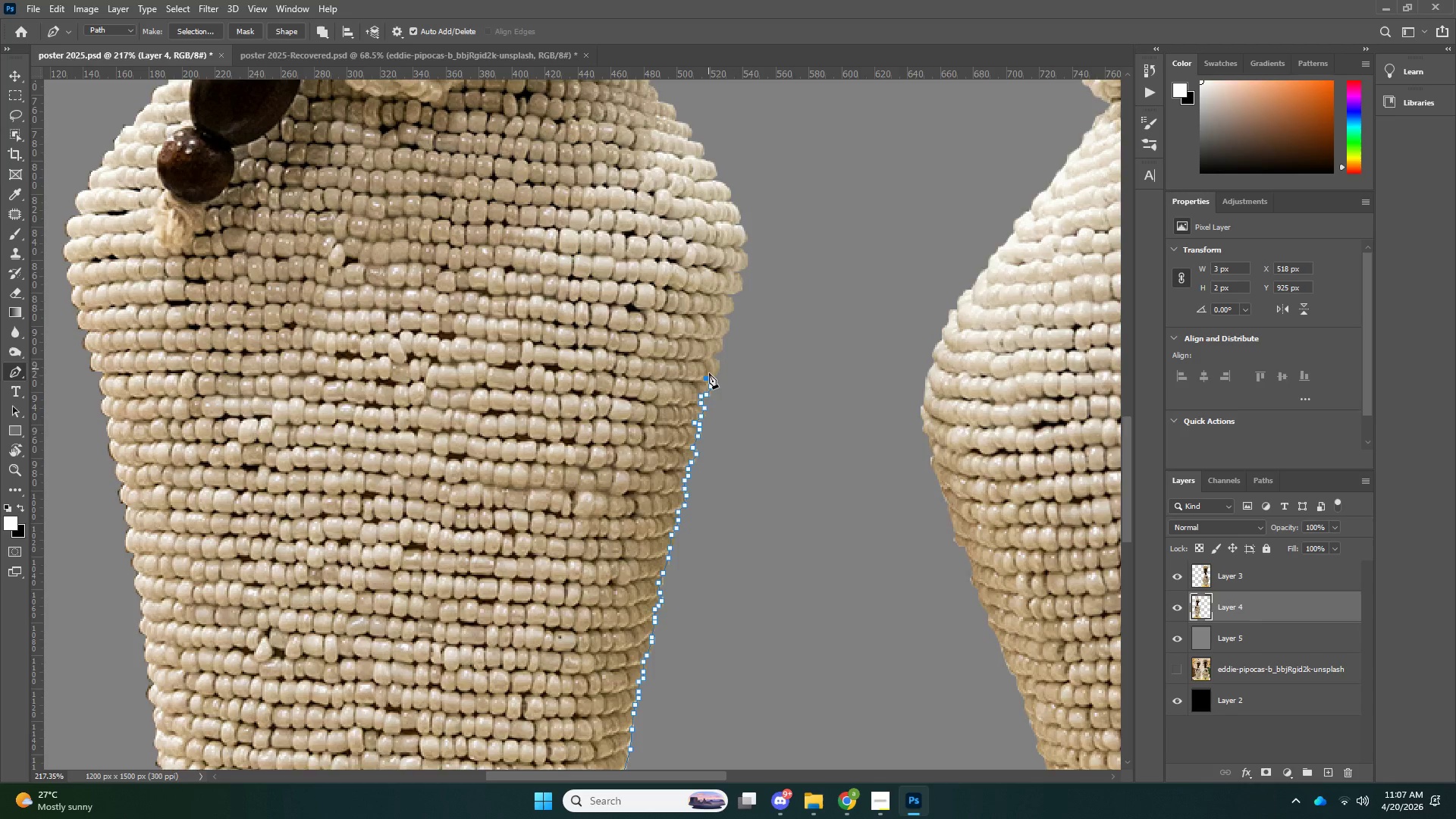 
scroll: coordinate [714, 449], scroll_direction: up, amount: 8.0
 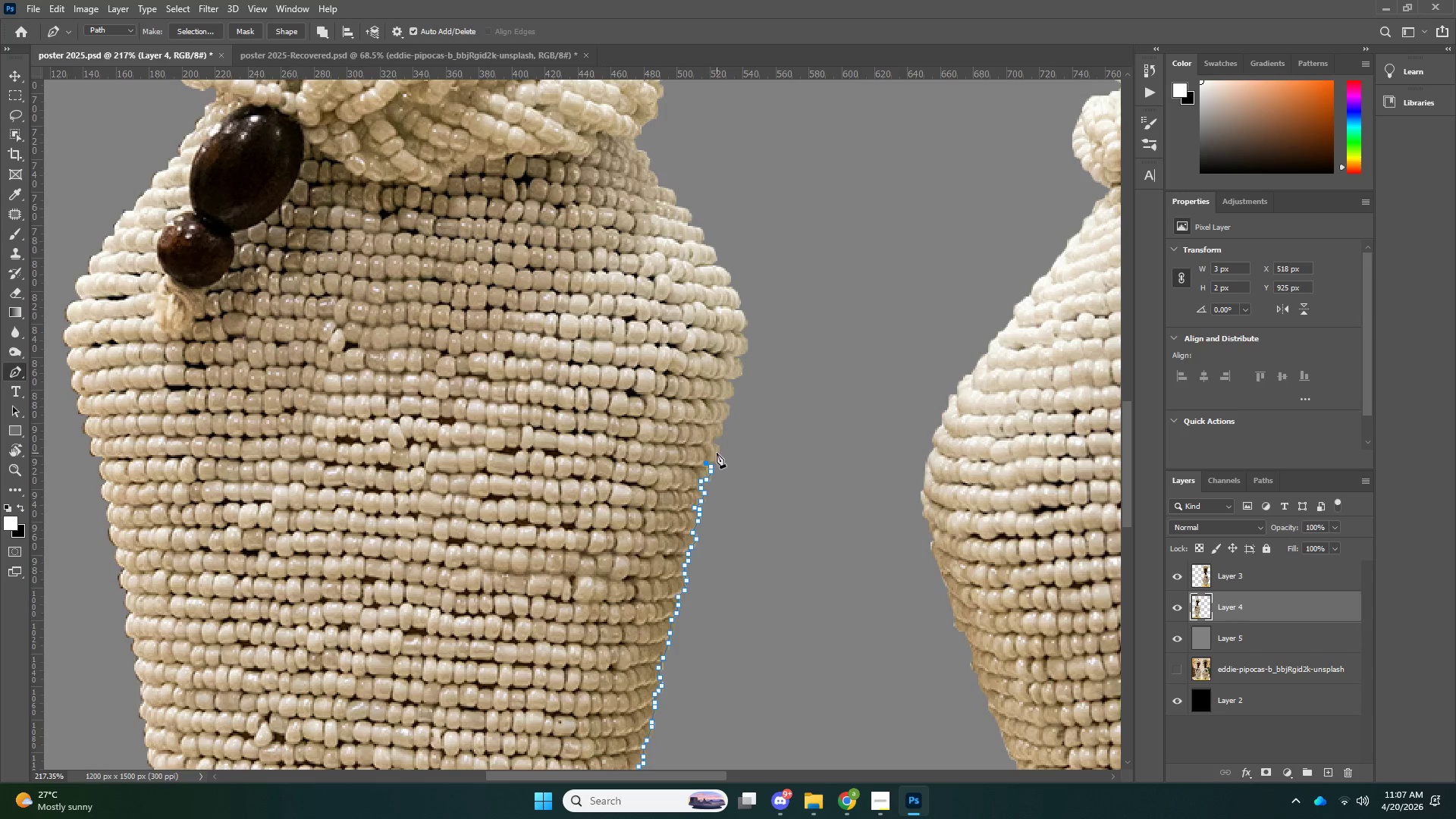 
double_click([719, 447])
 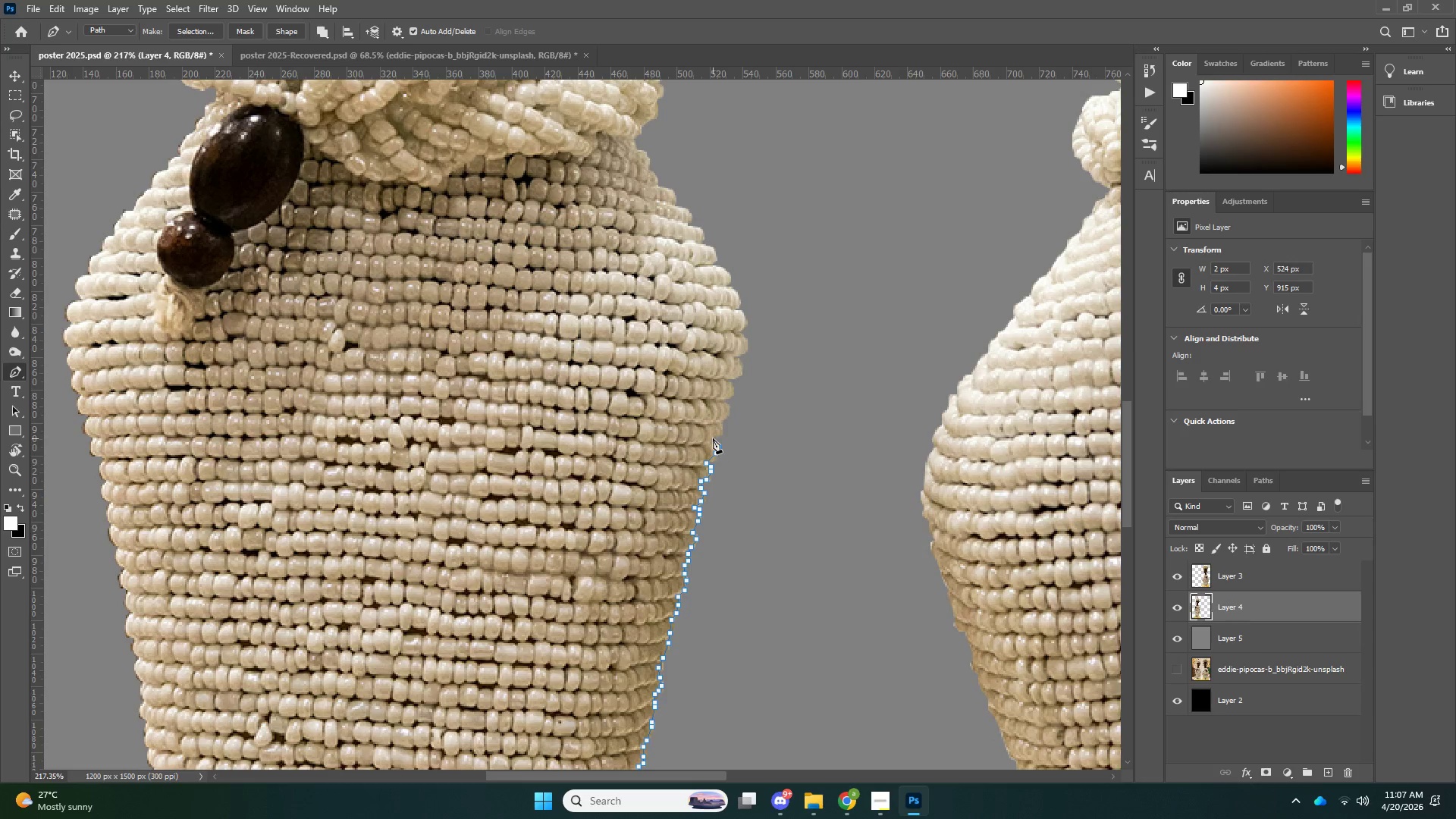 
triple_click([713, 438])
 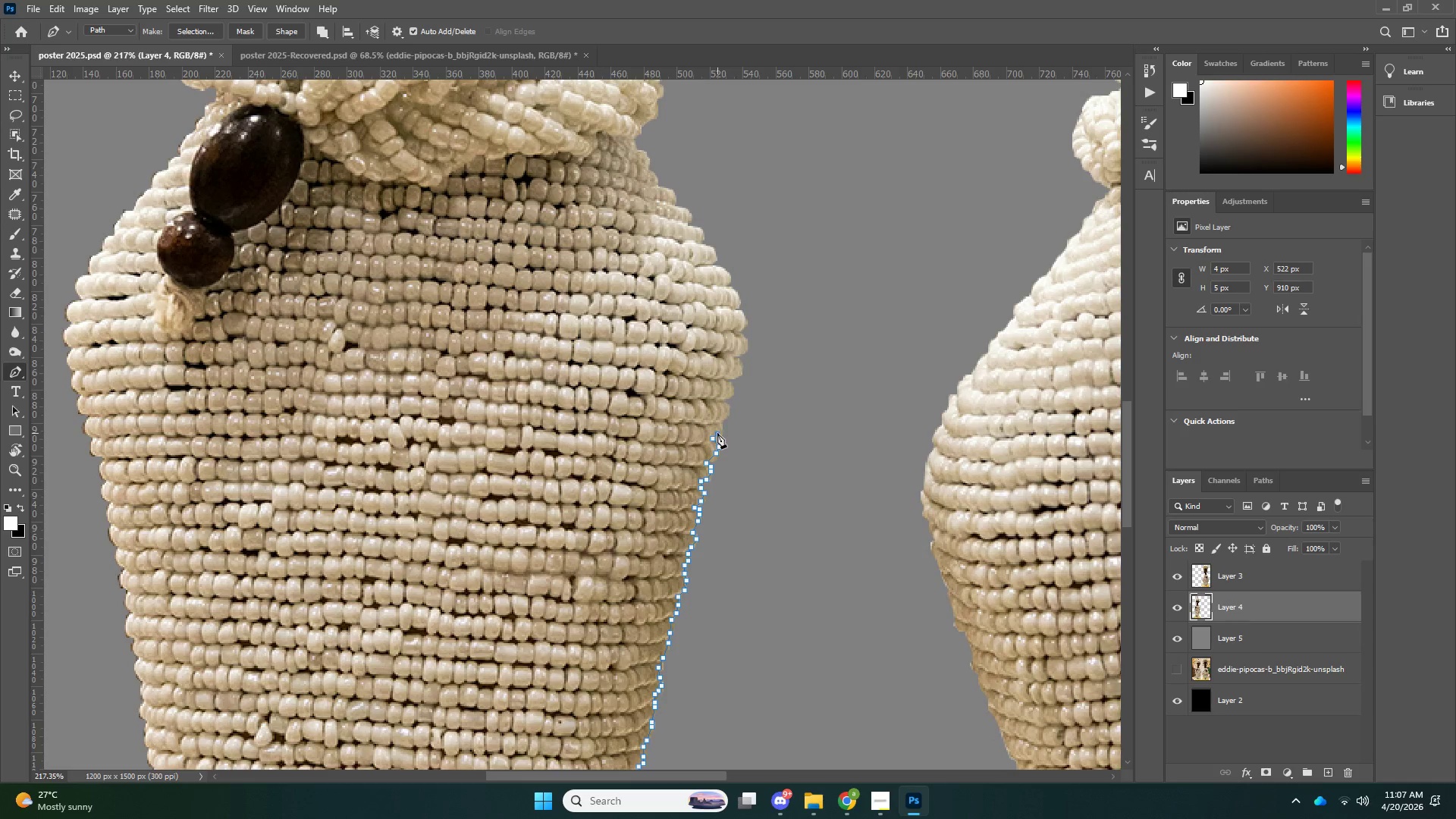 
triple_click([717, 433])
 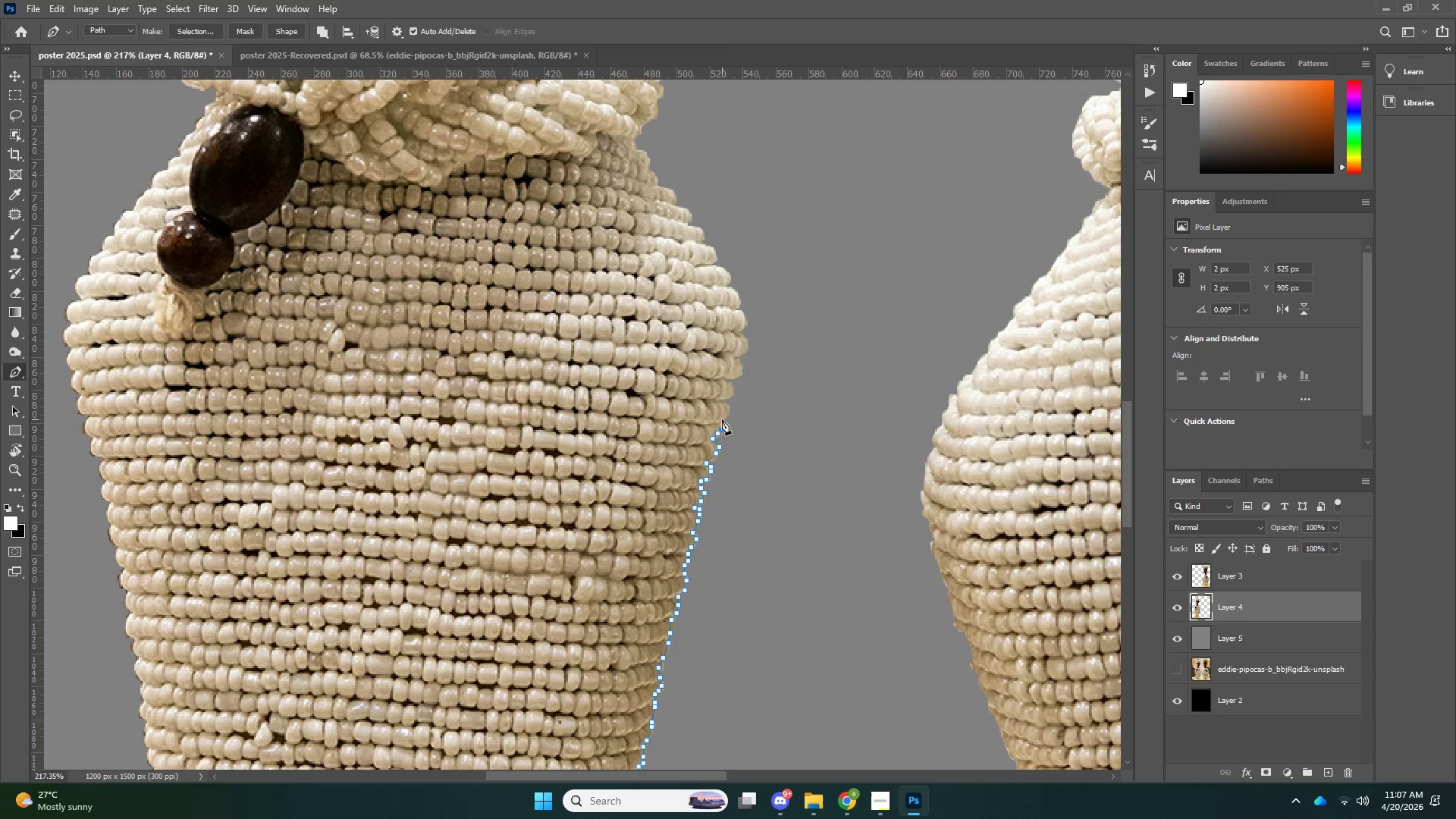 
triple_click([722, 419])
 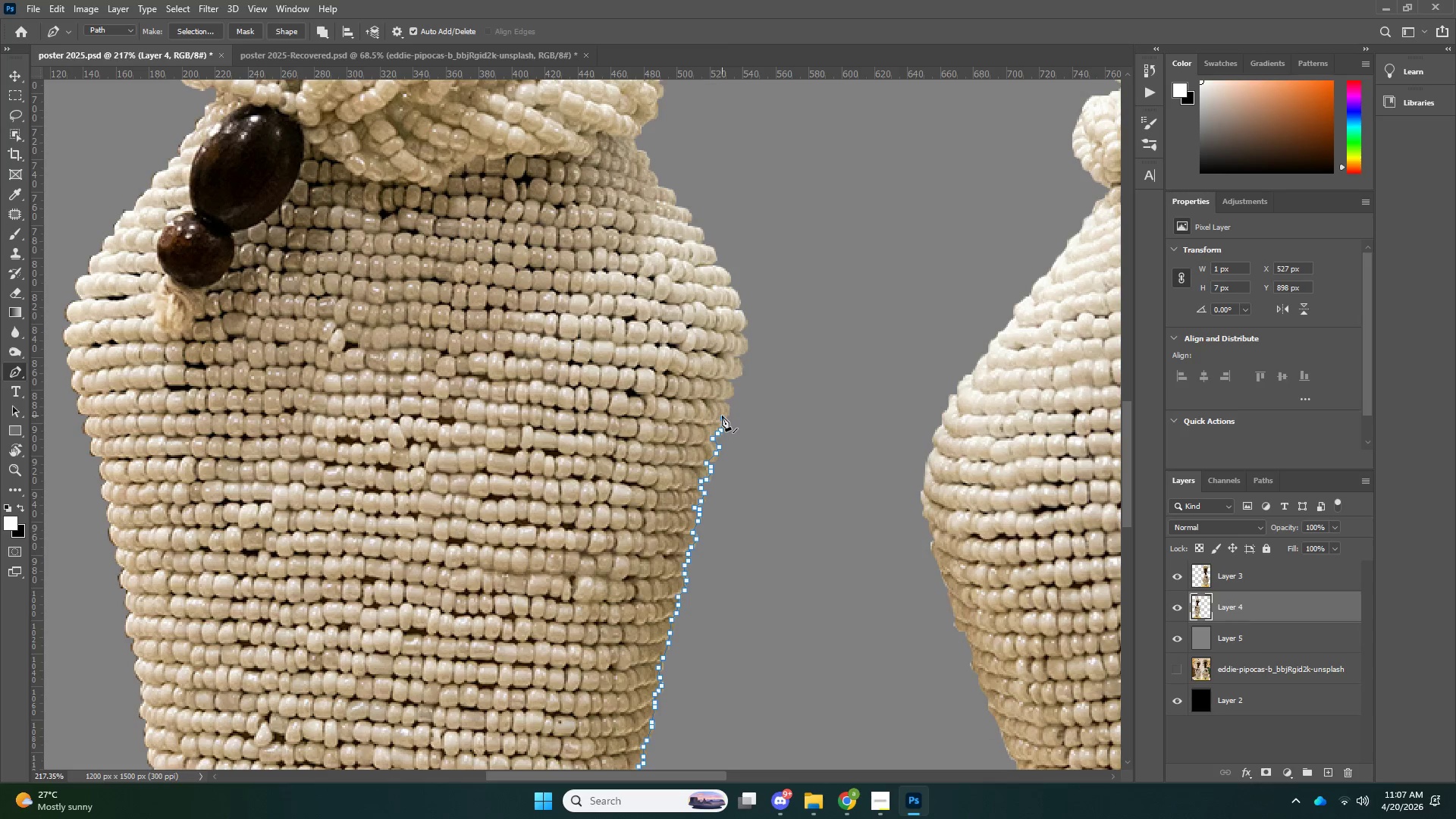 
double_click([730, 410])
 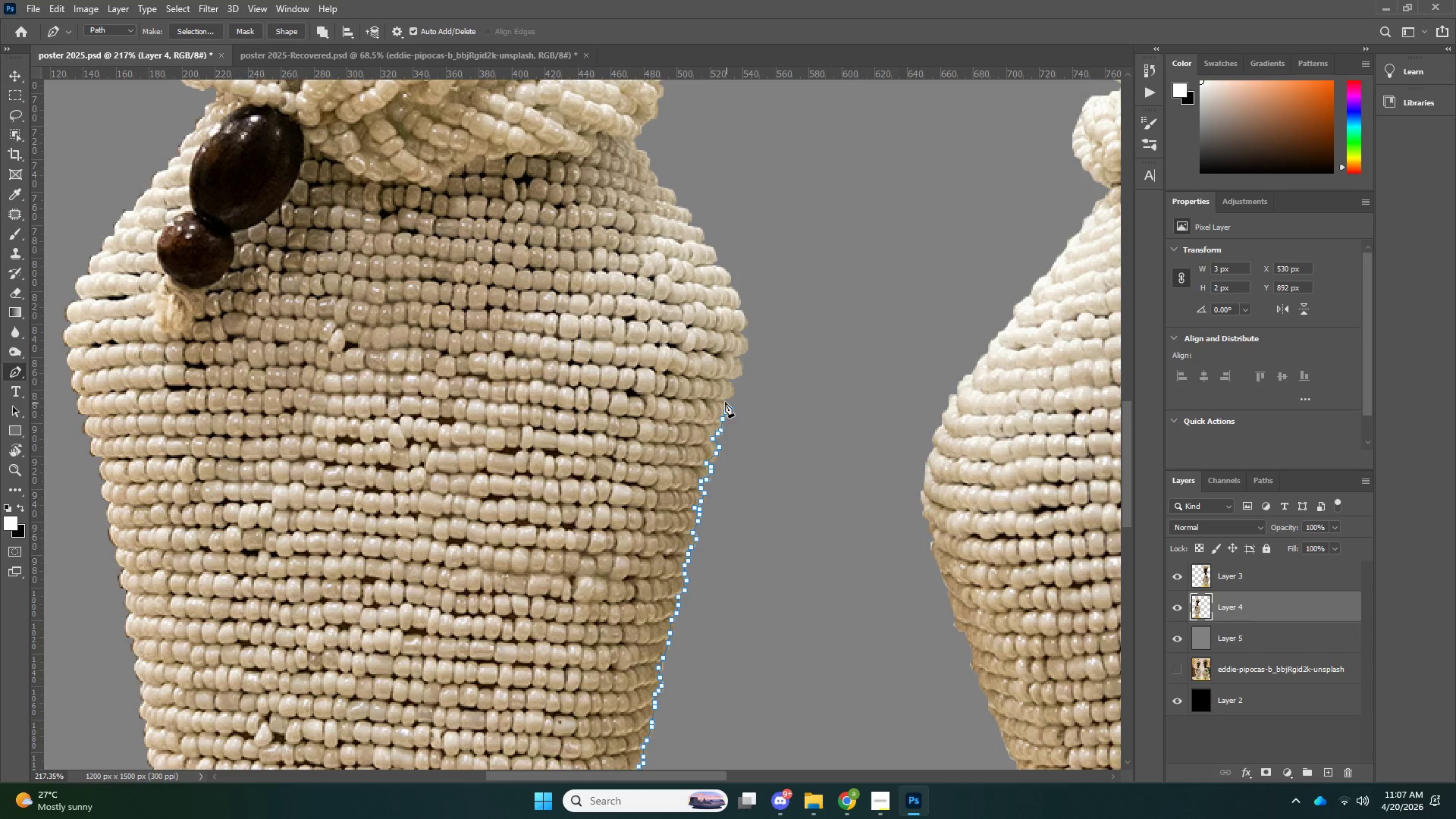 
left_click_drag(start_coordinate=[725, 402], to_coordinate=[720, 400])
 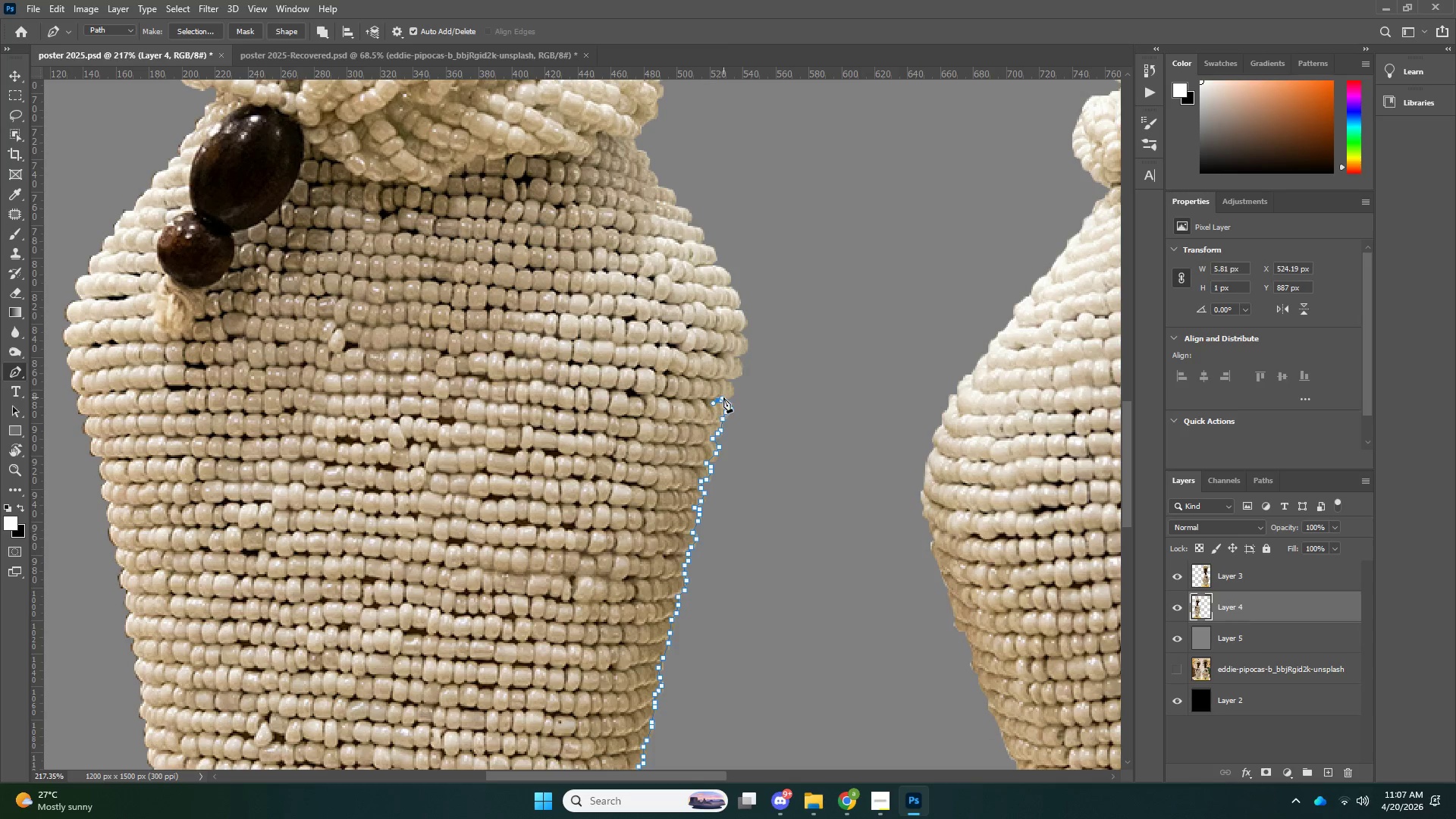 
left_click_drag(start_coordinate=[717, 400], to_coordinate=[722, 398])
 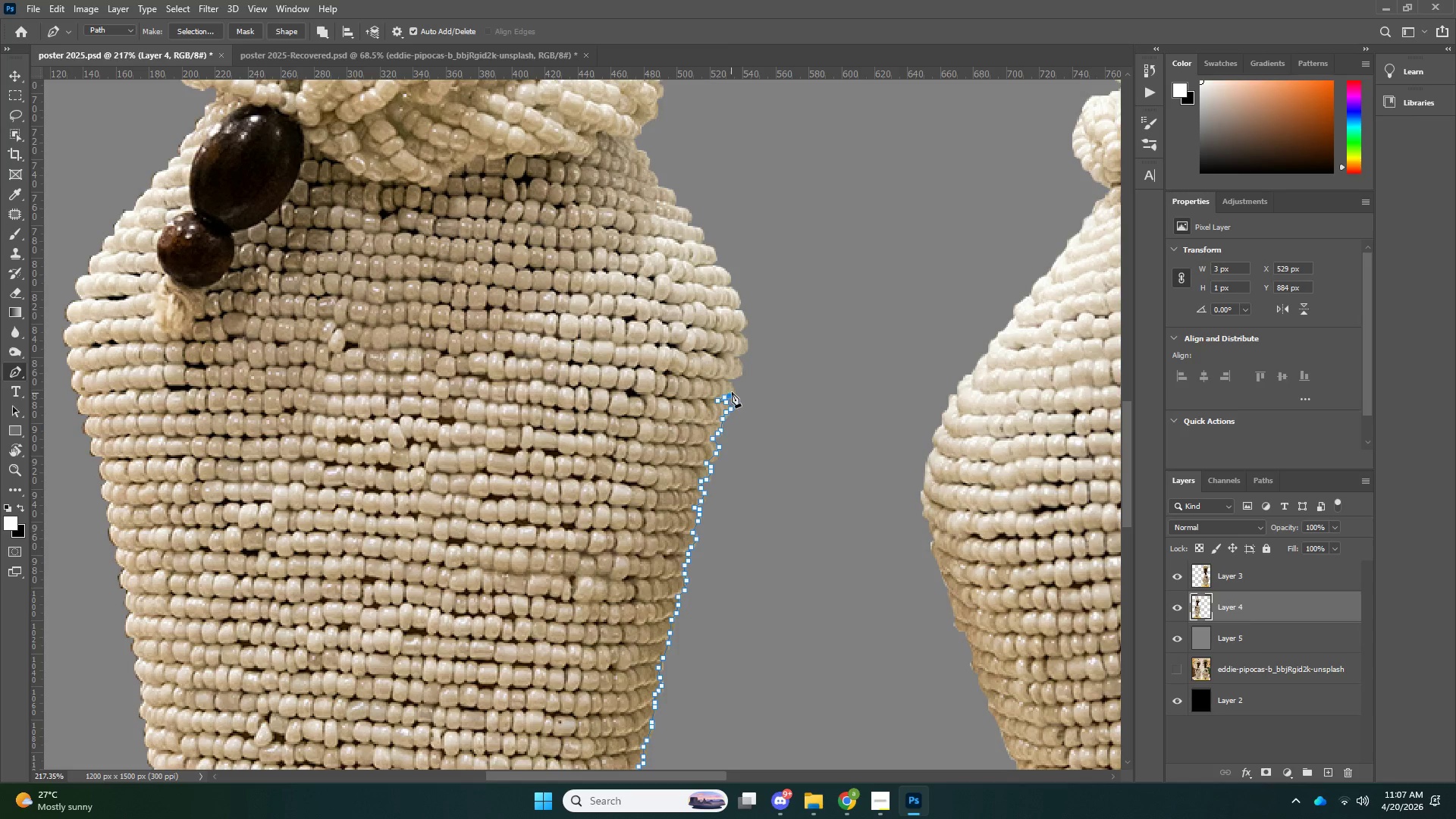 
triple_click([734, 388])
 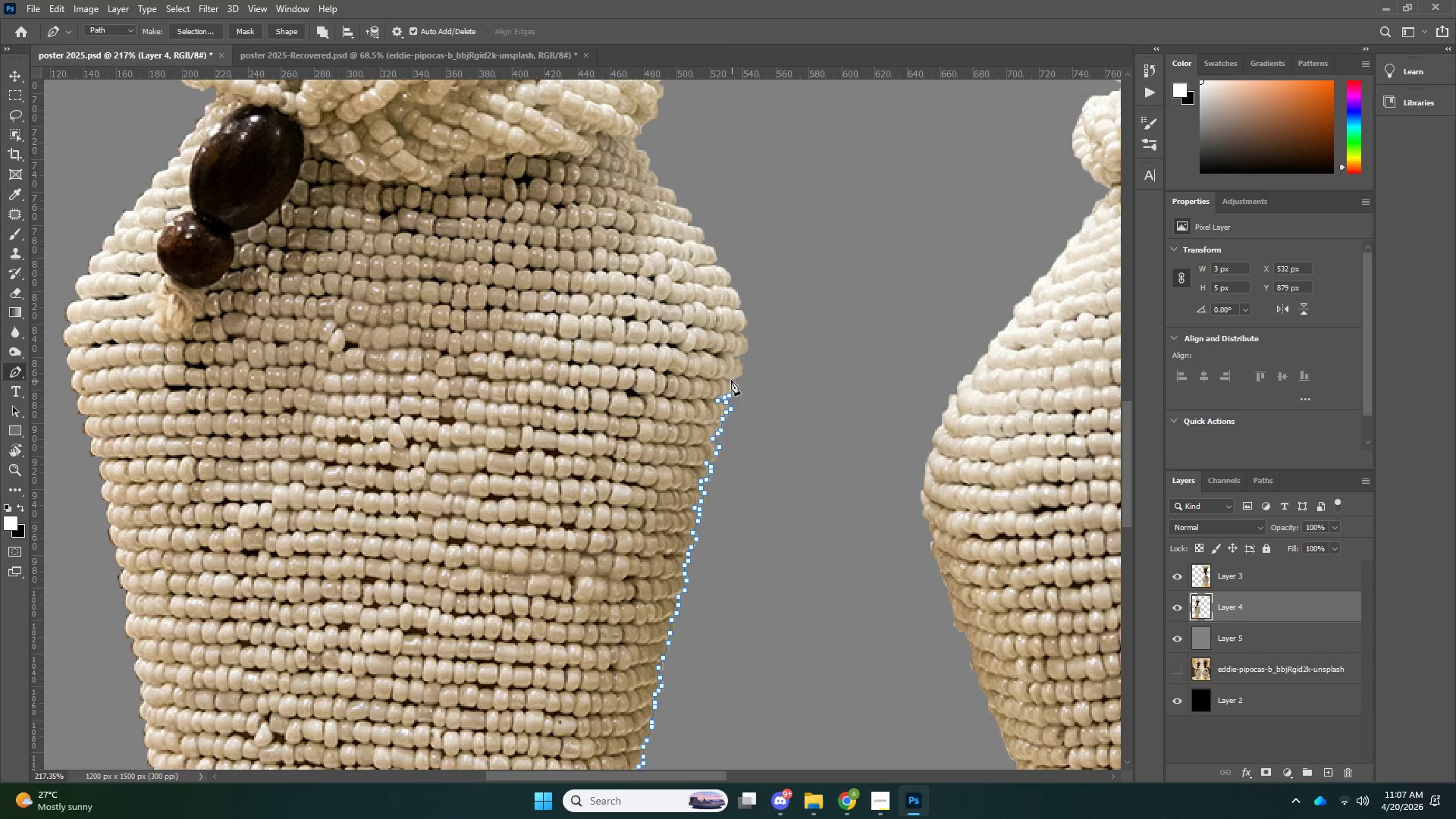 
left_click_drag(start_coordinate=[730, 379], to_coordinate=[725, 376])
 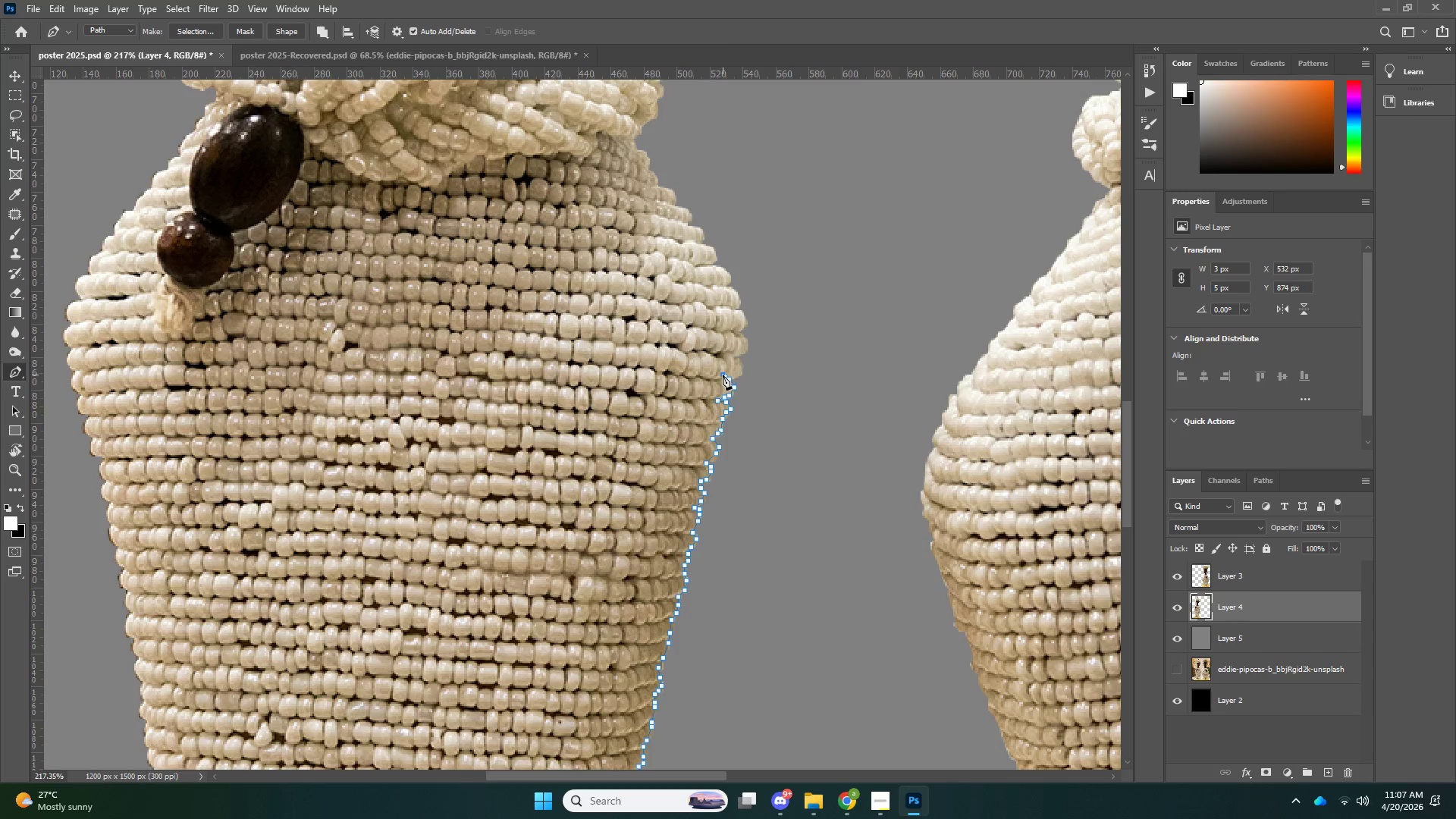 
triple_click([723, 375])
 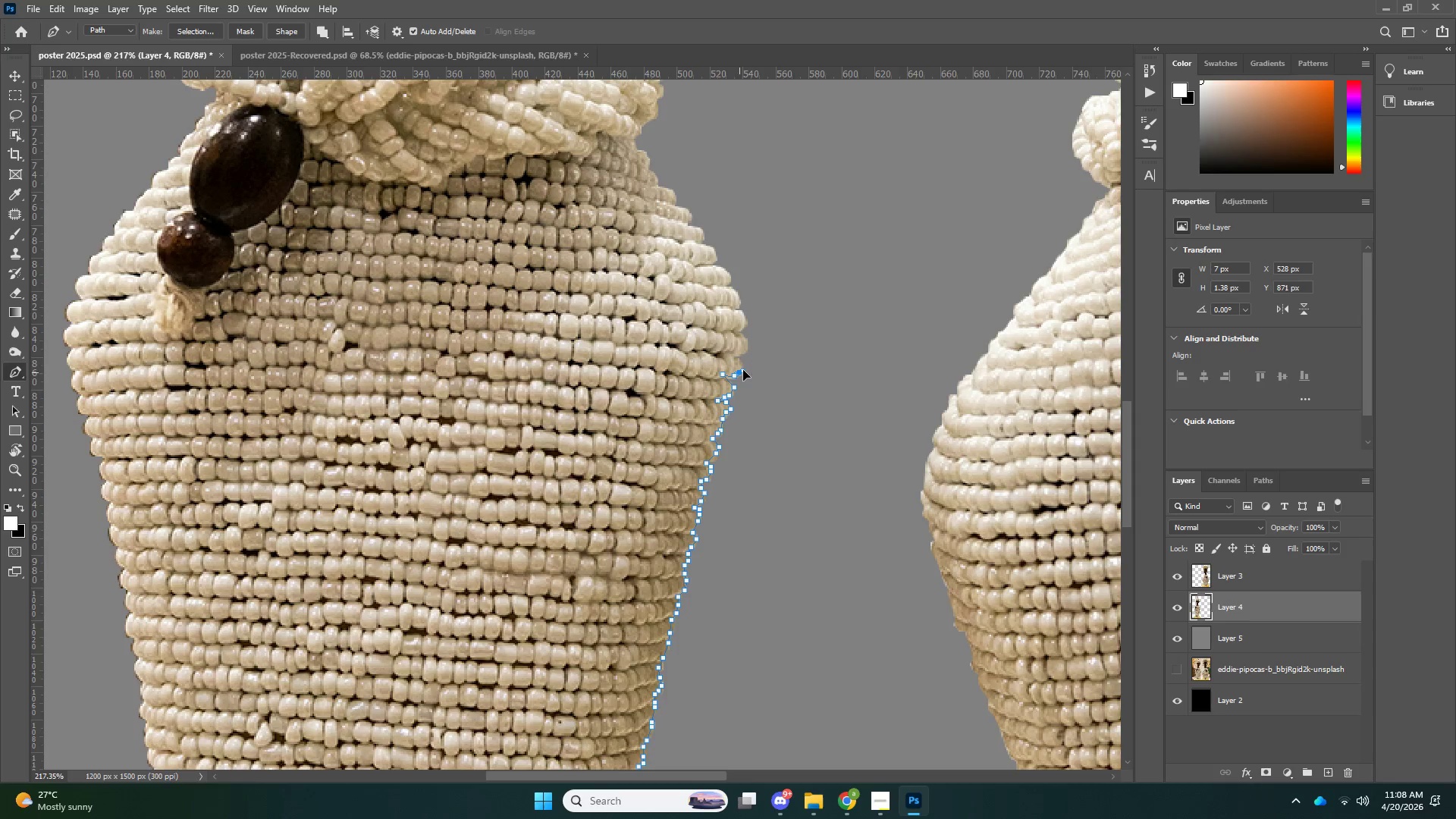 
left_click_drag(start_coordinate=[737, 358], to_coordinate=[742, 356])
 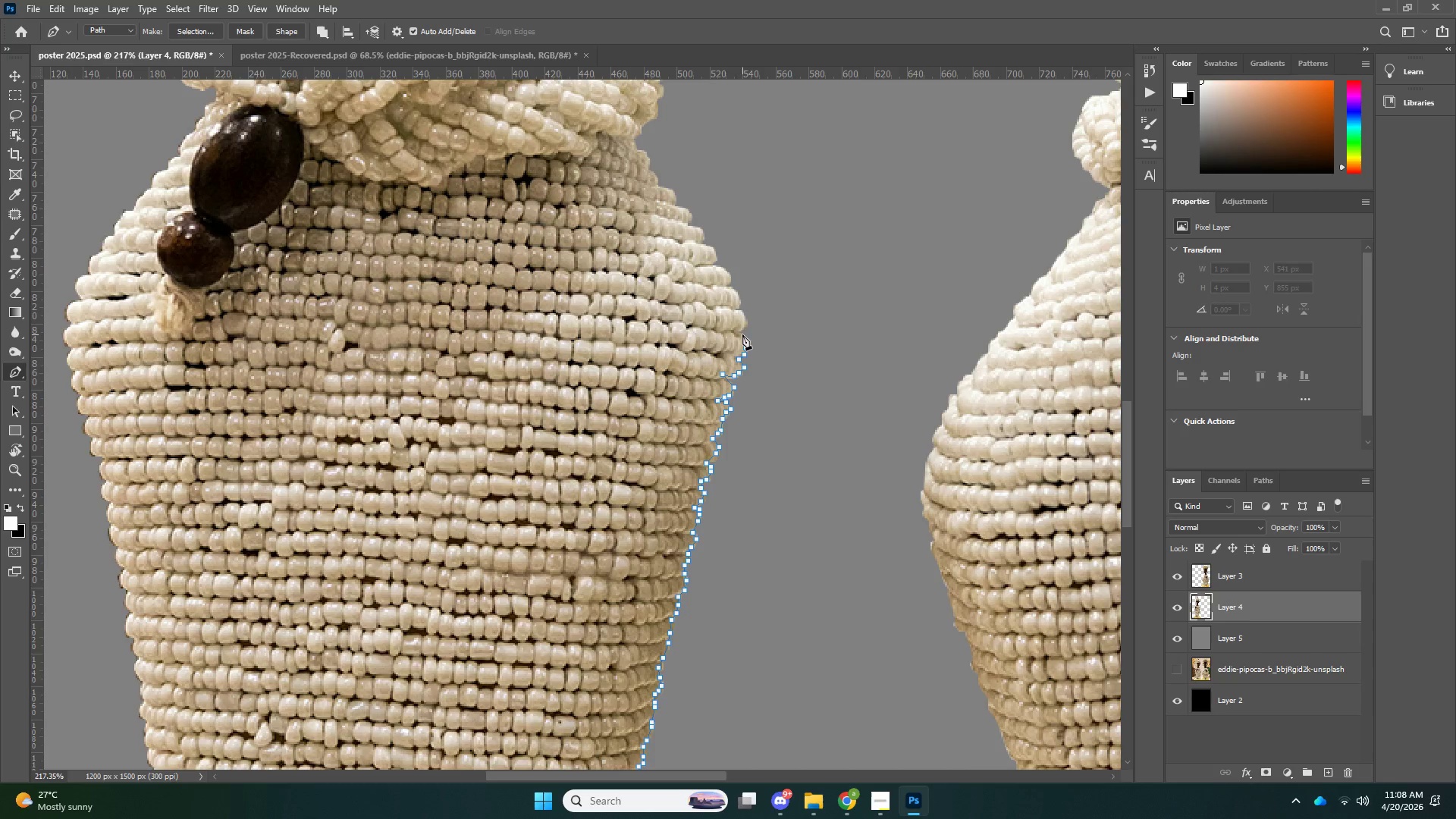 
triple_click([738, 332])
 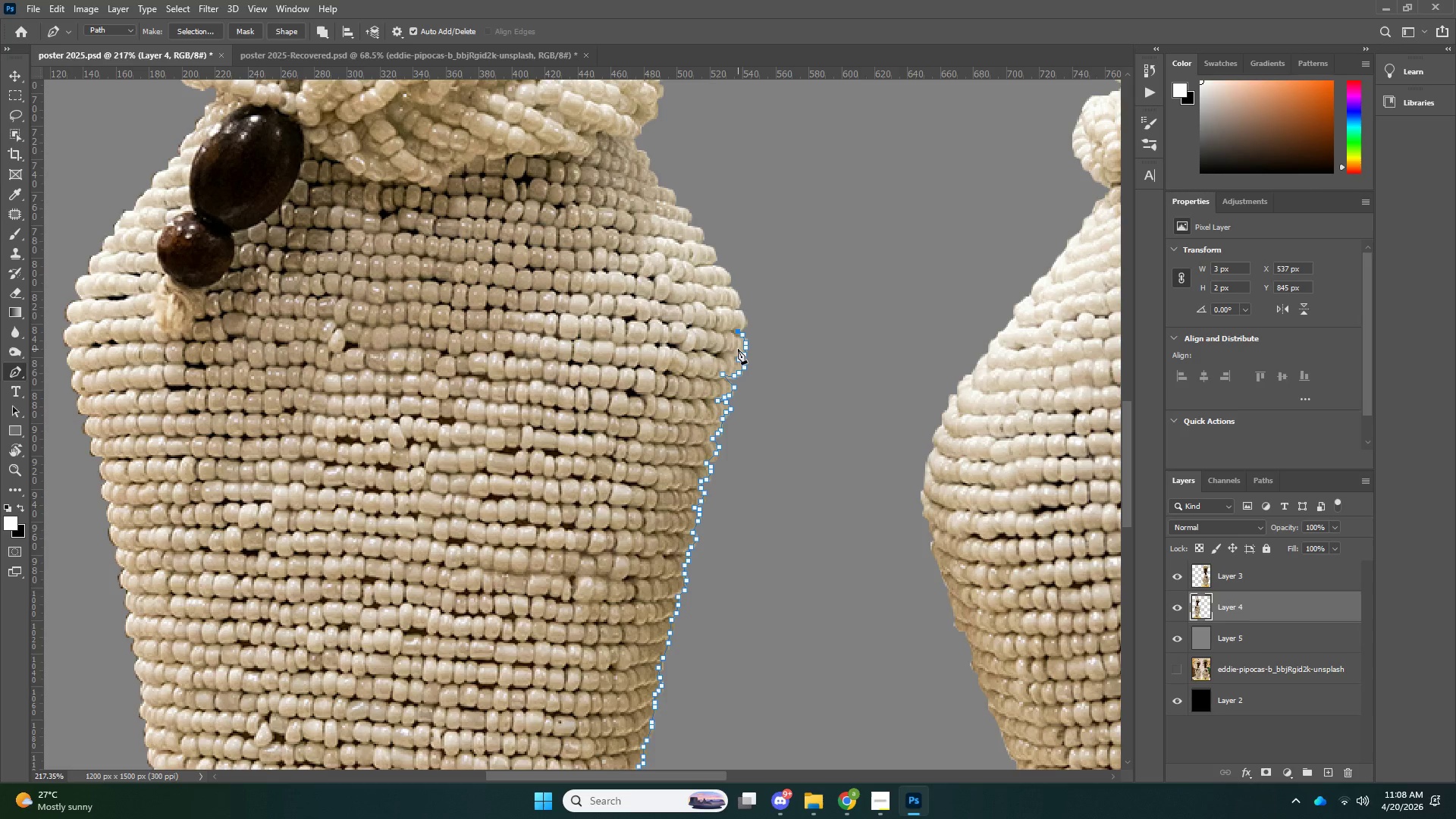 
wait(6.75)
 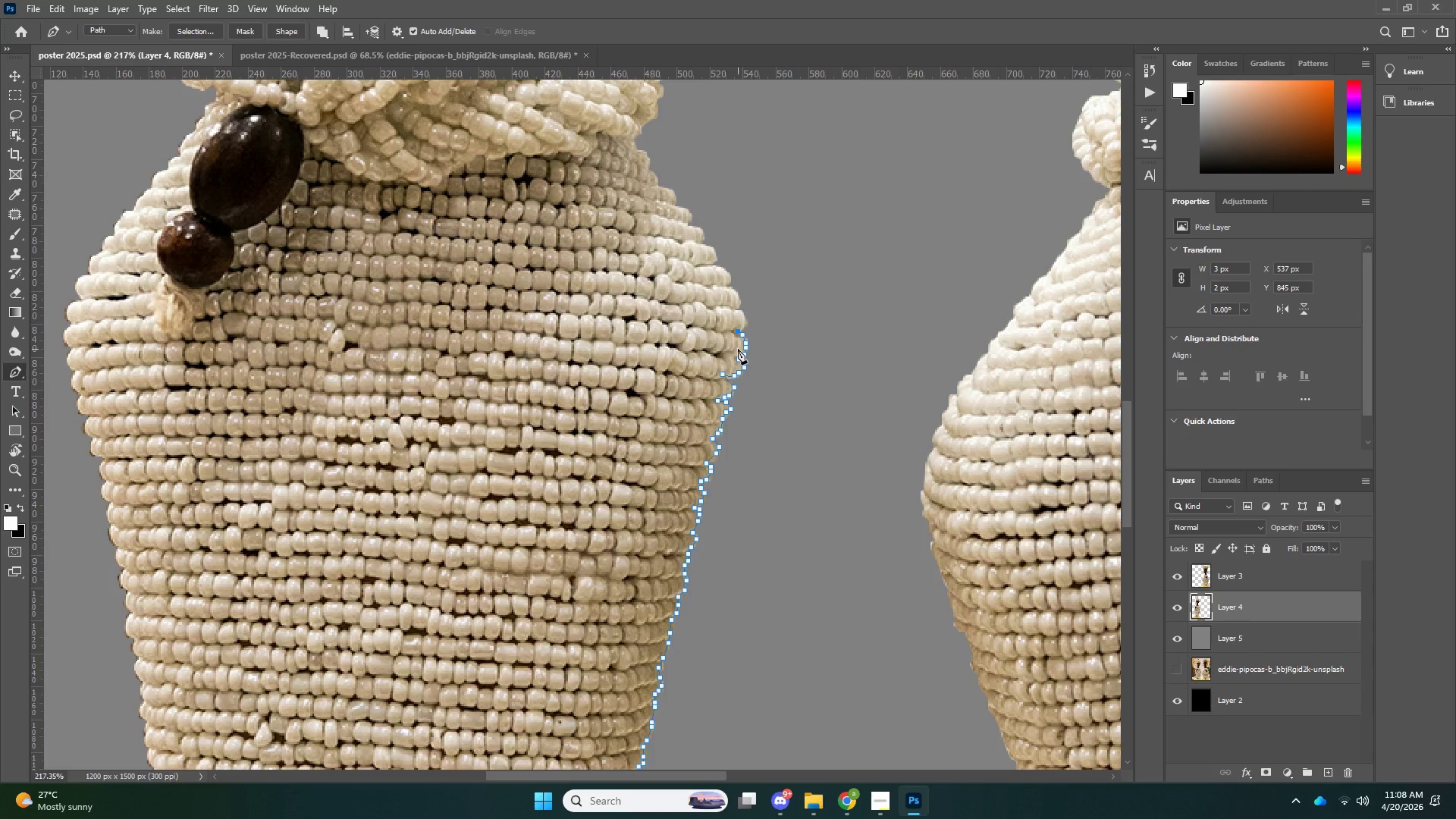 
left_click_drag(start_coordinate=[738, 349], to_coordinate=[754, 307])
 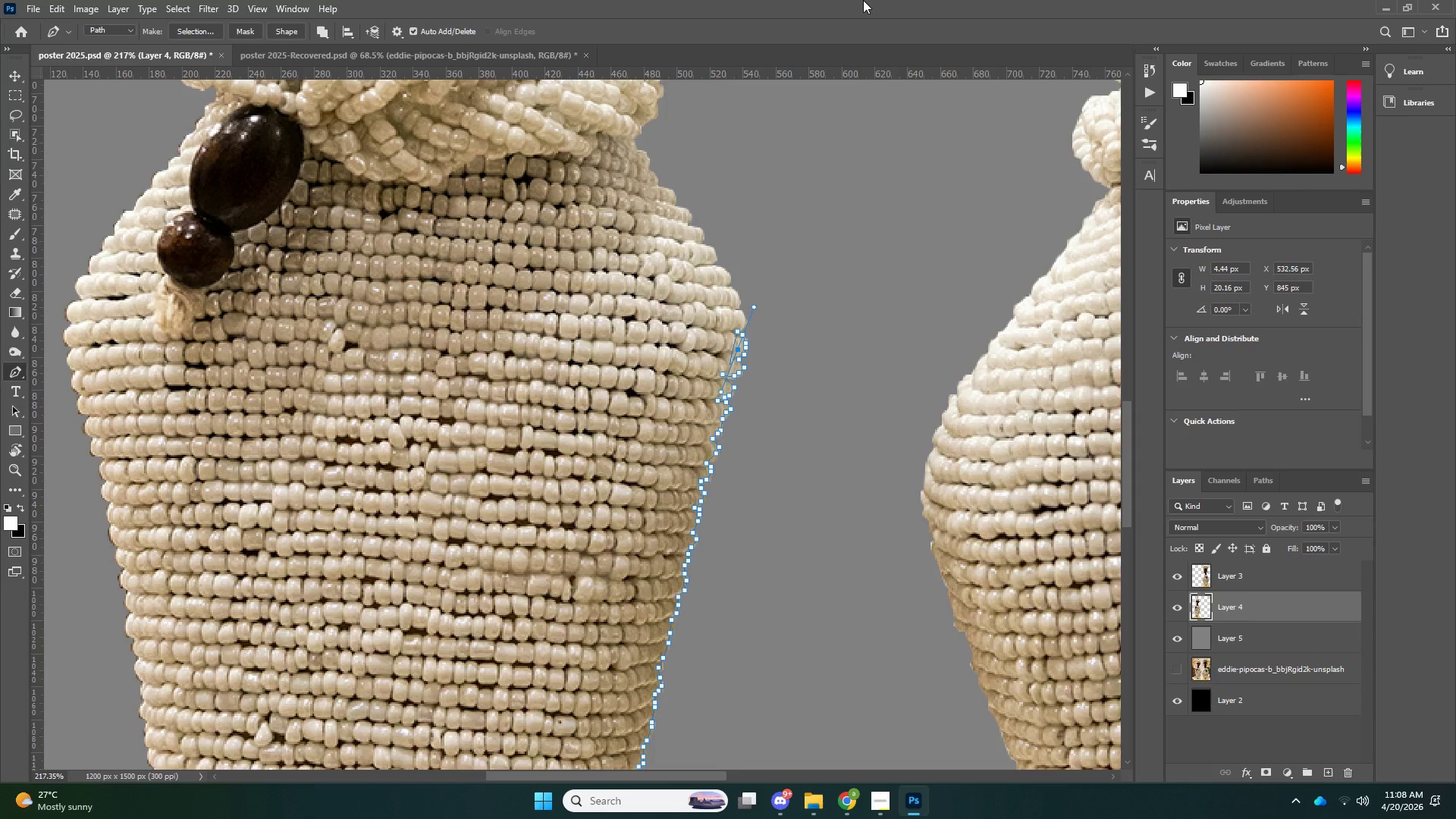 
key(Control+ControlLeft)
 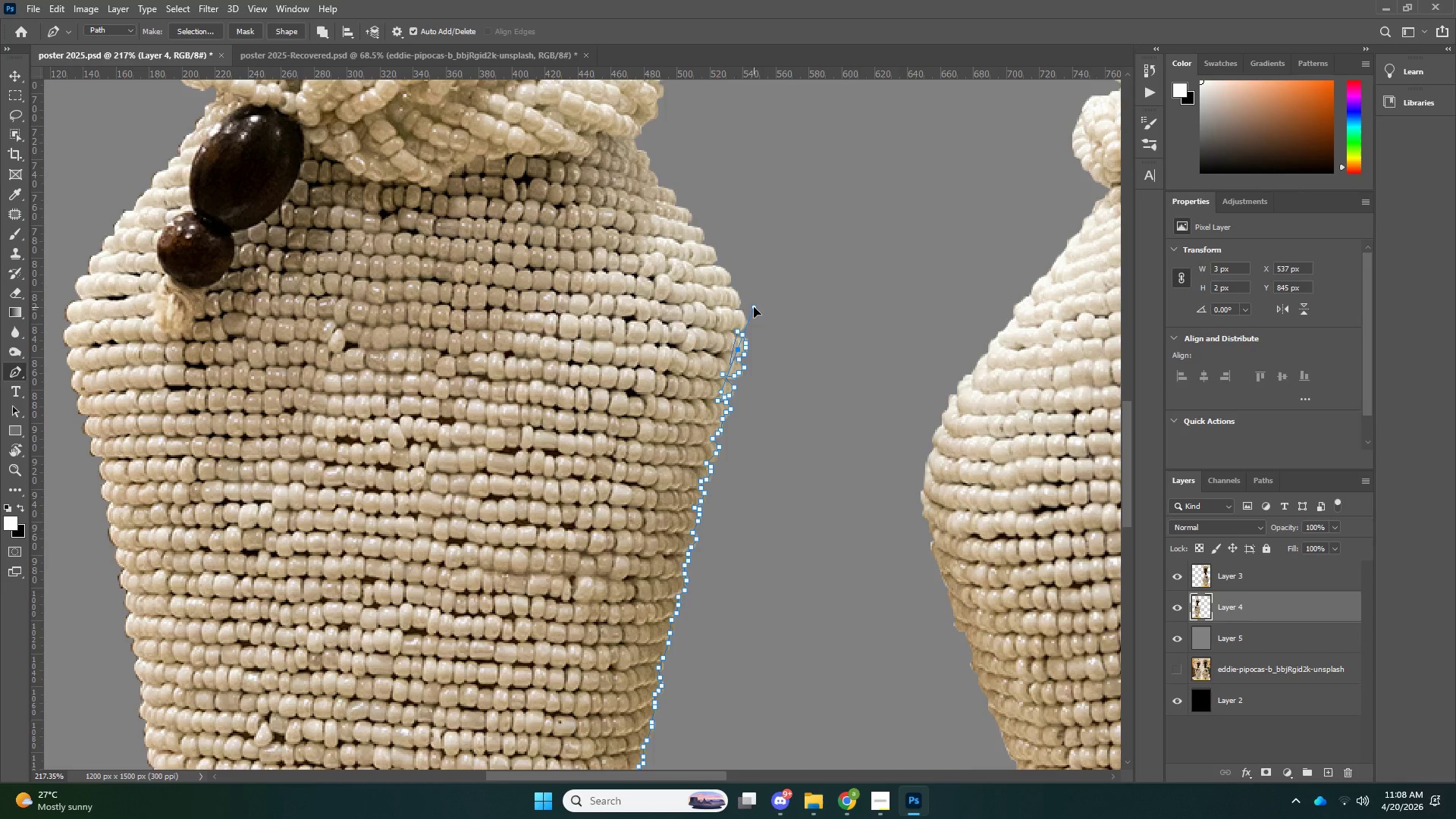 
key(Control+Z)
 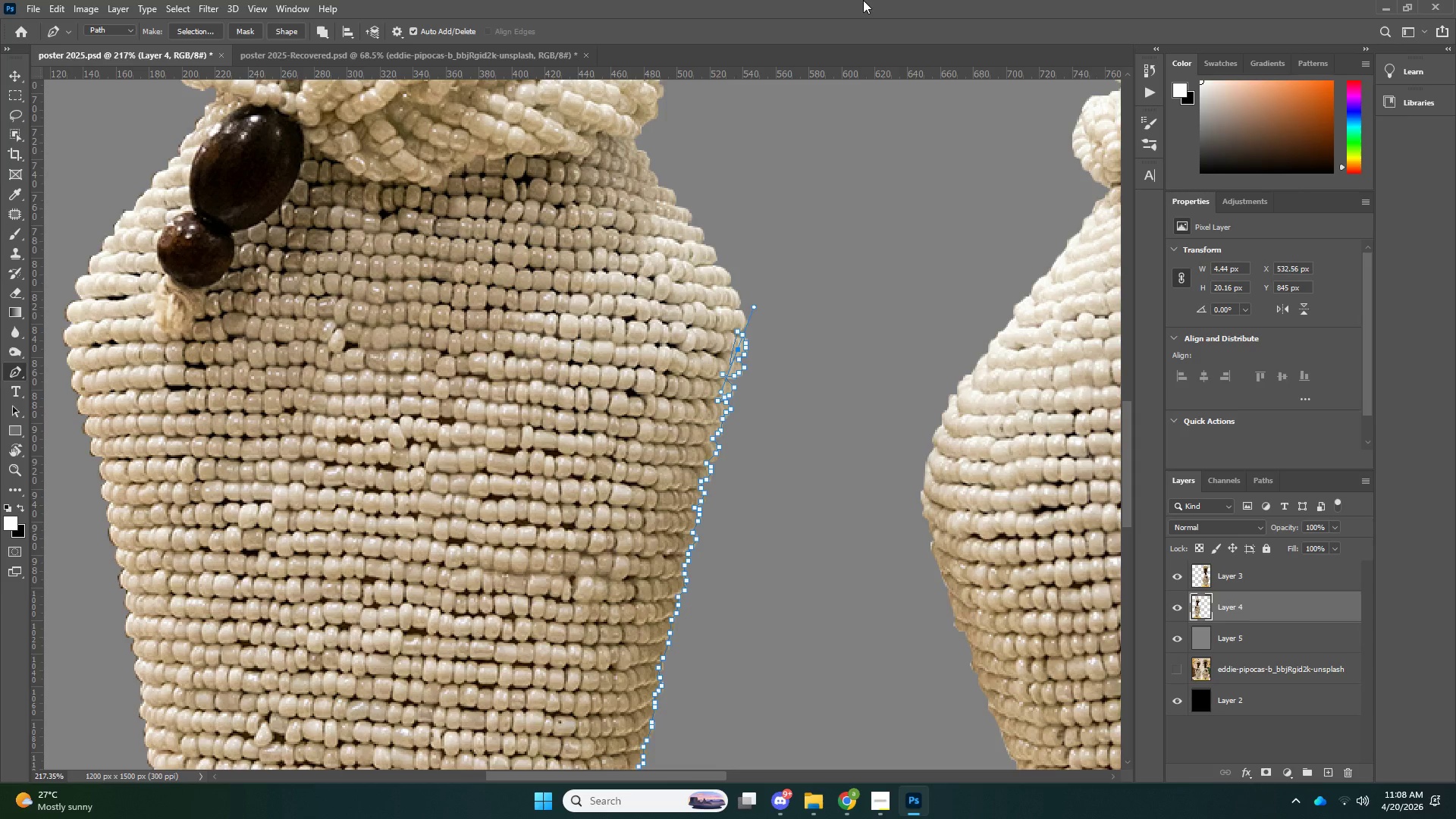 
key(Control+ControlLeft)
 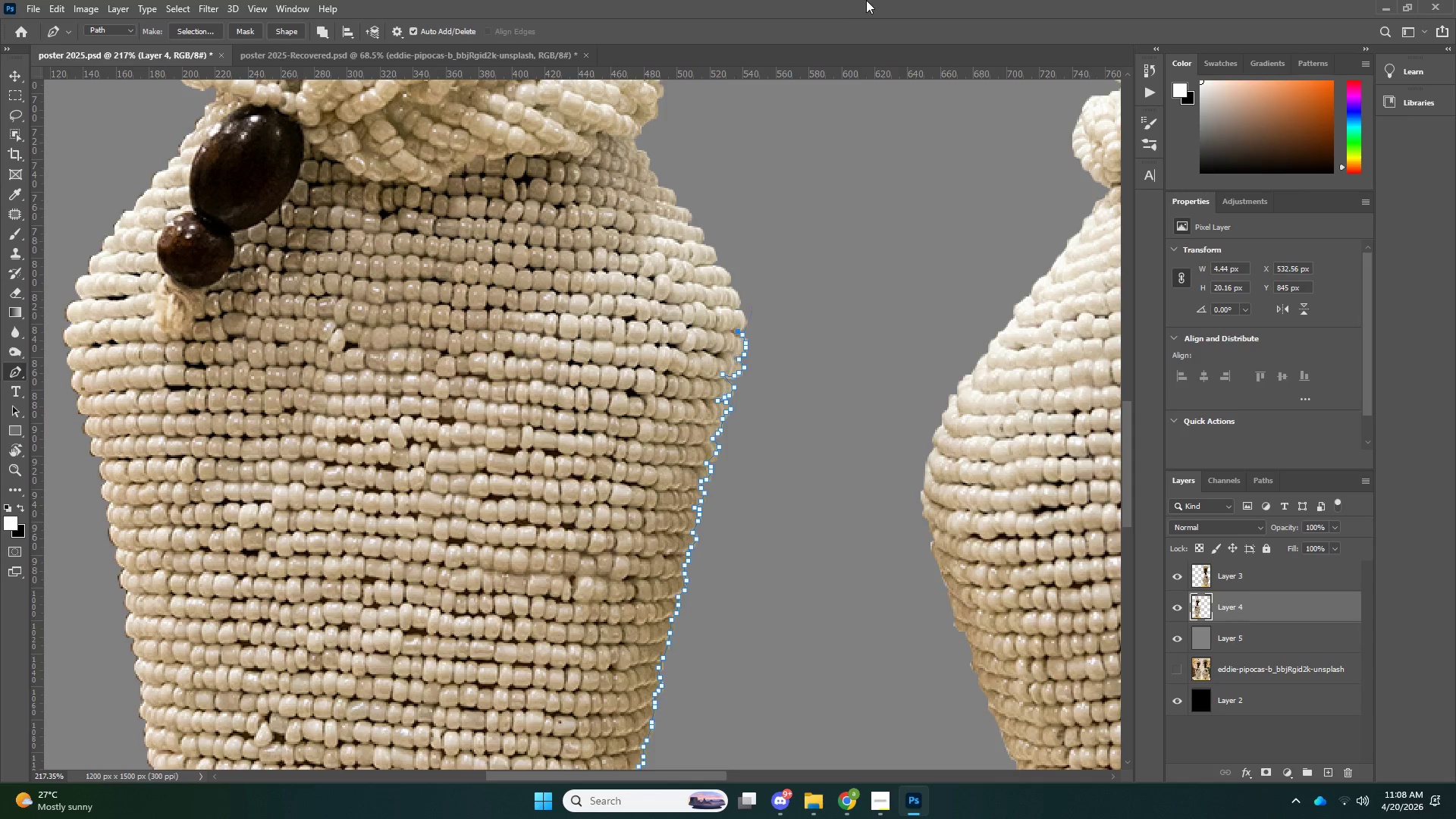 
key(Control+Z)
 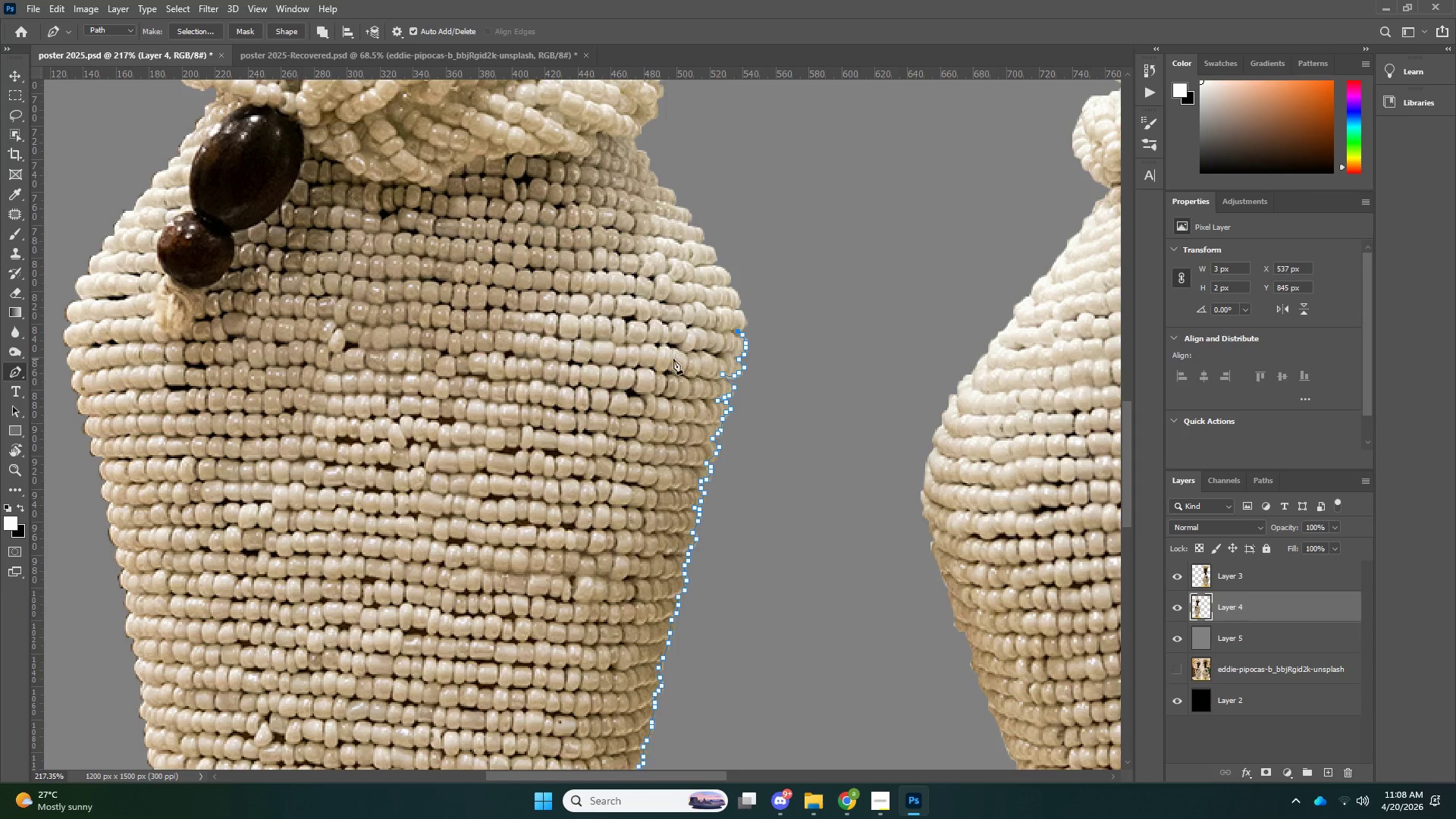 
left_click([743, 328])
 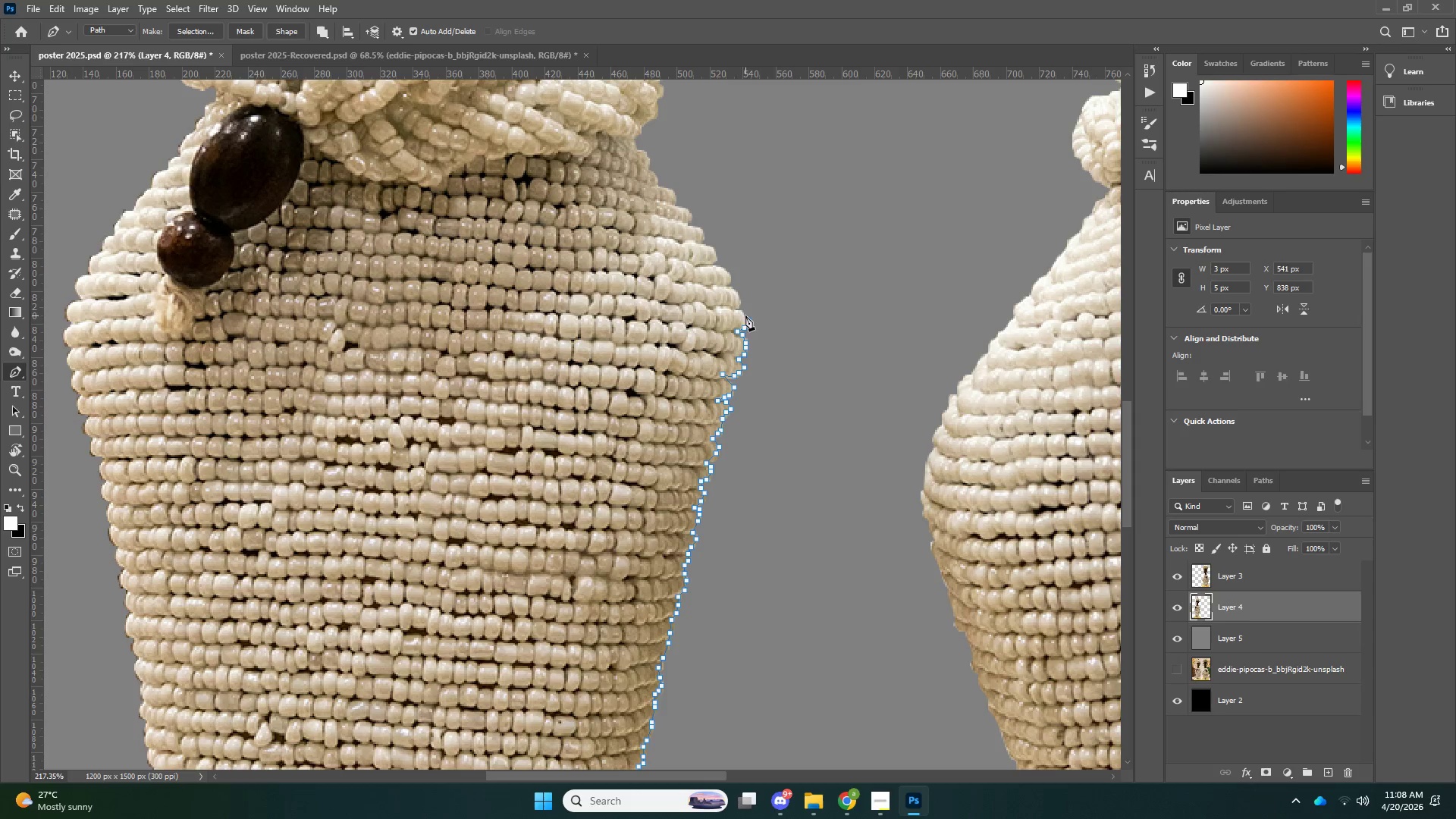 
double_click([744, 313])
 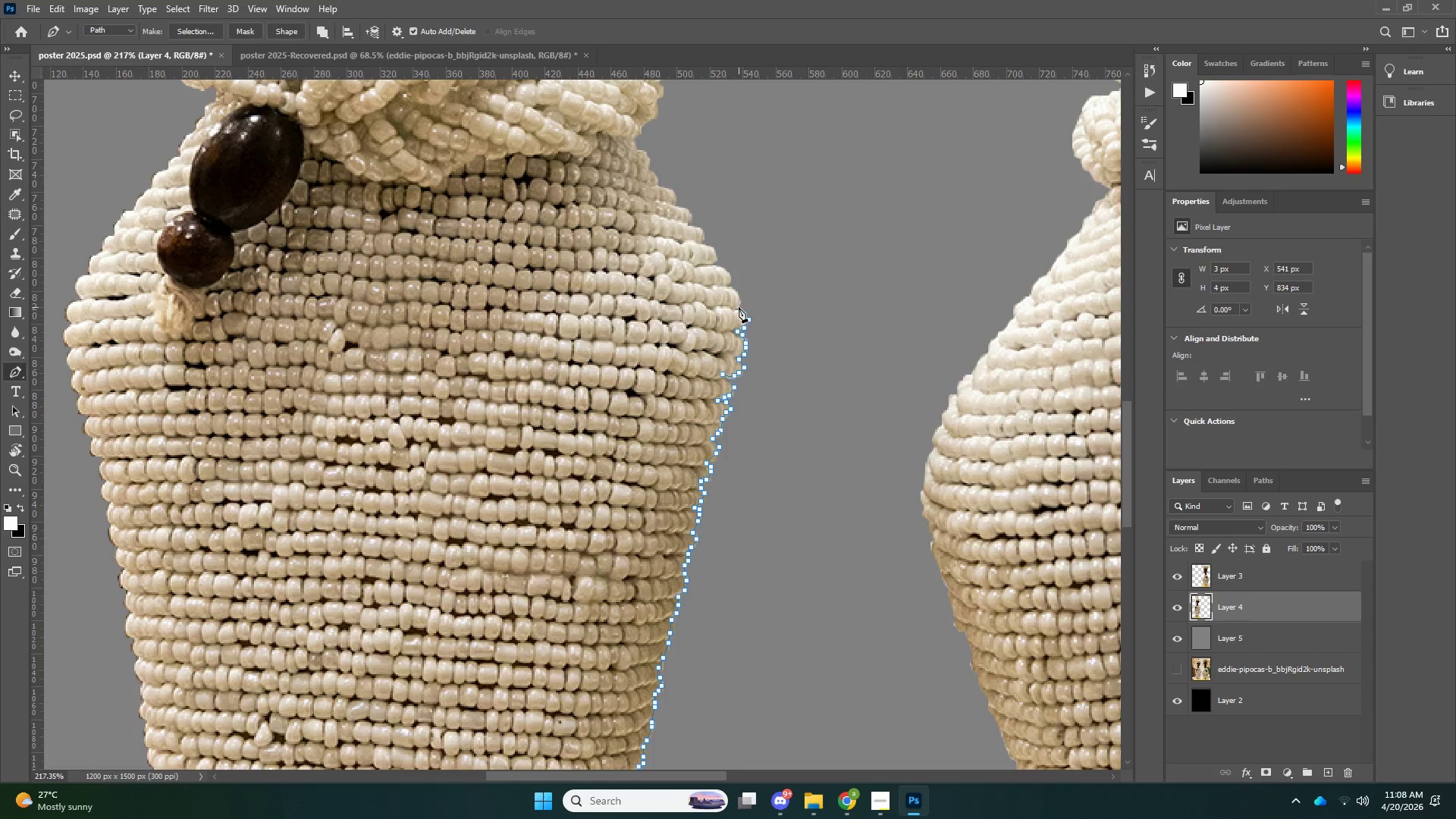 
left_click([739, 307])
 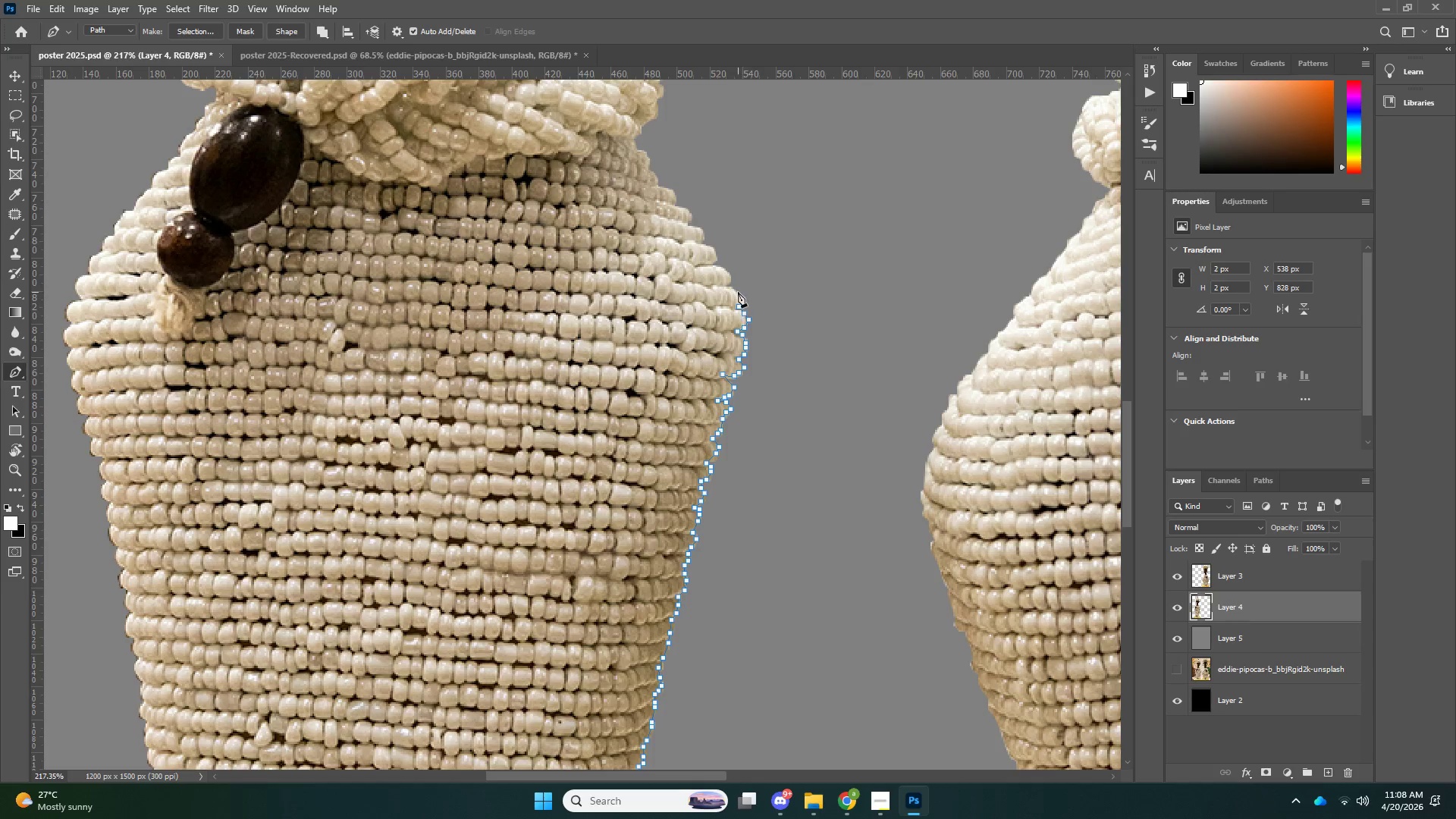 
triple_click([738, 292])
 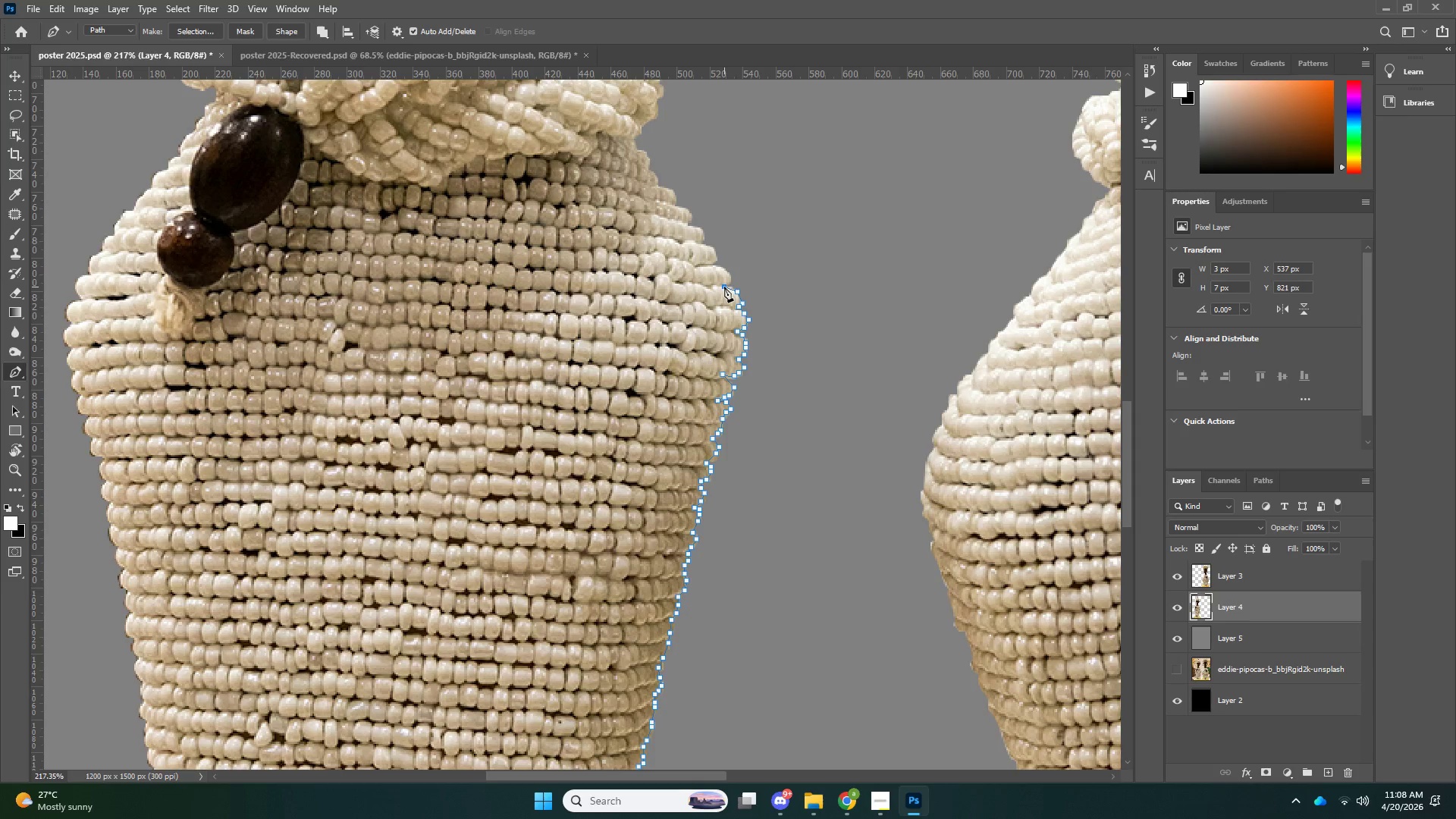 
triple_click([724, 287])
 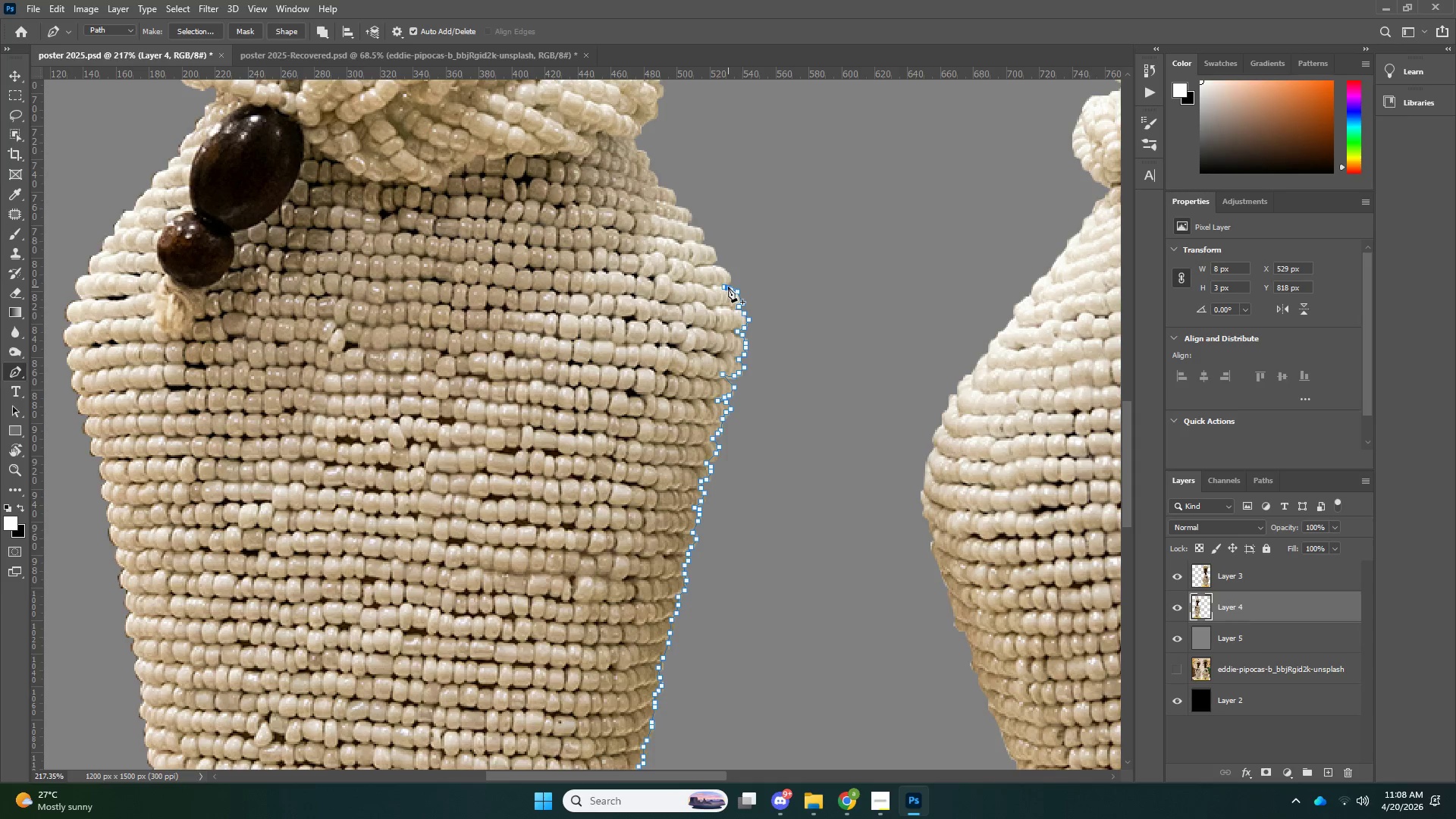 
triple_click([730, 277])
 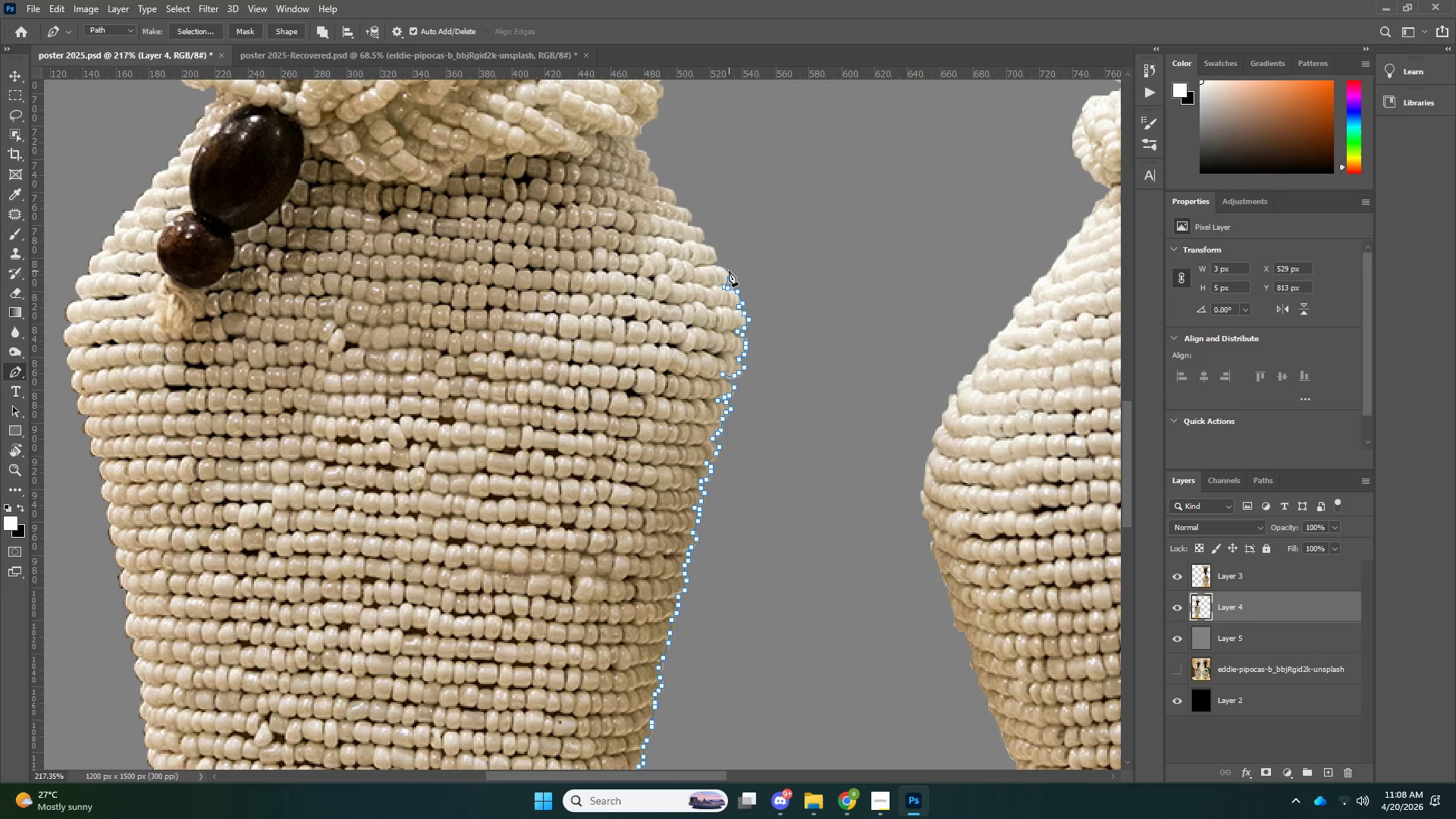 
left_click([729, 271])
 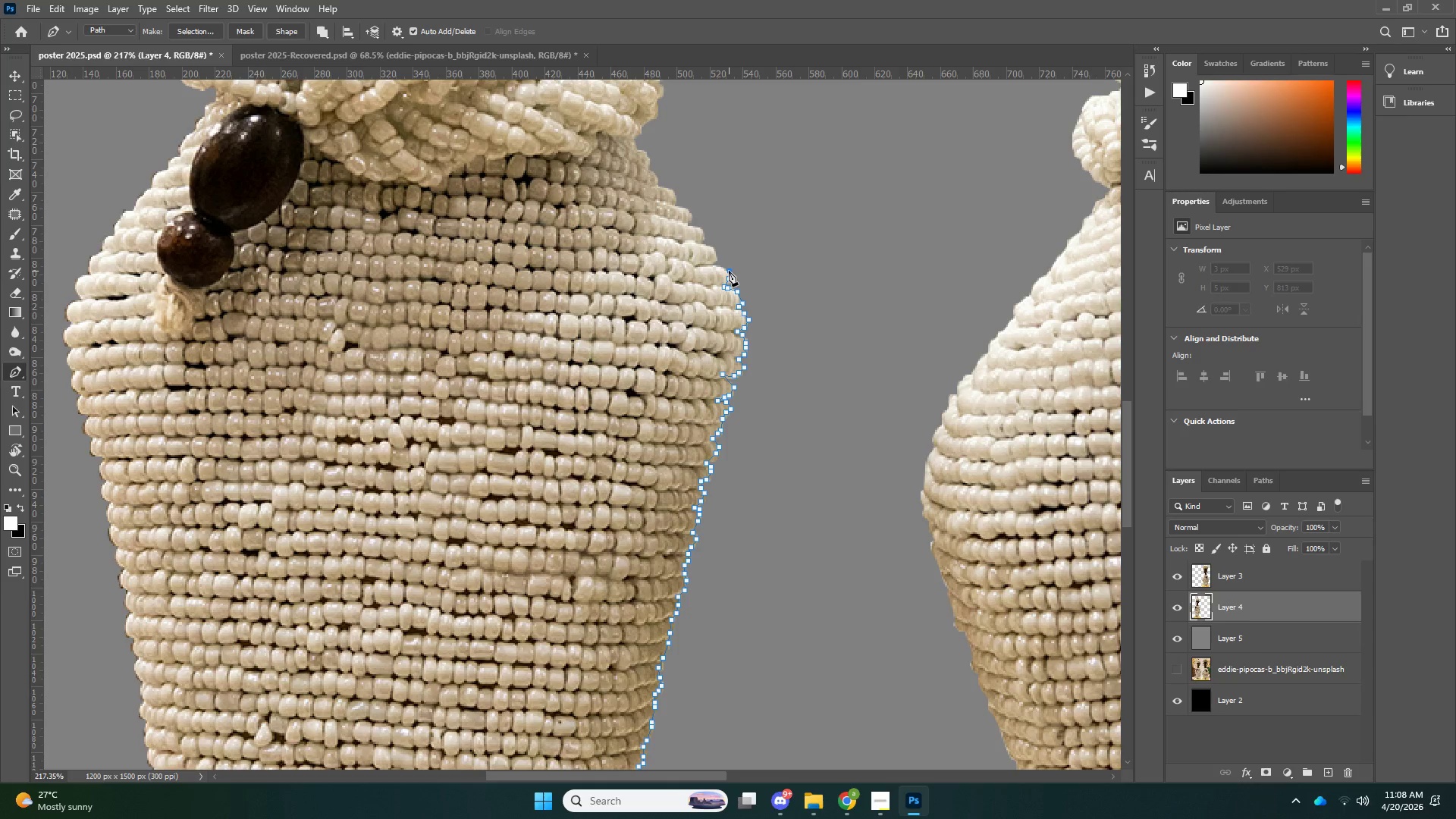 
left_click([729, 271])
 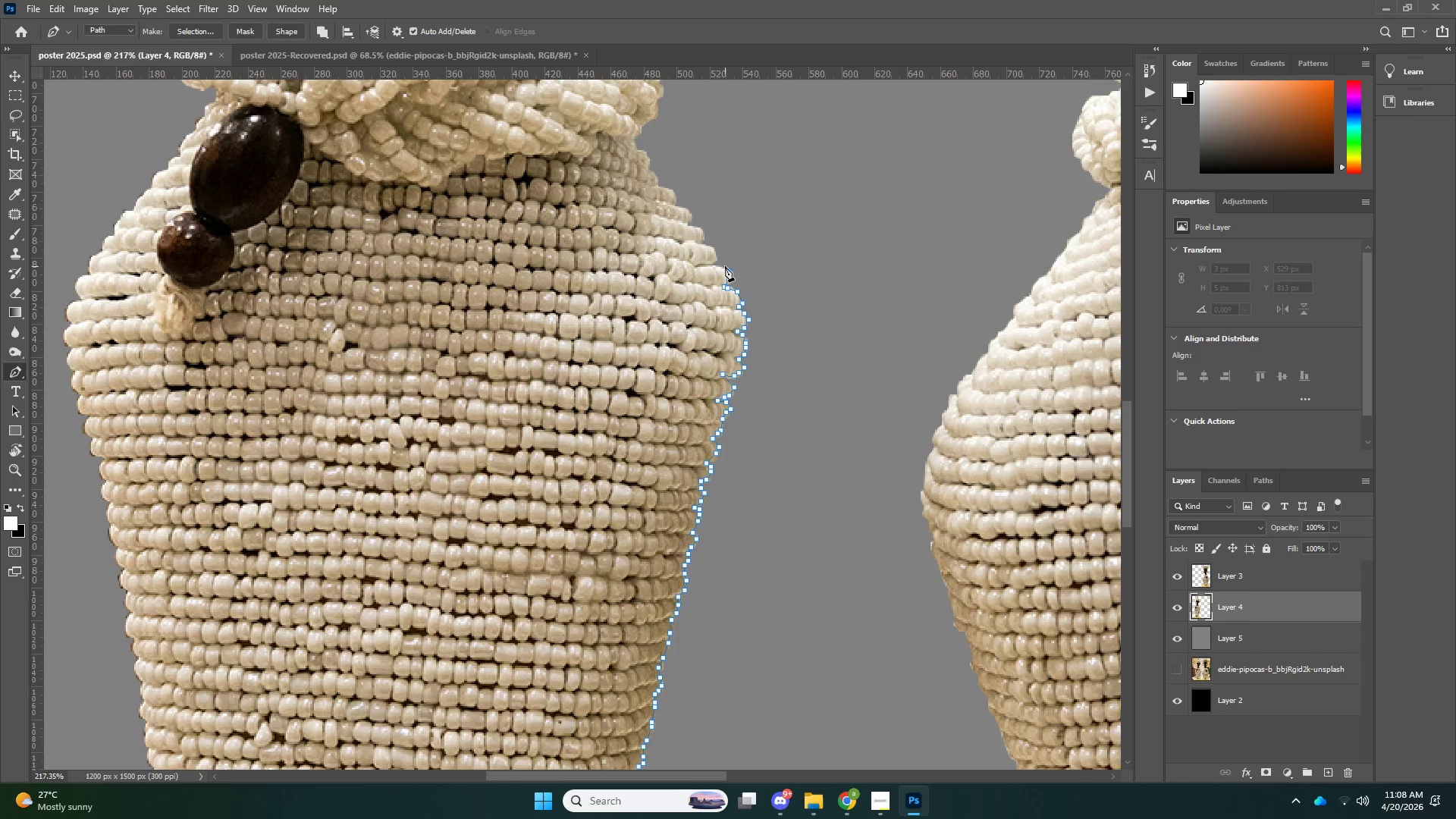 
left_click([725, 266])
 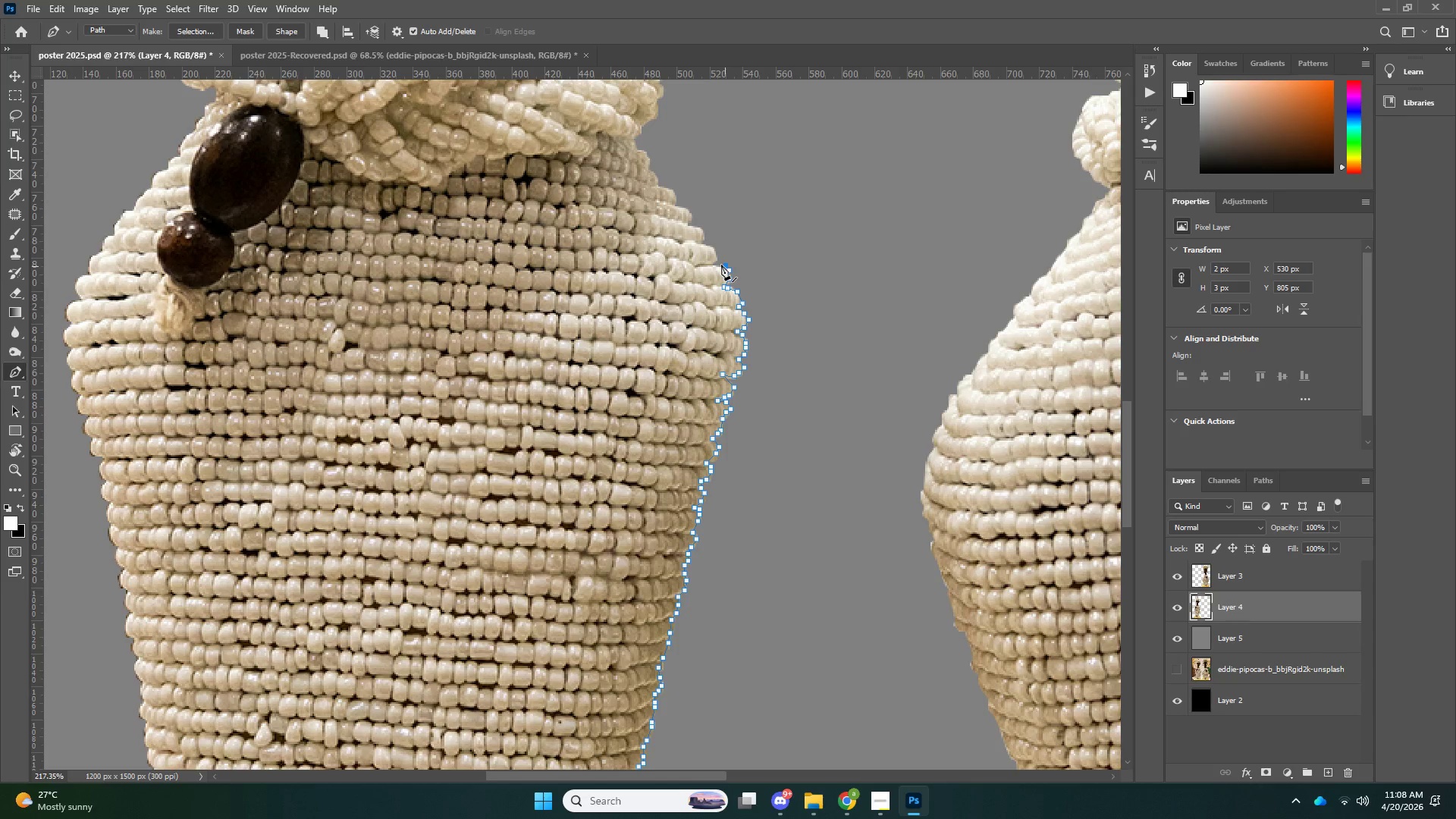 
double_click([717, 262])
 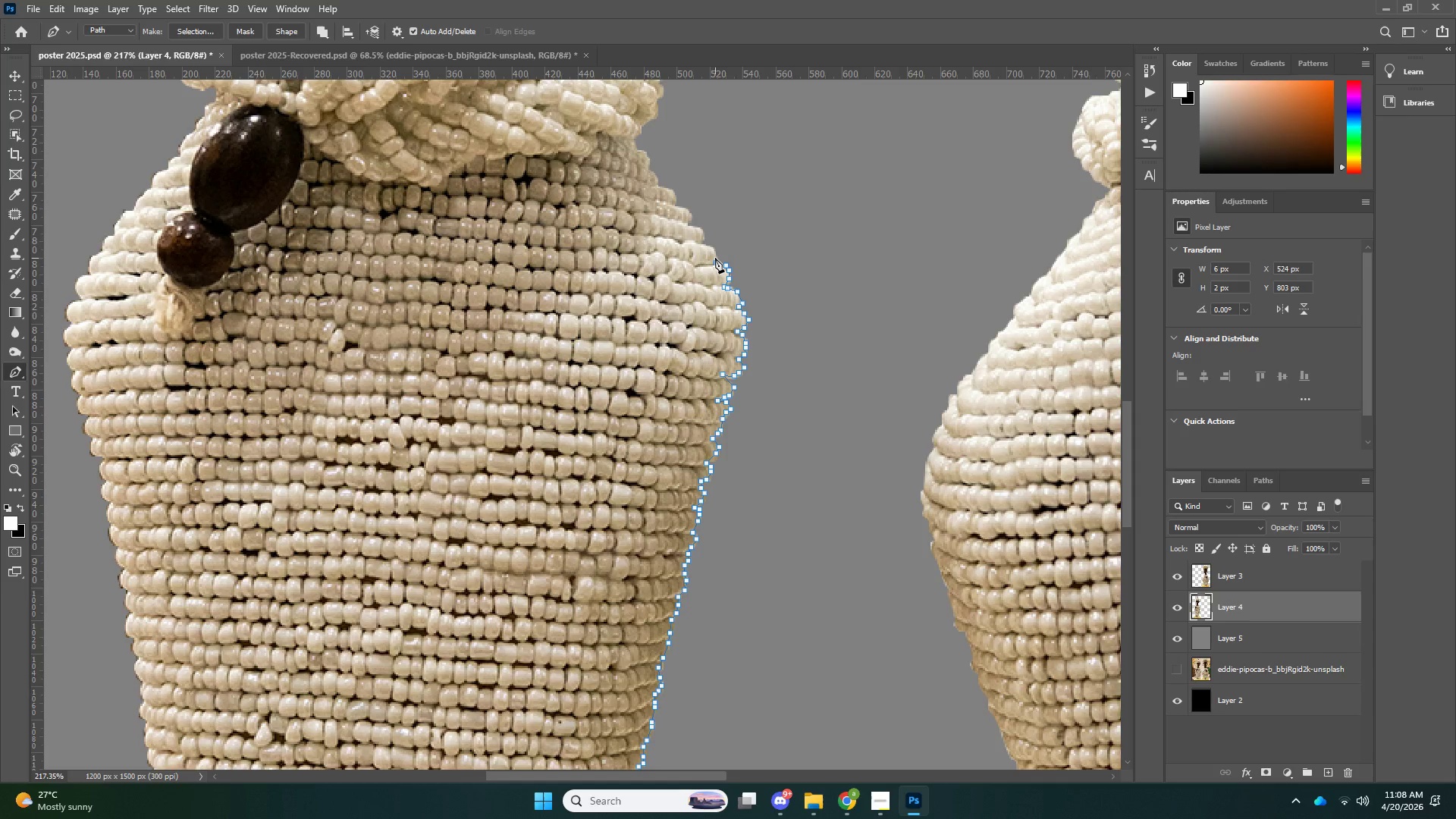 
left_click([715, 258])
 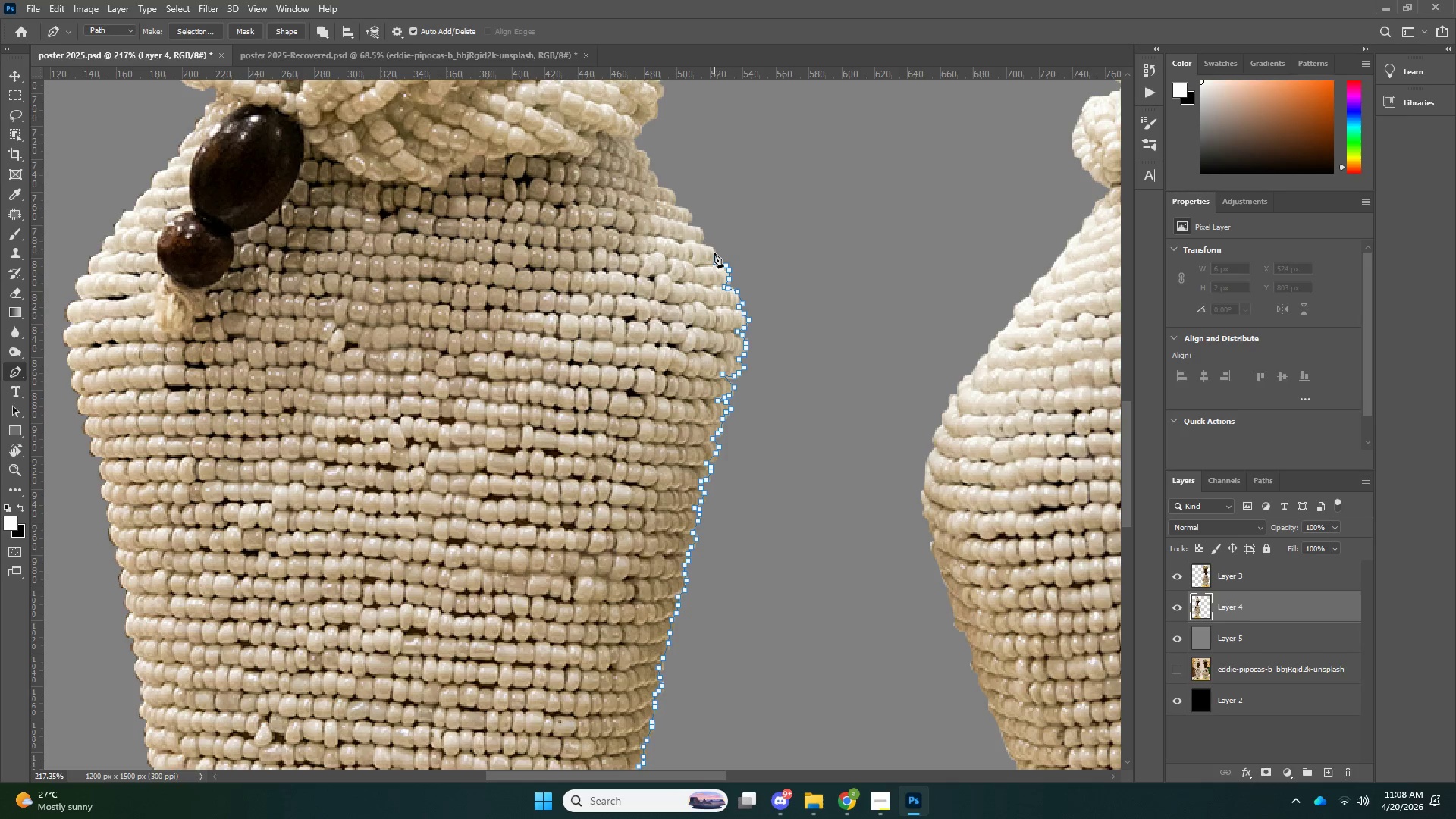 
left_click([714, 253])
 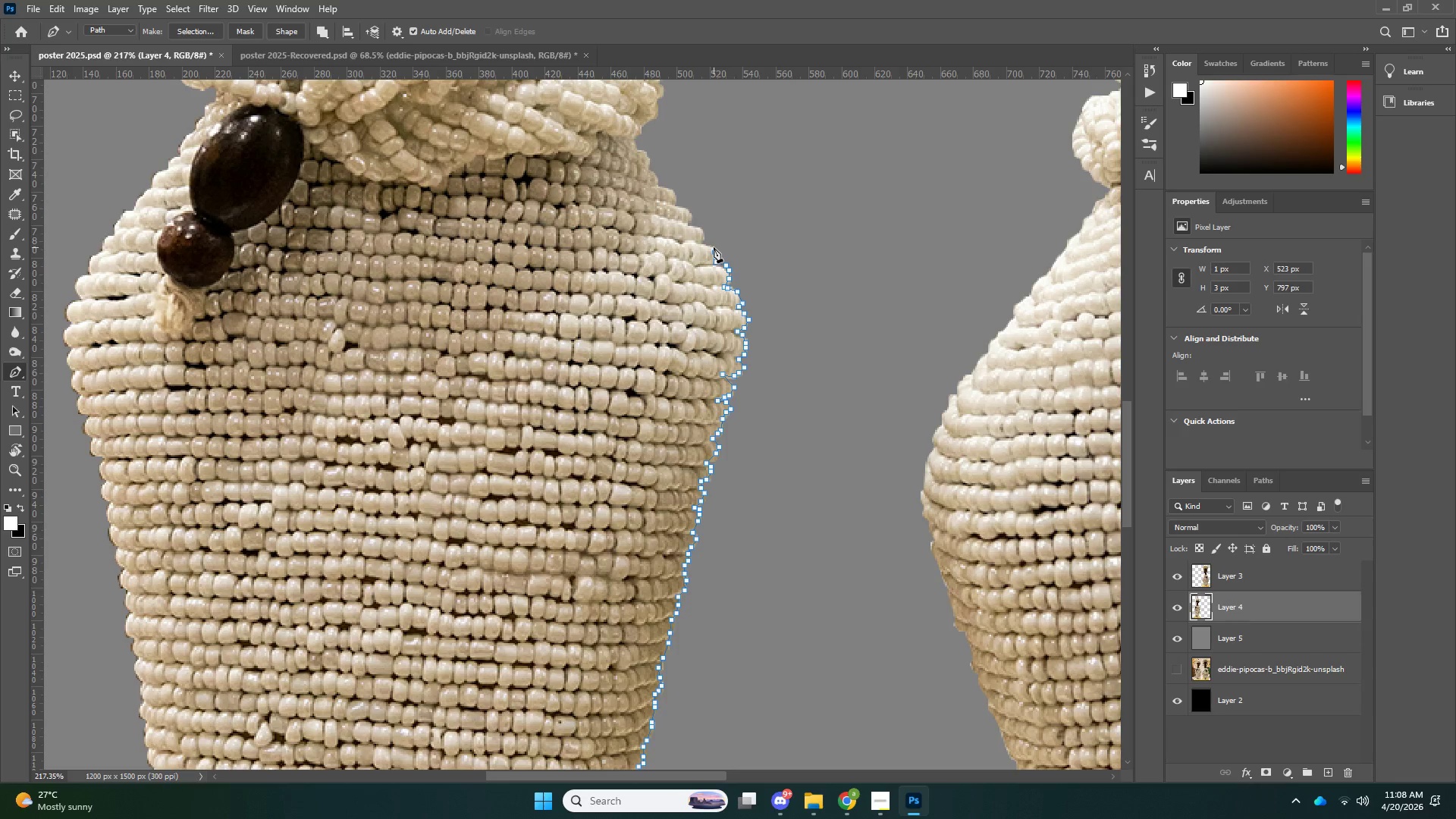 
left_click([714, 247])
 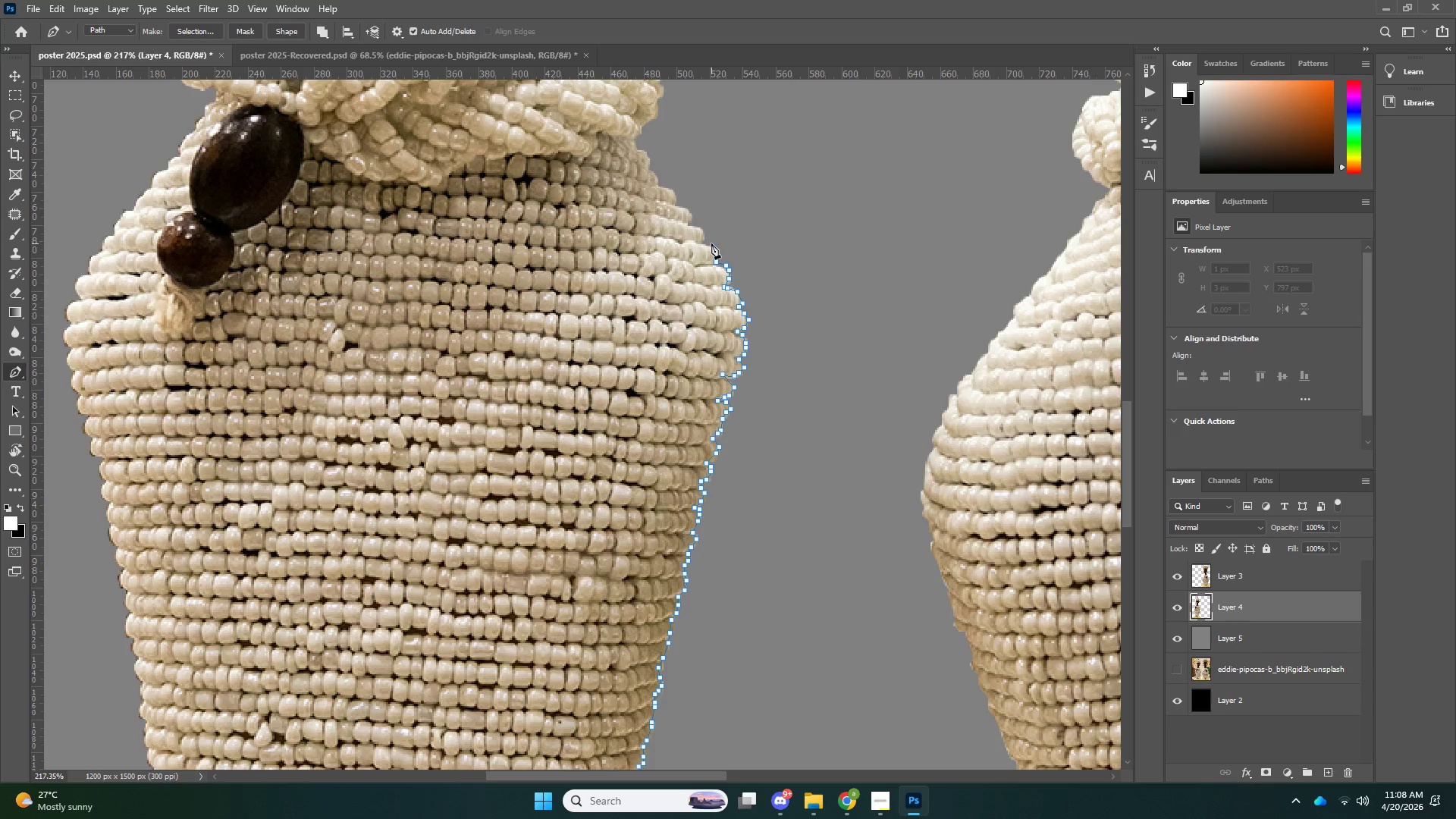 
left_click([711, 243])
 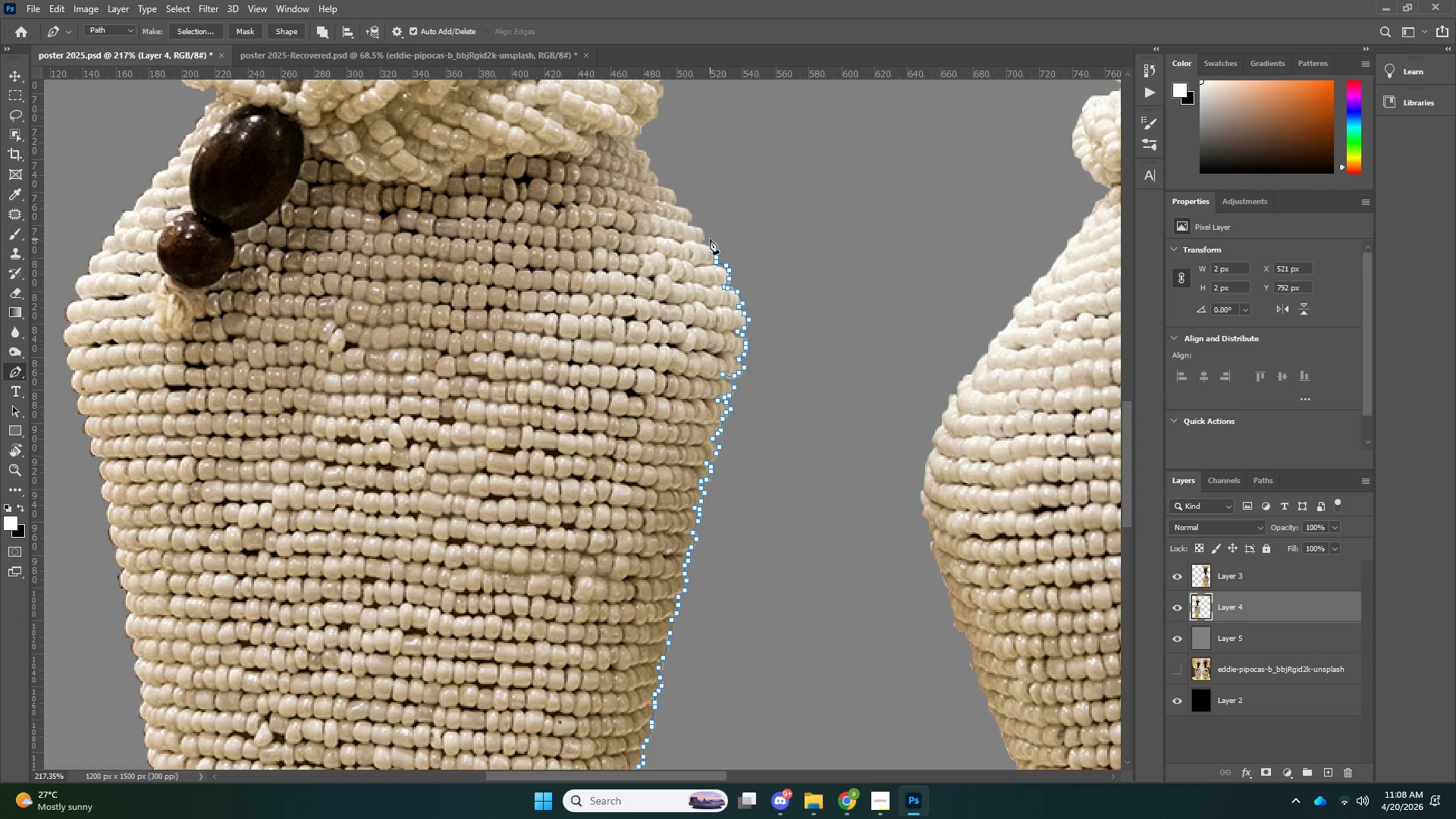 
left_click([710, 239])
 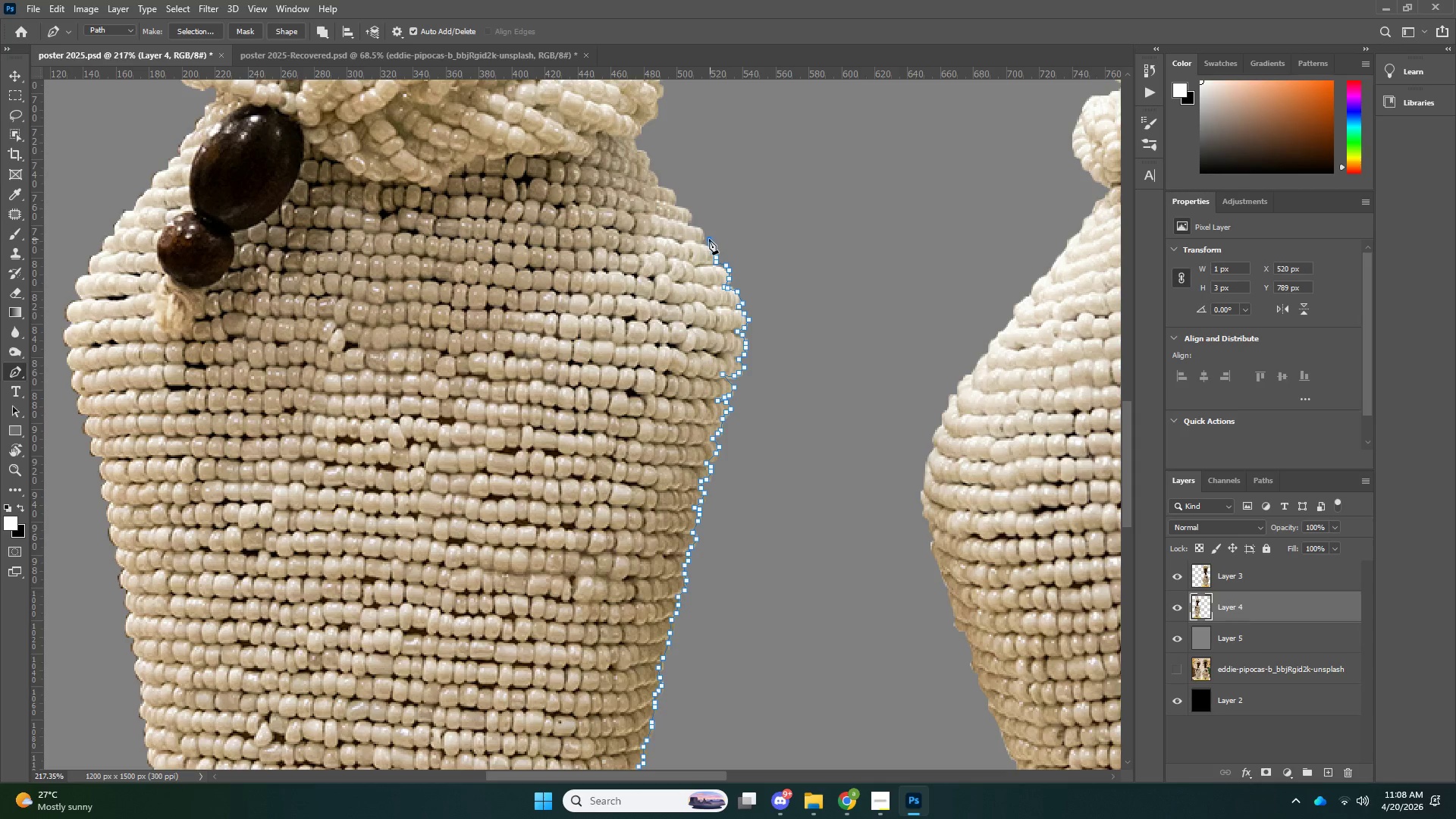 
left_click([707, 237])
 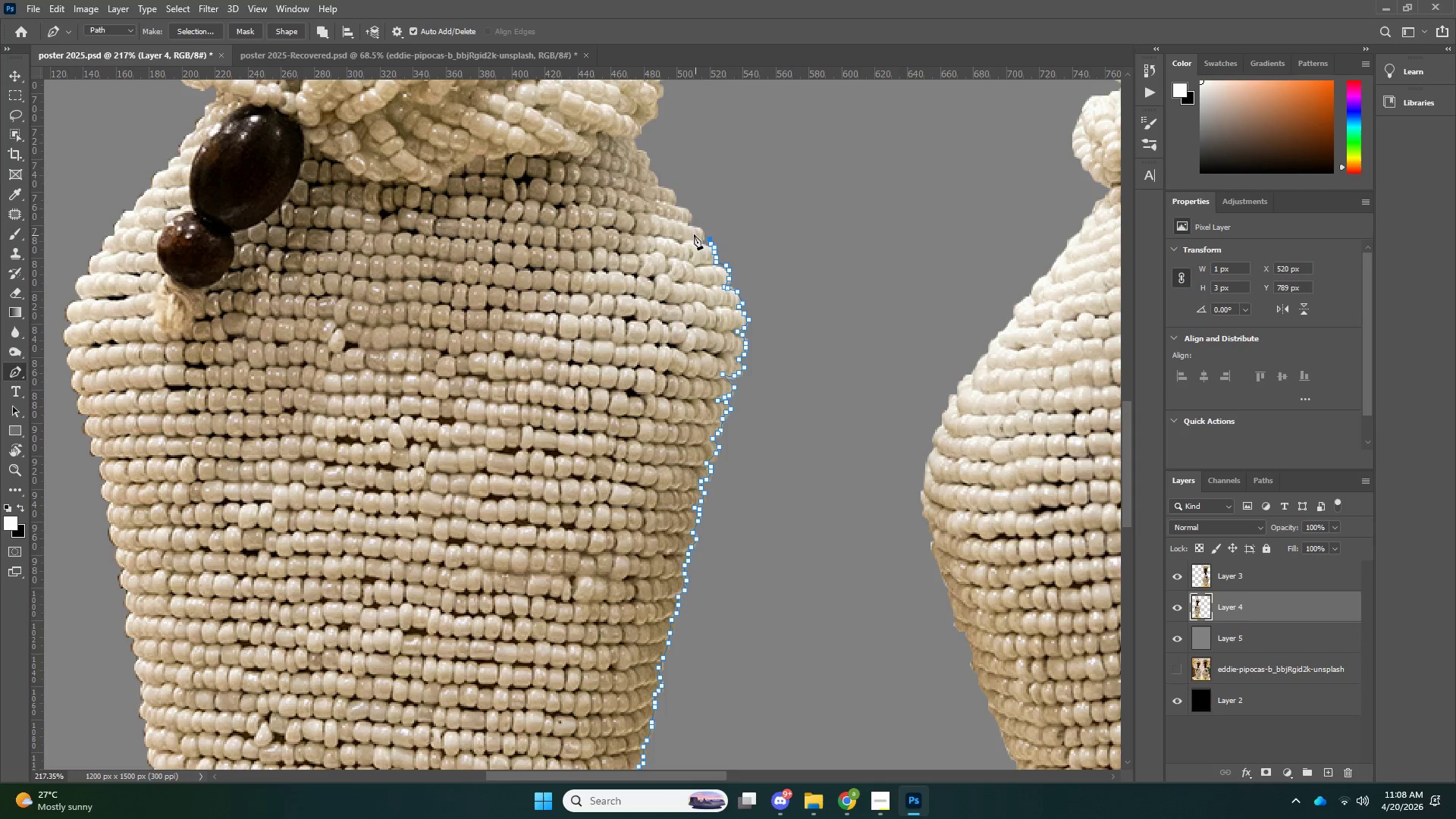 
left_click([694, 234])
 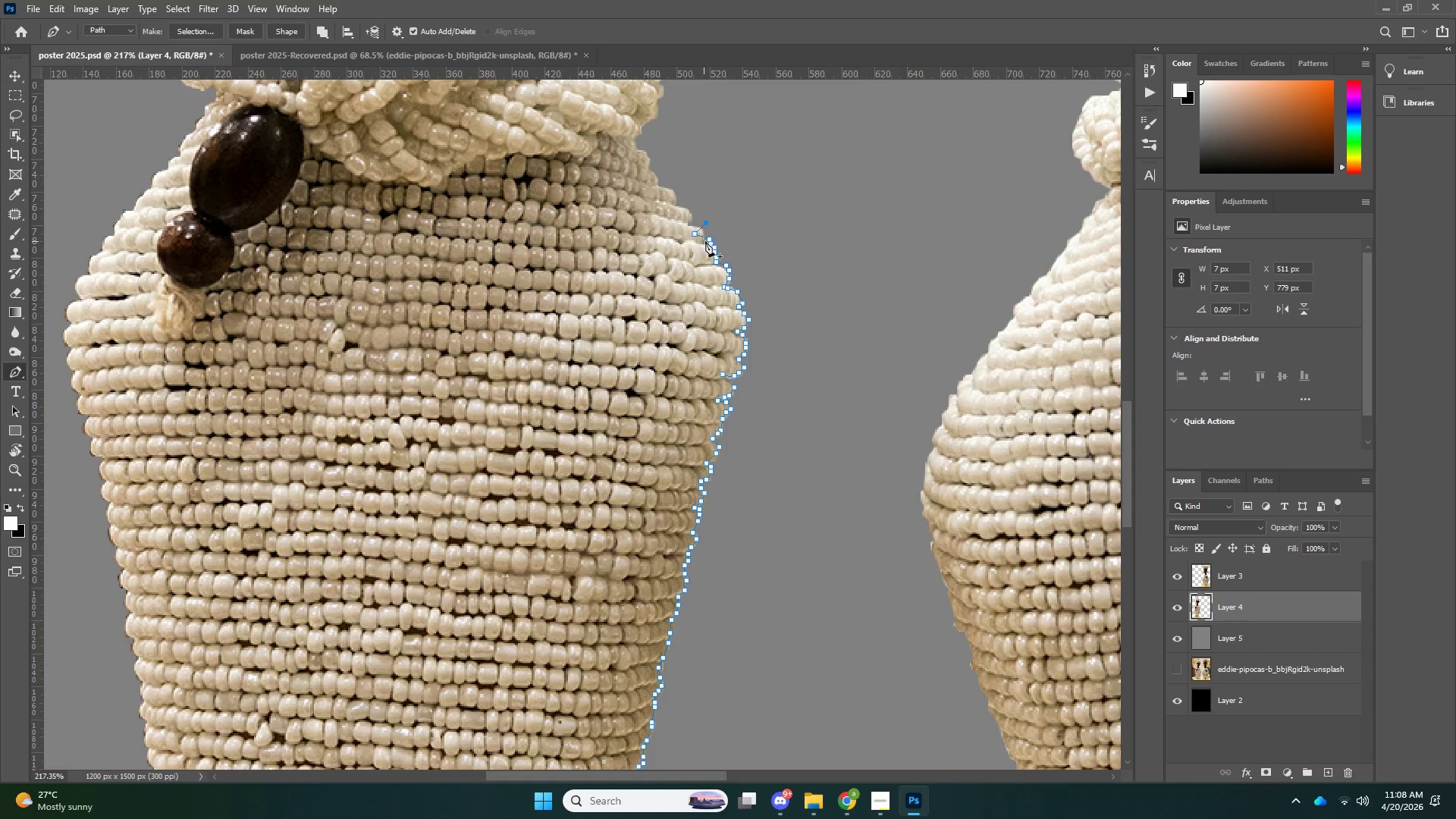 
wait(6.55)
 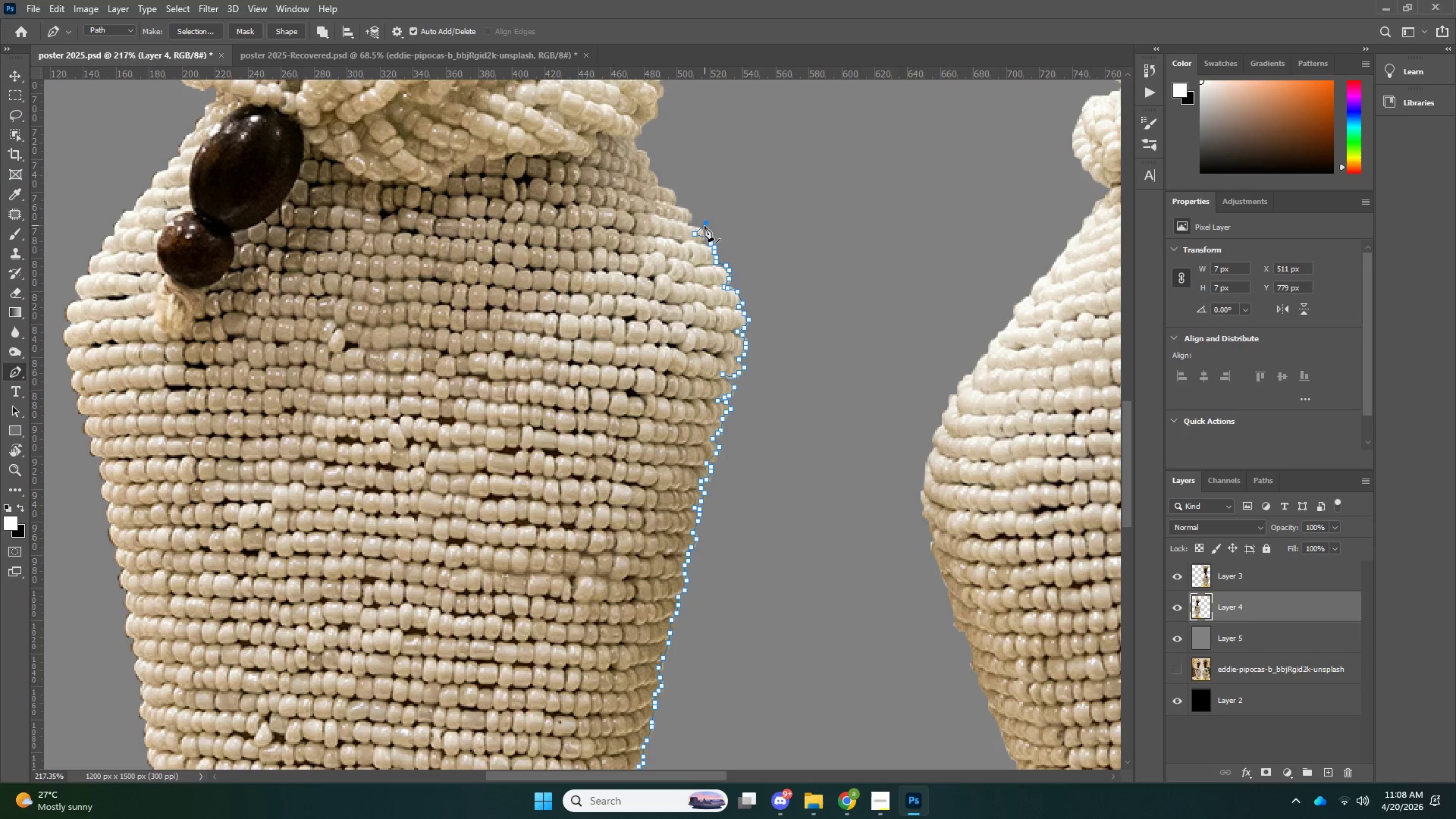 
left_click([708, 232])
 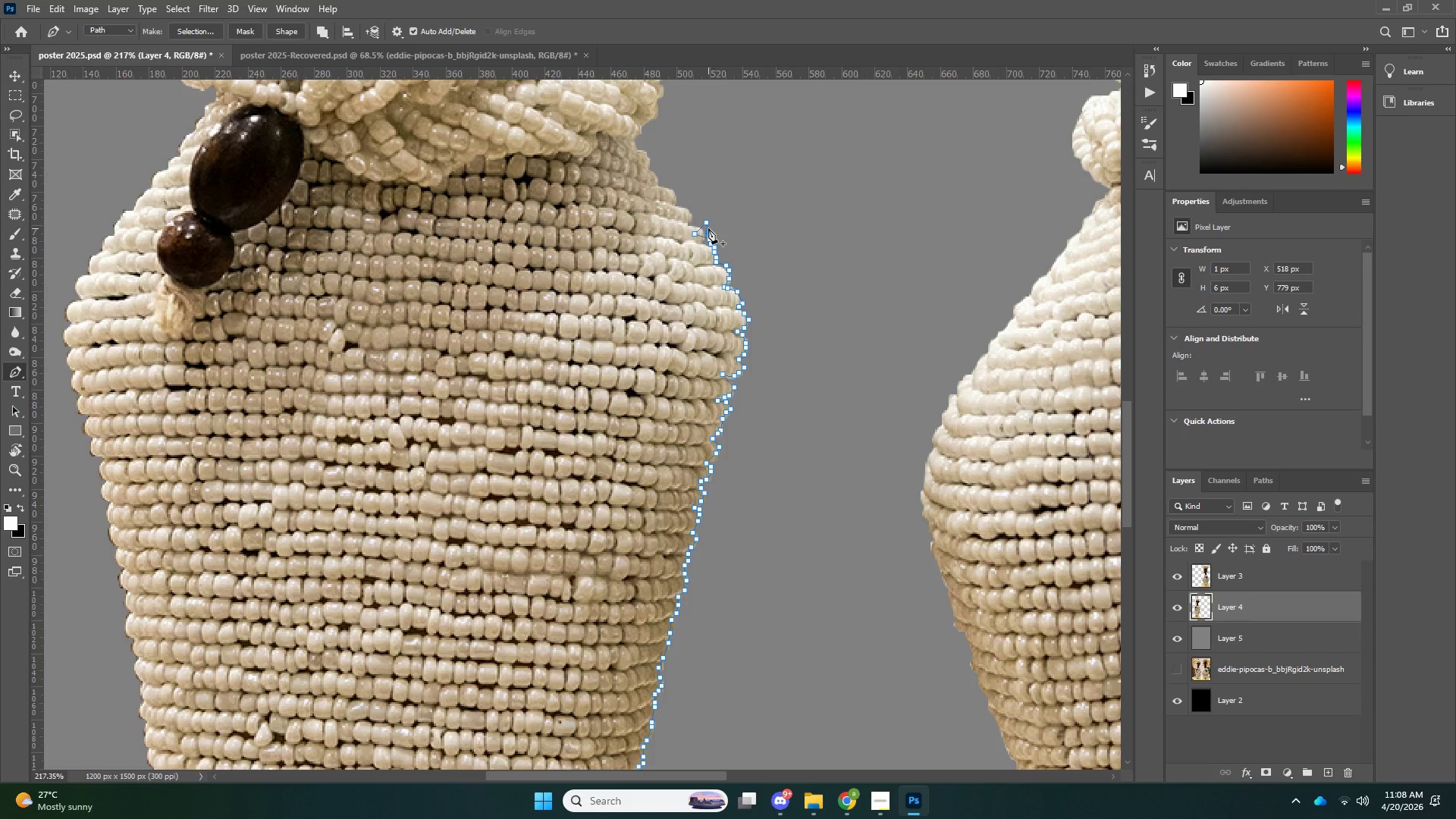 
left_click([708, 228])
 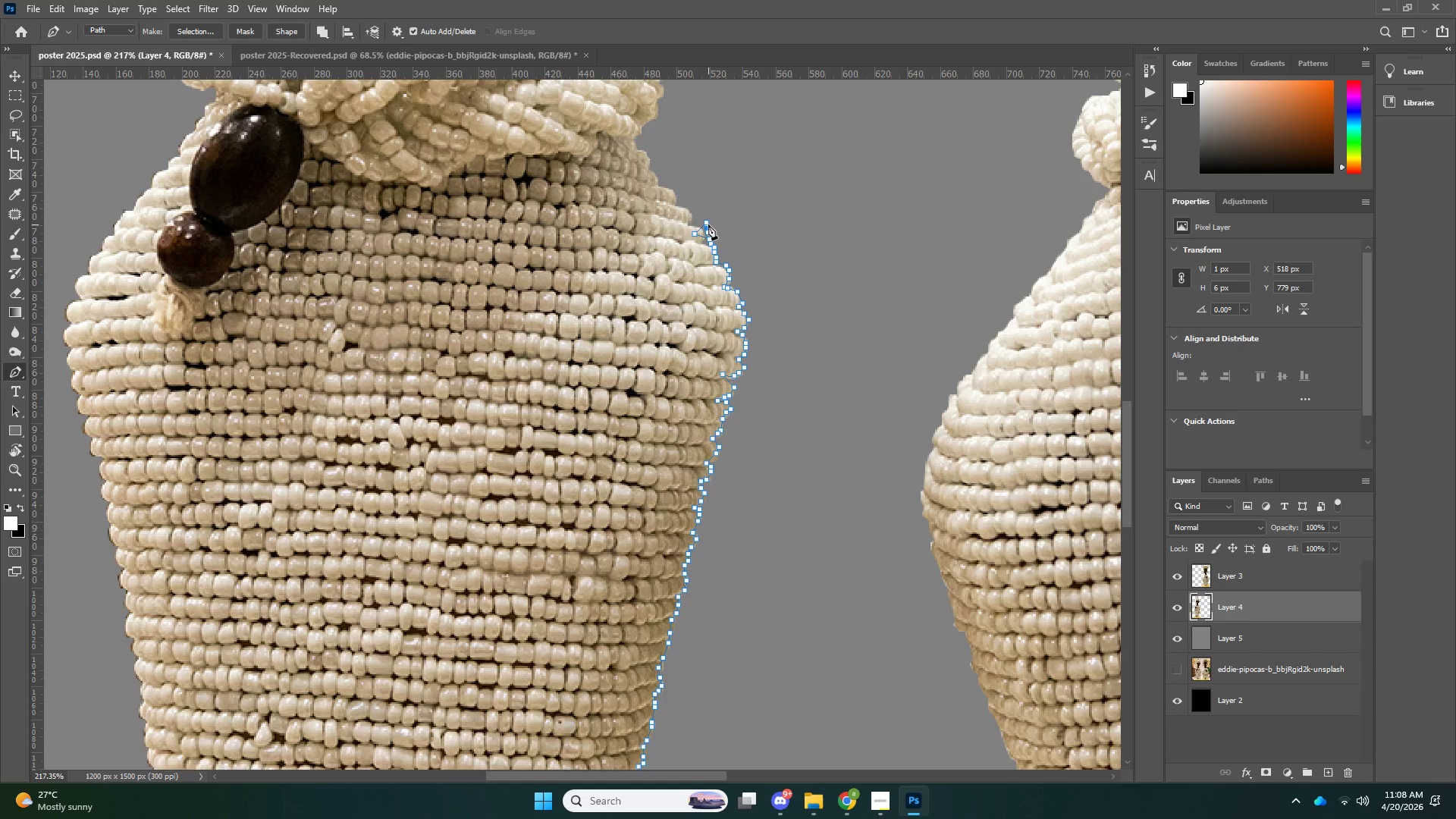 
left_click([708, 224])
 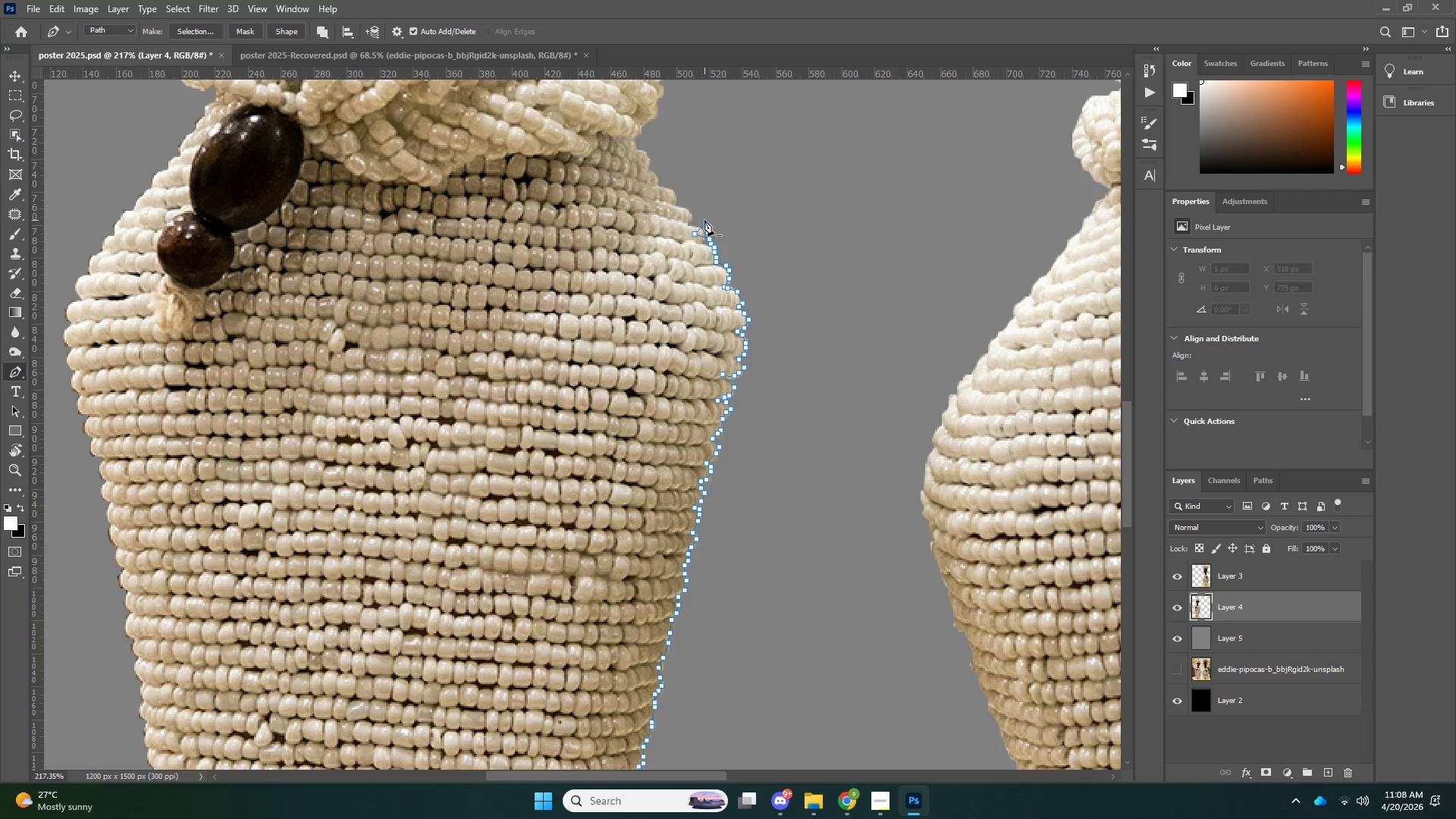 
left_click([704, 220])
 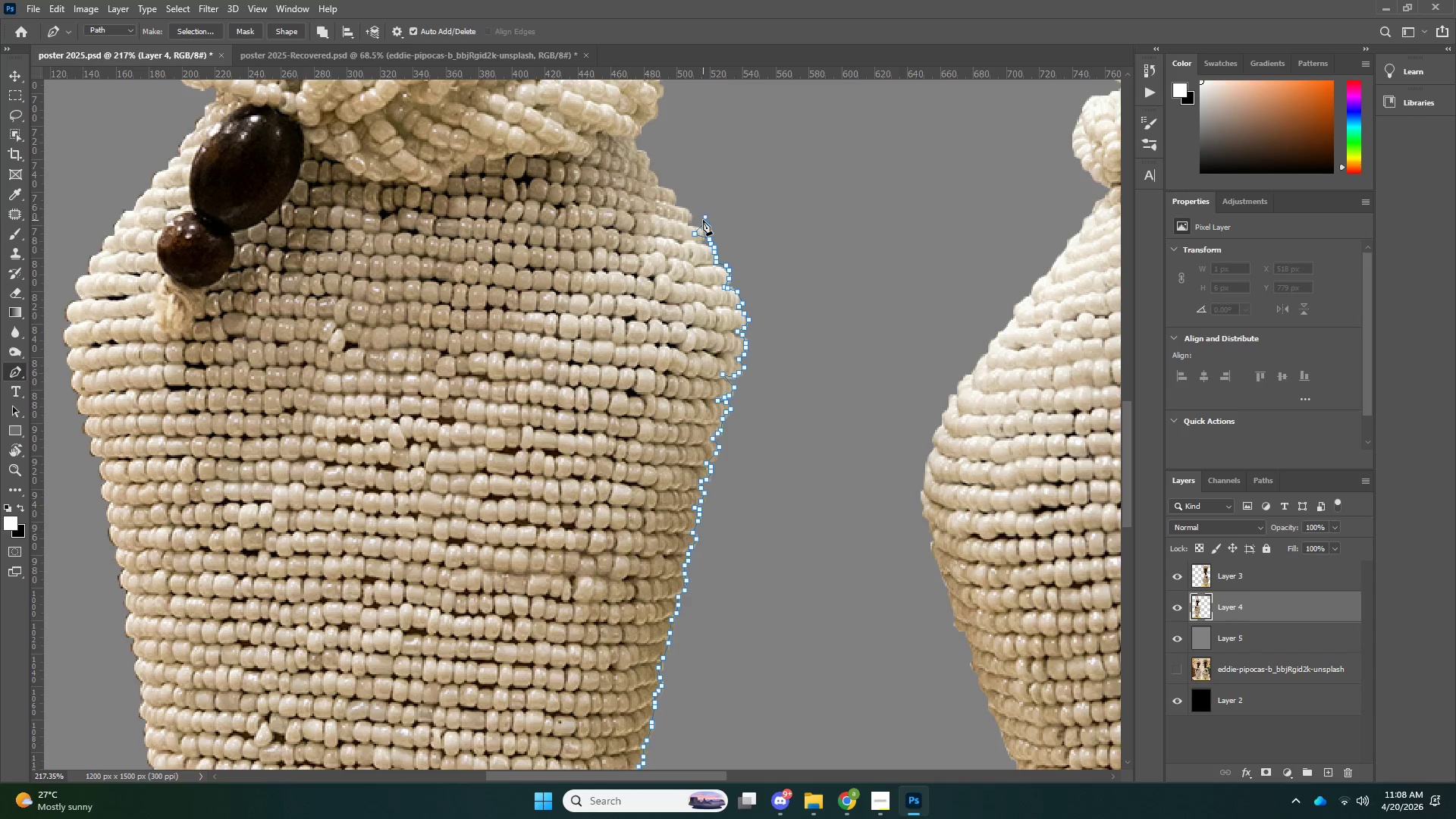 
left_click([703, 220])
 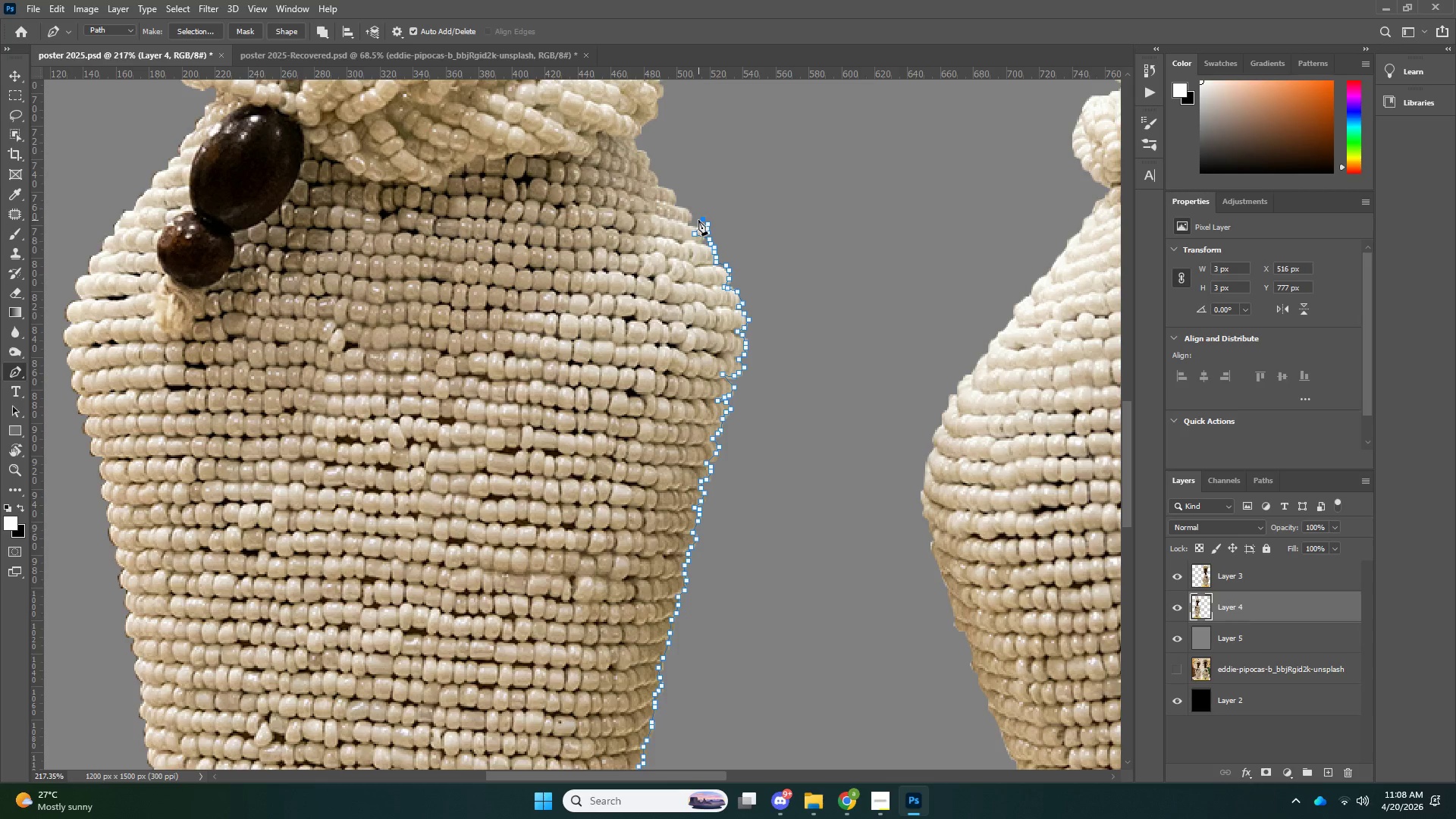 
left_click([698, 220])
 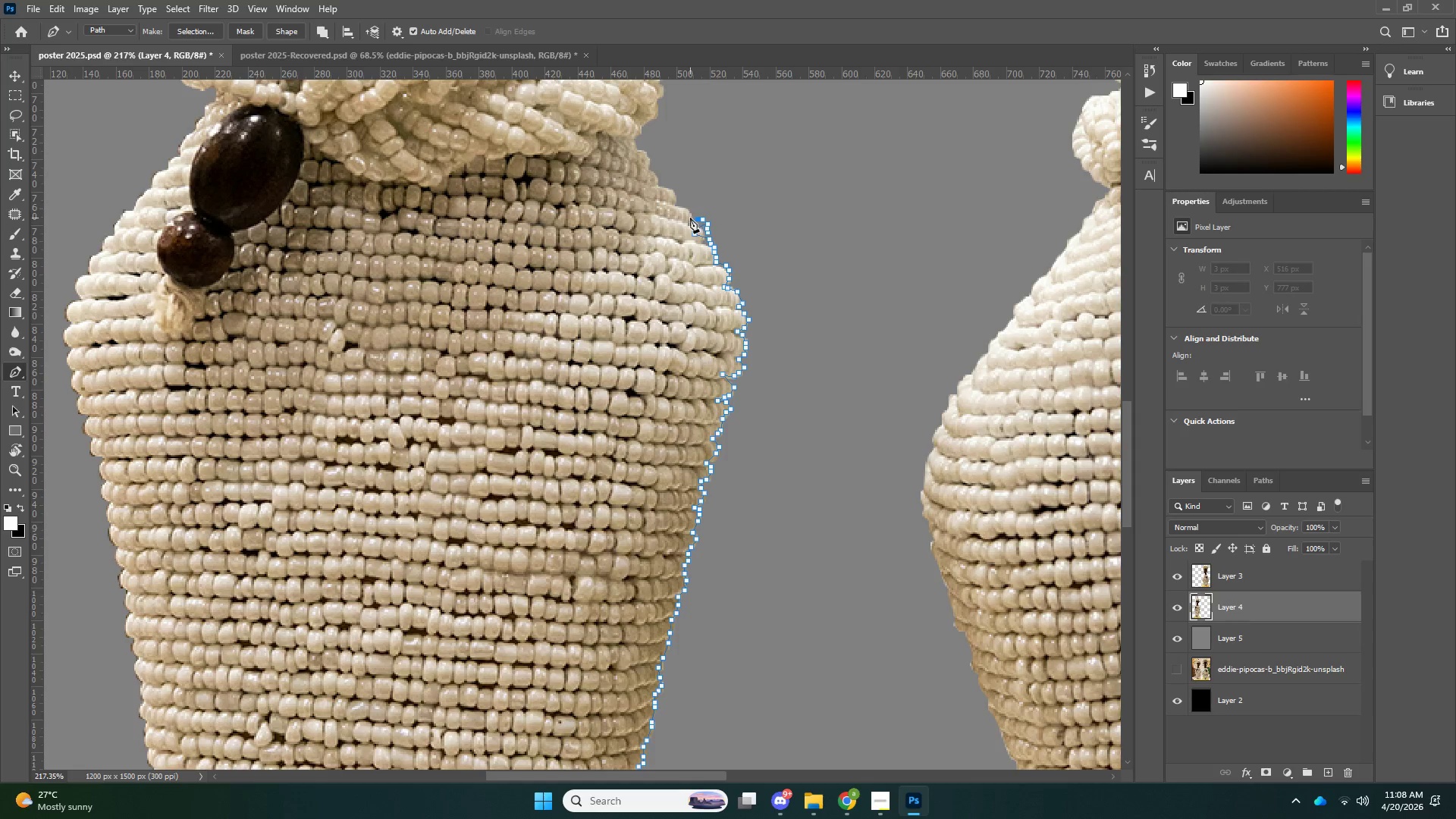 
left_click([690, 218])
 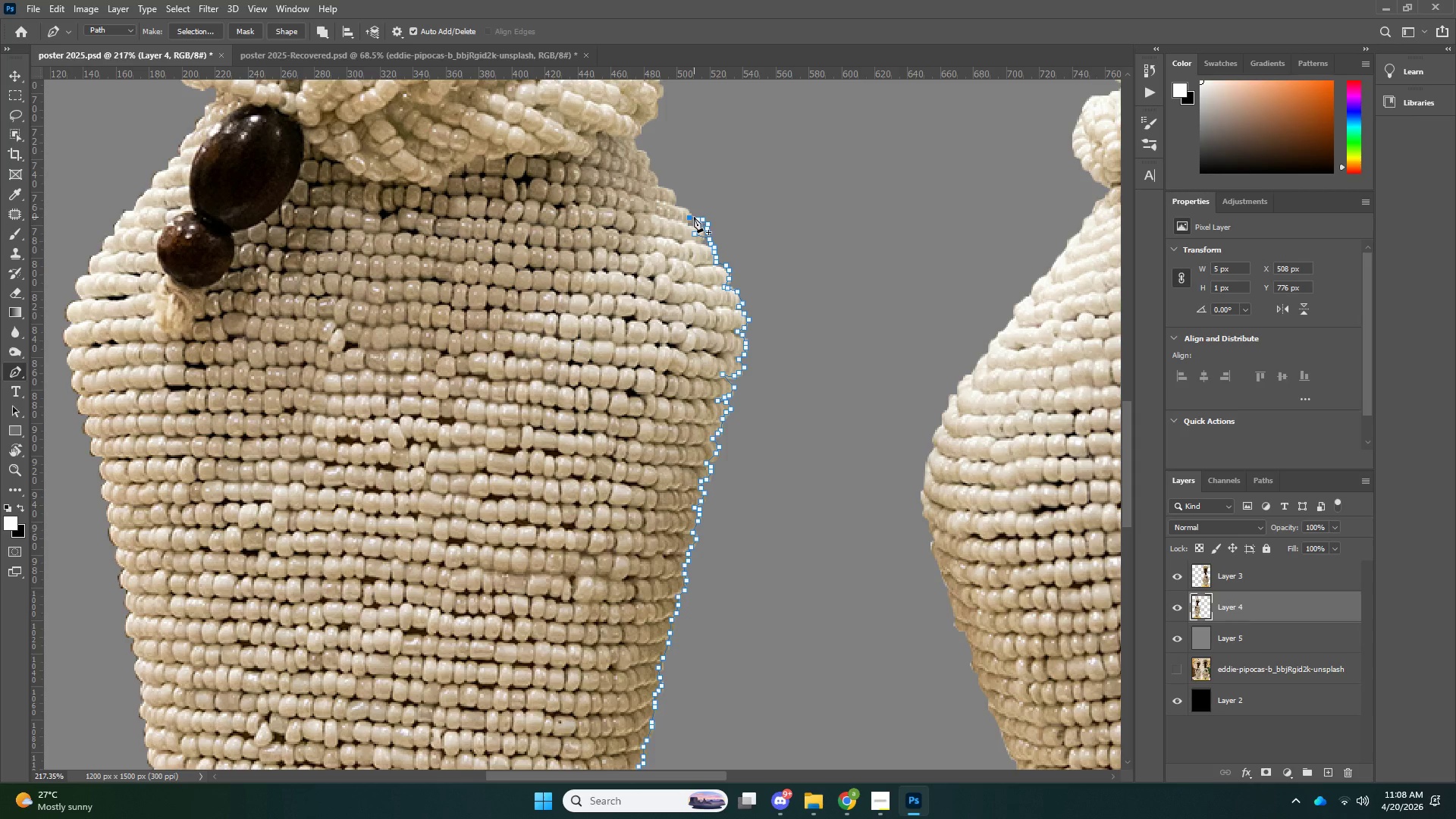 
left_click([695, 216])
 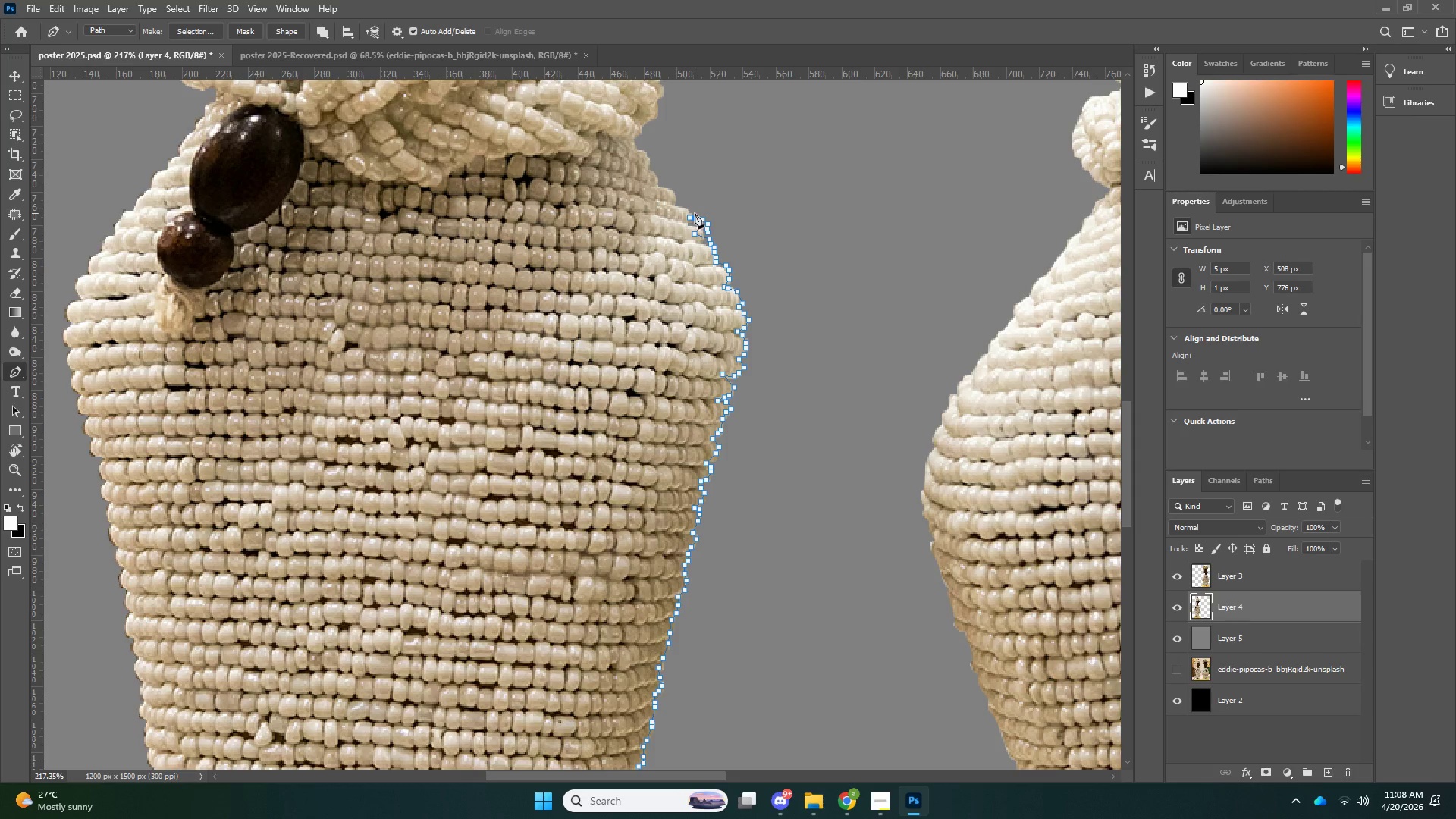 
left_click([695, 213])
 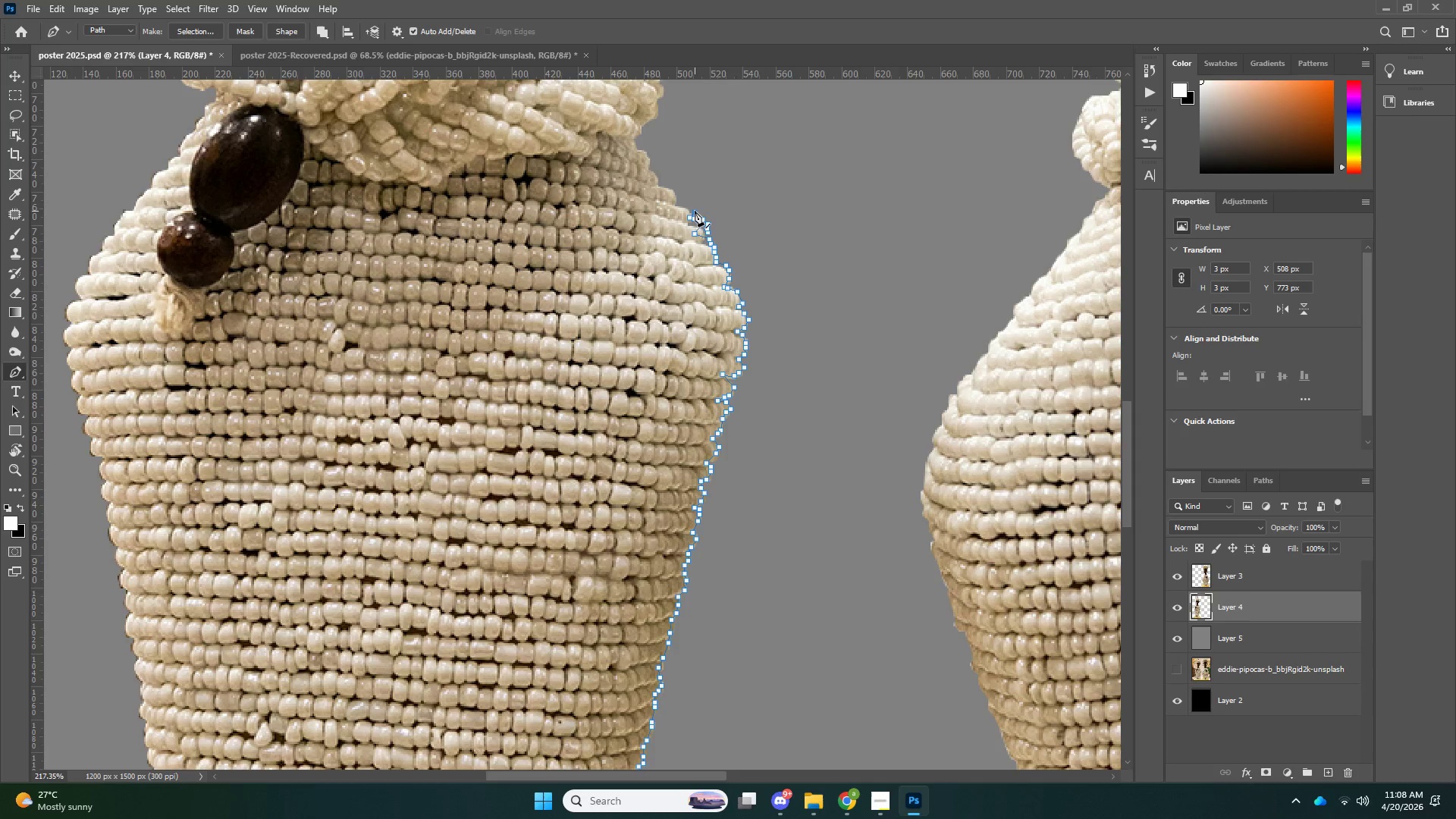 
left_click([695, 211])
 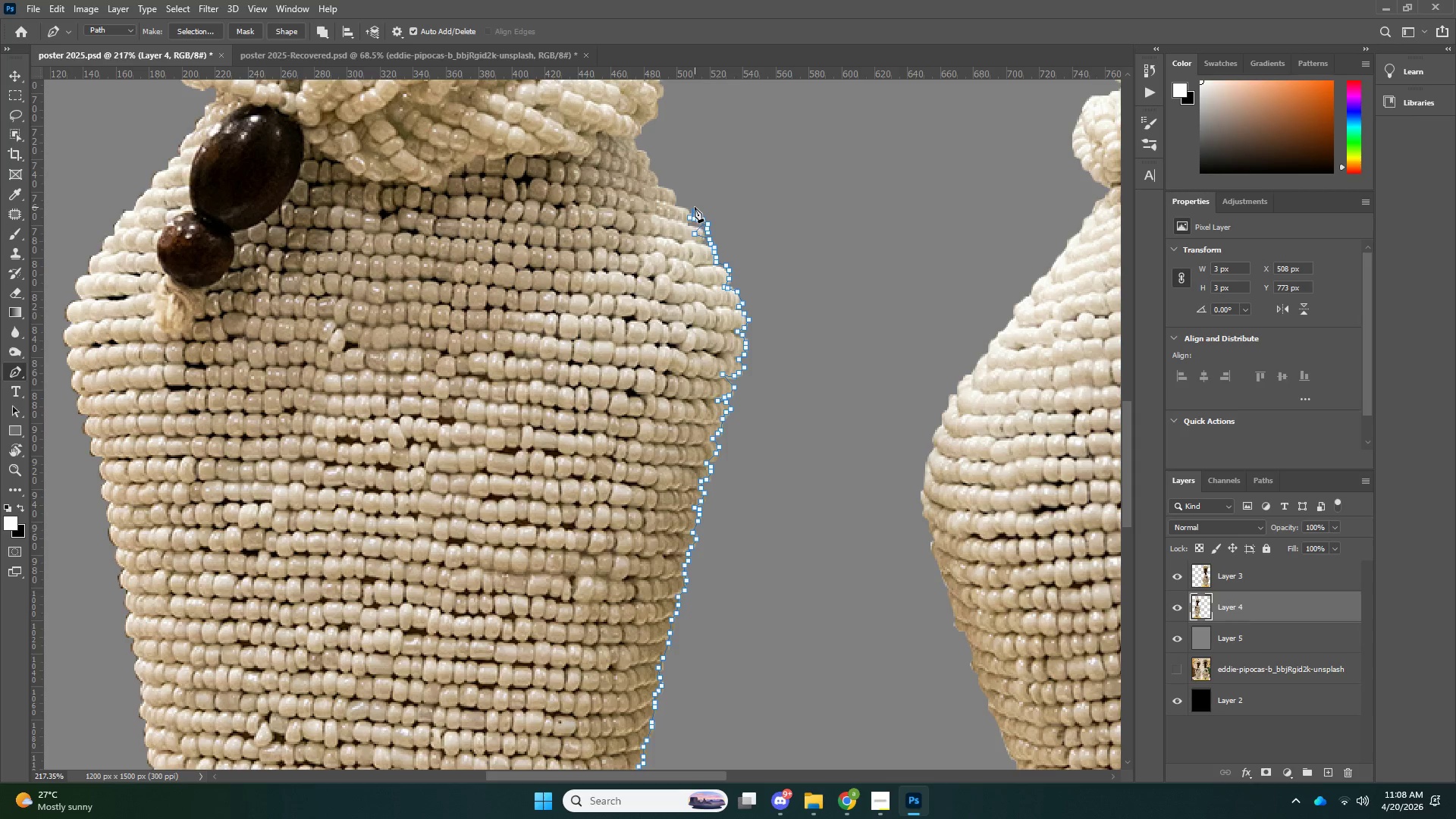 
left_click([695, 207])
 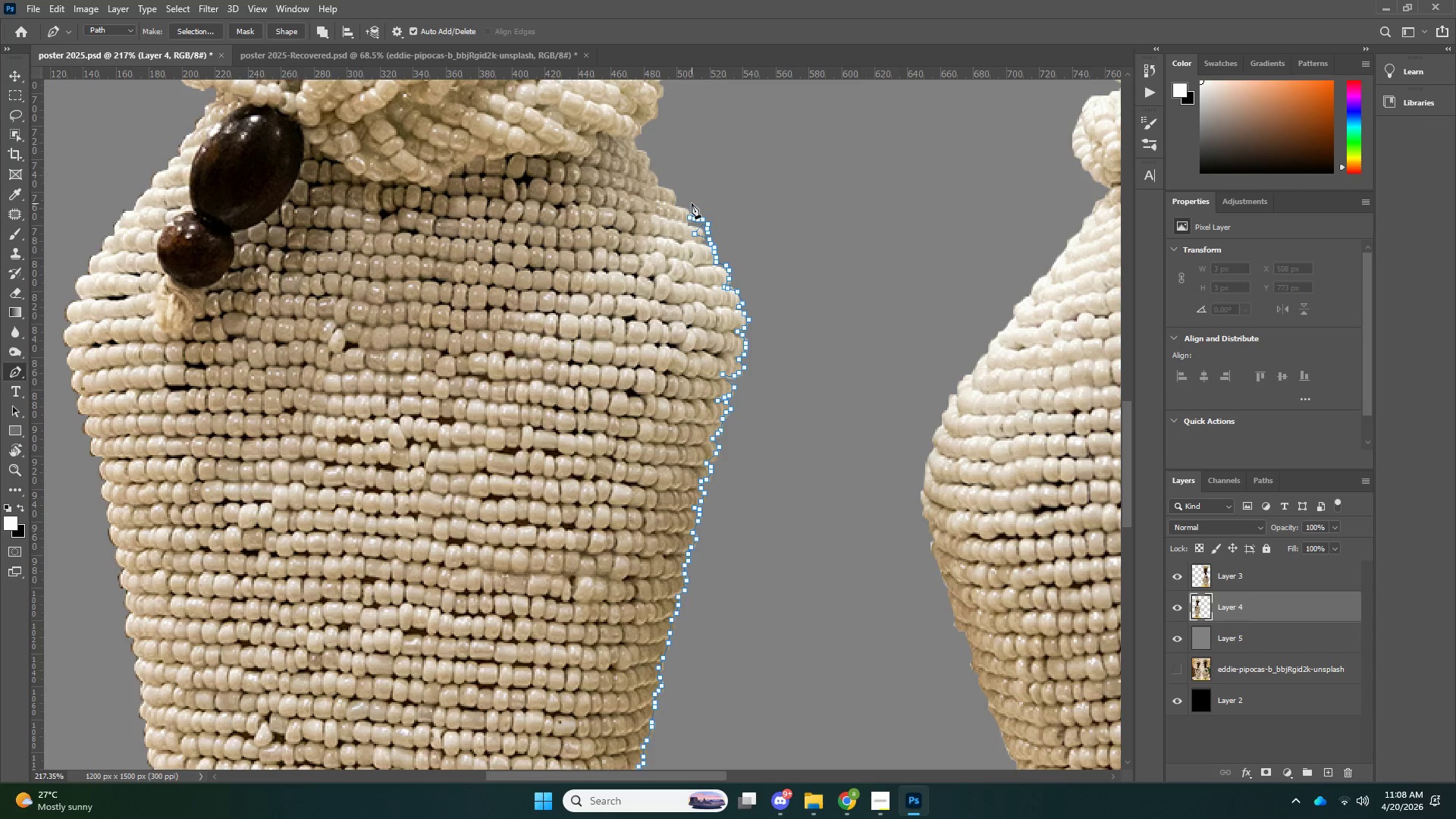 
left_click([692, 203])
 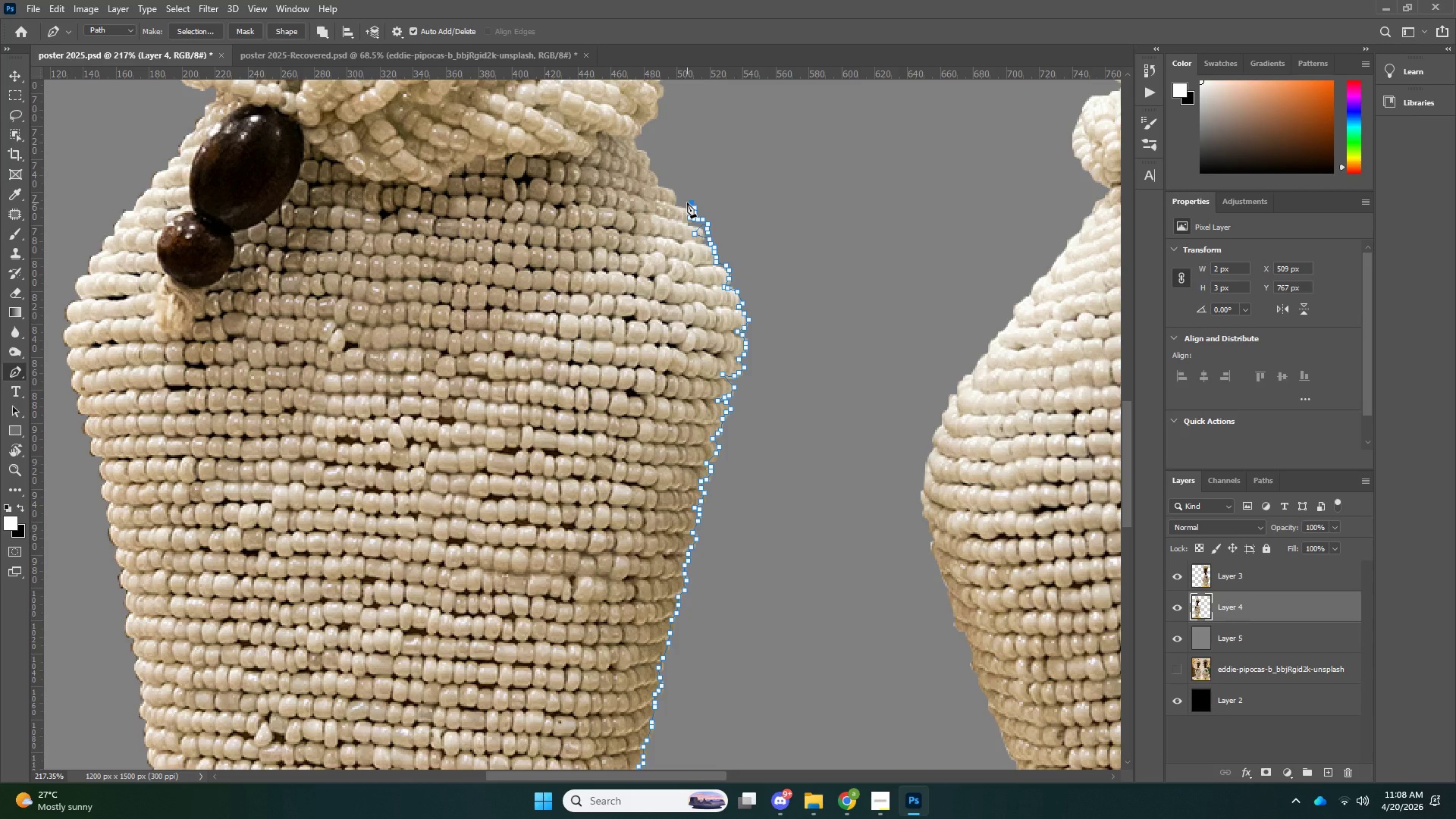 
left_click([687, 202])
 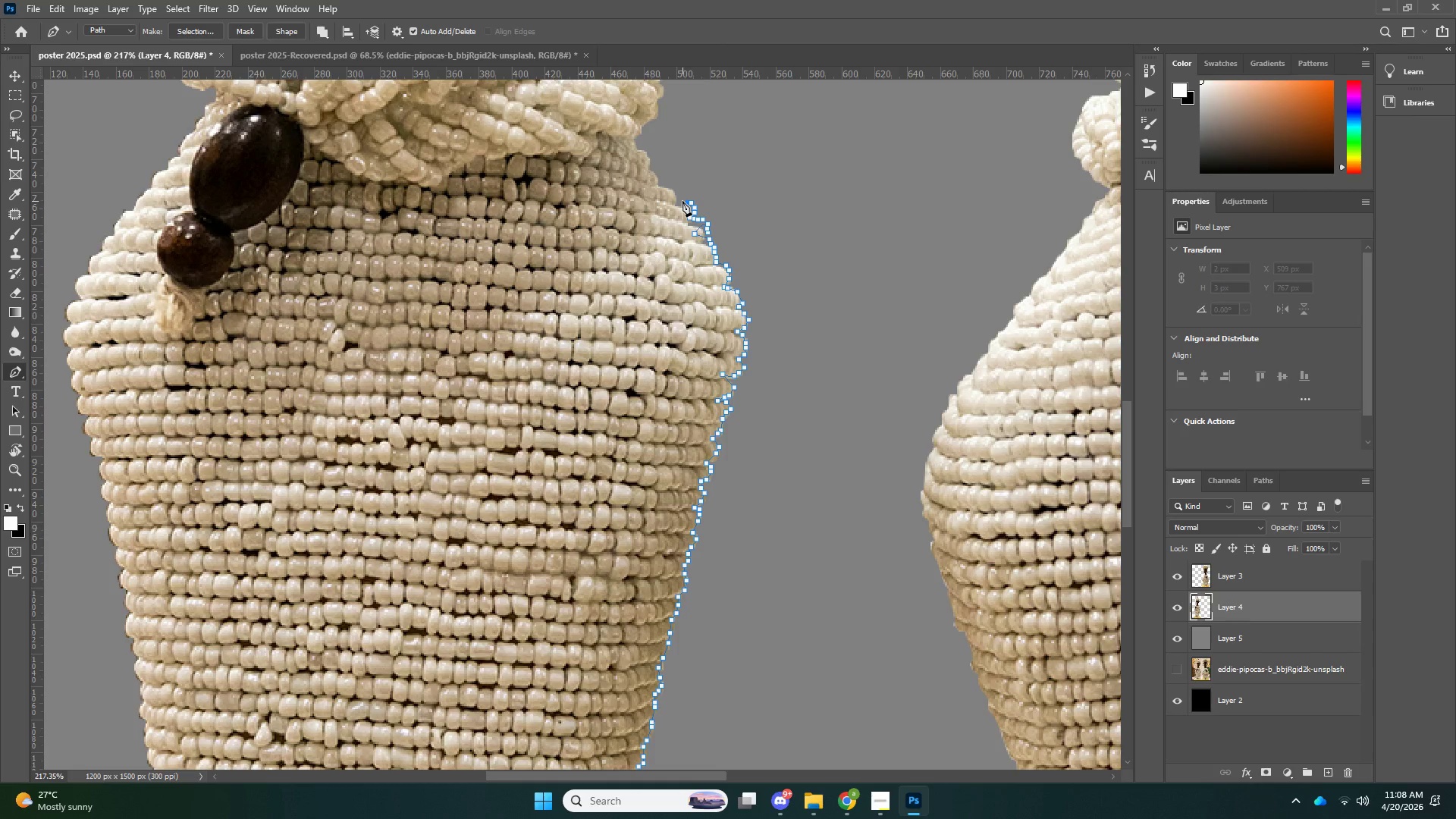 
left_click([682, 201])
 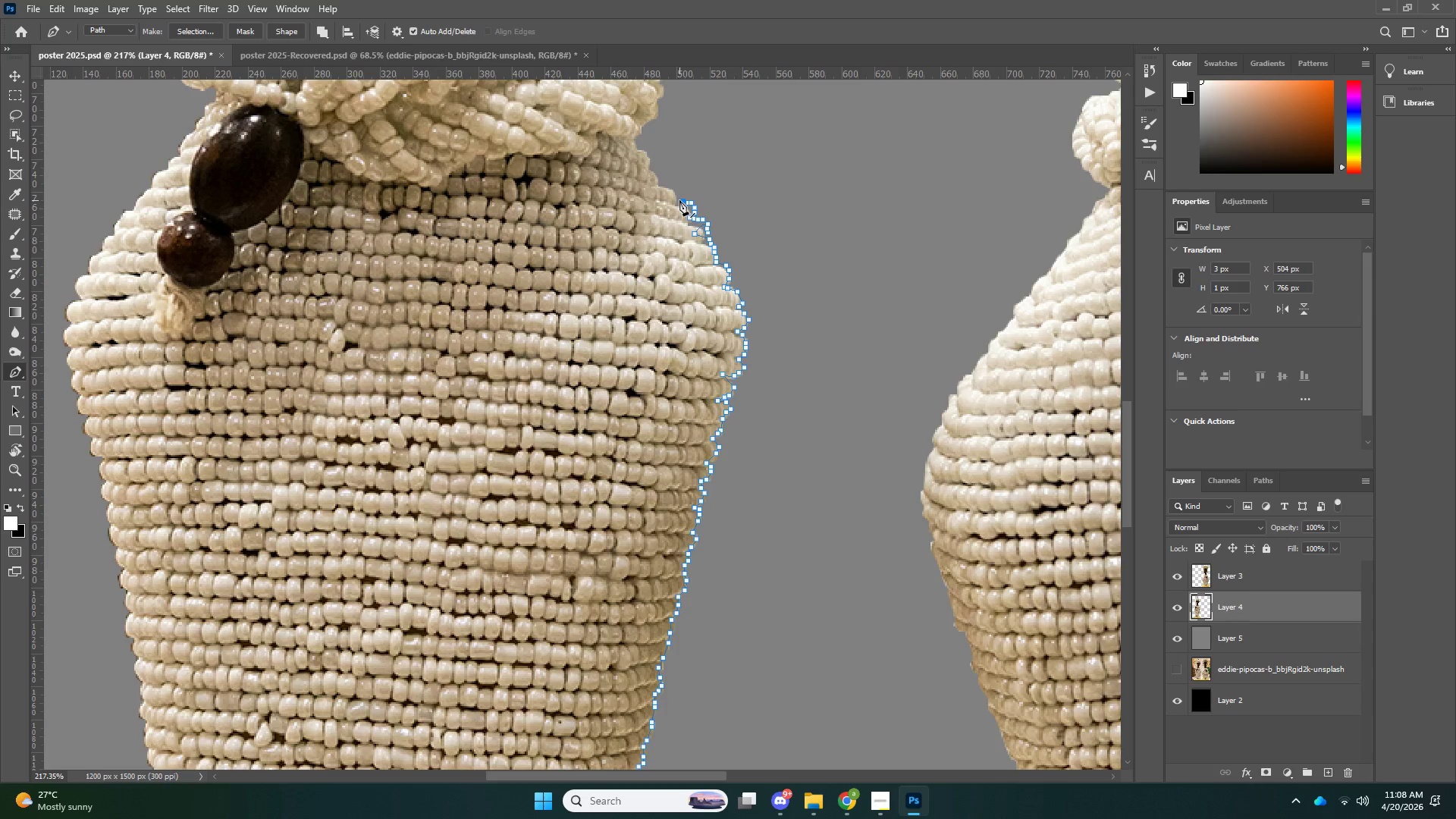 
left_click([679, 200])
 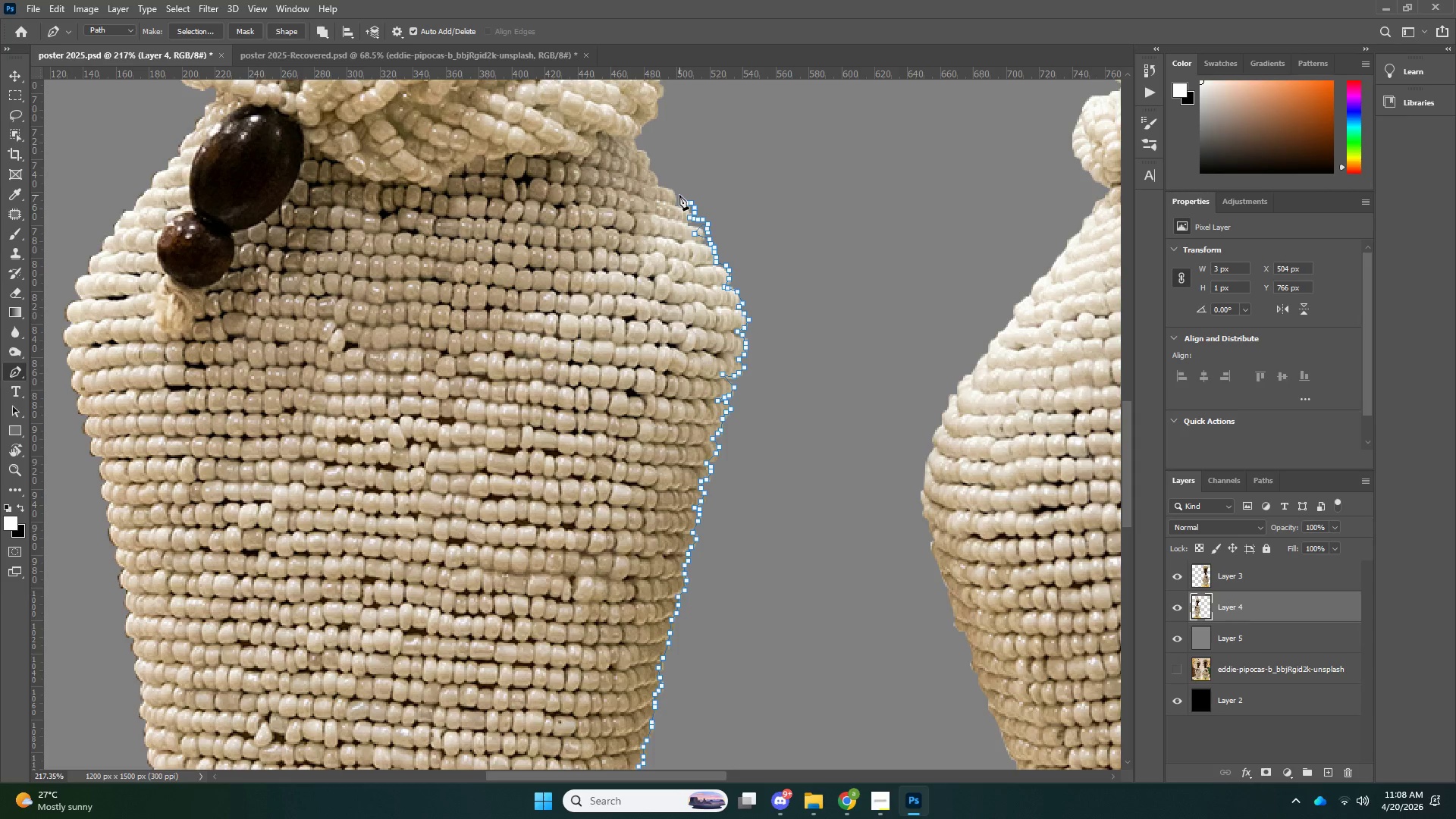 
wait(5.61)
 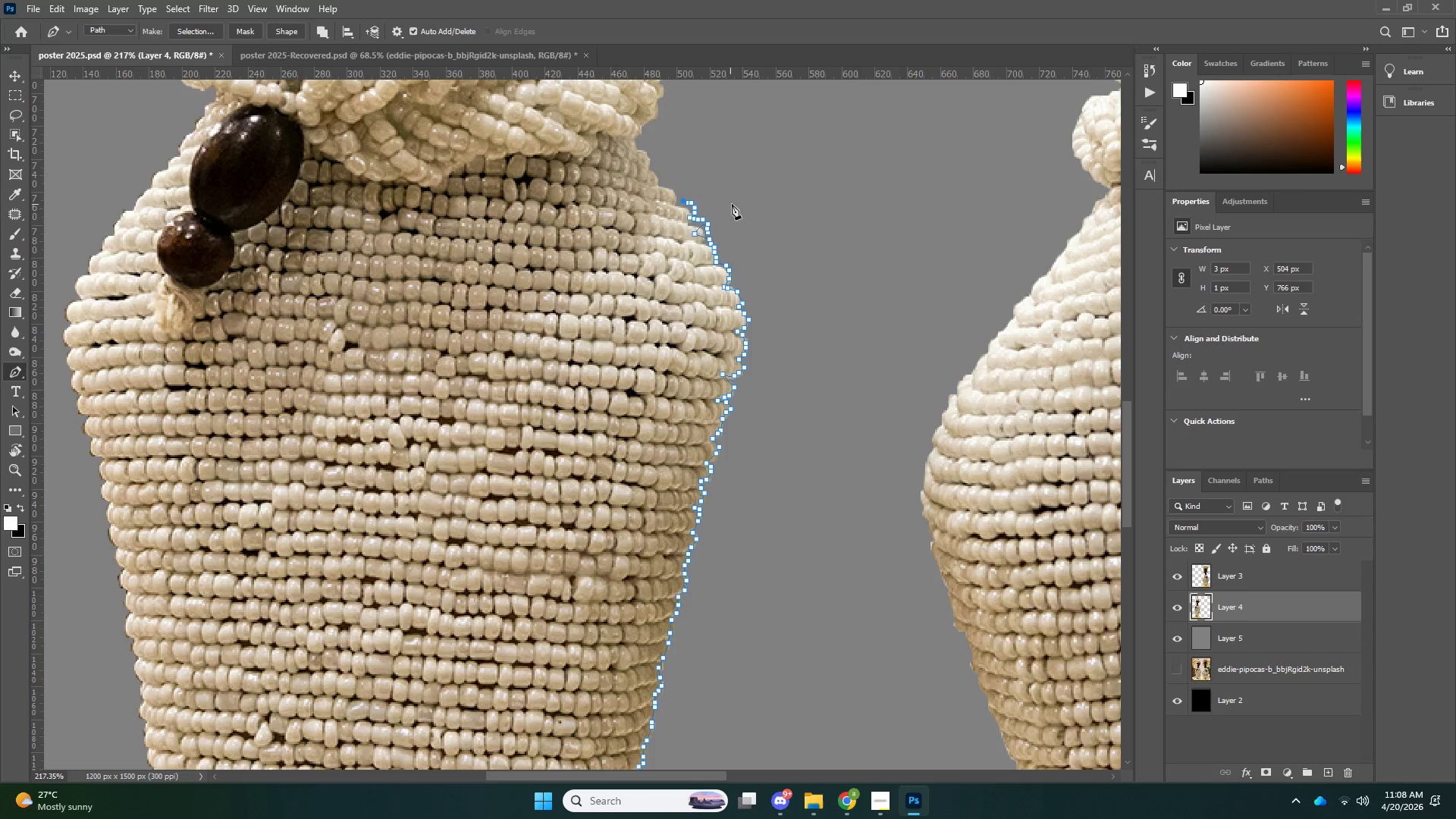 
left_click([678, 197])
 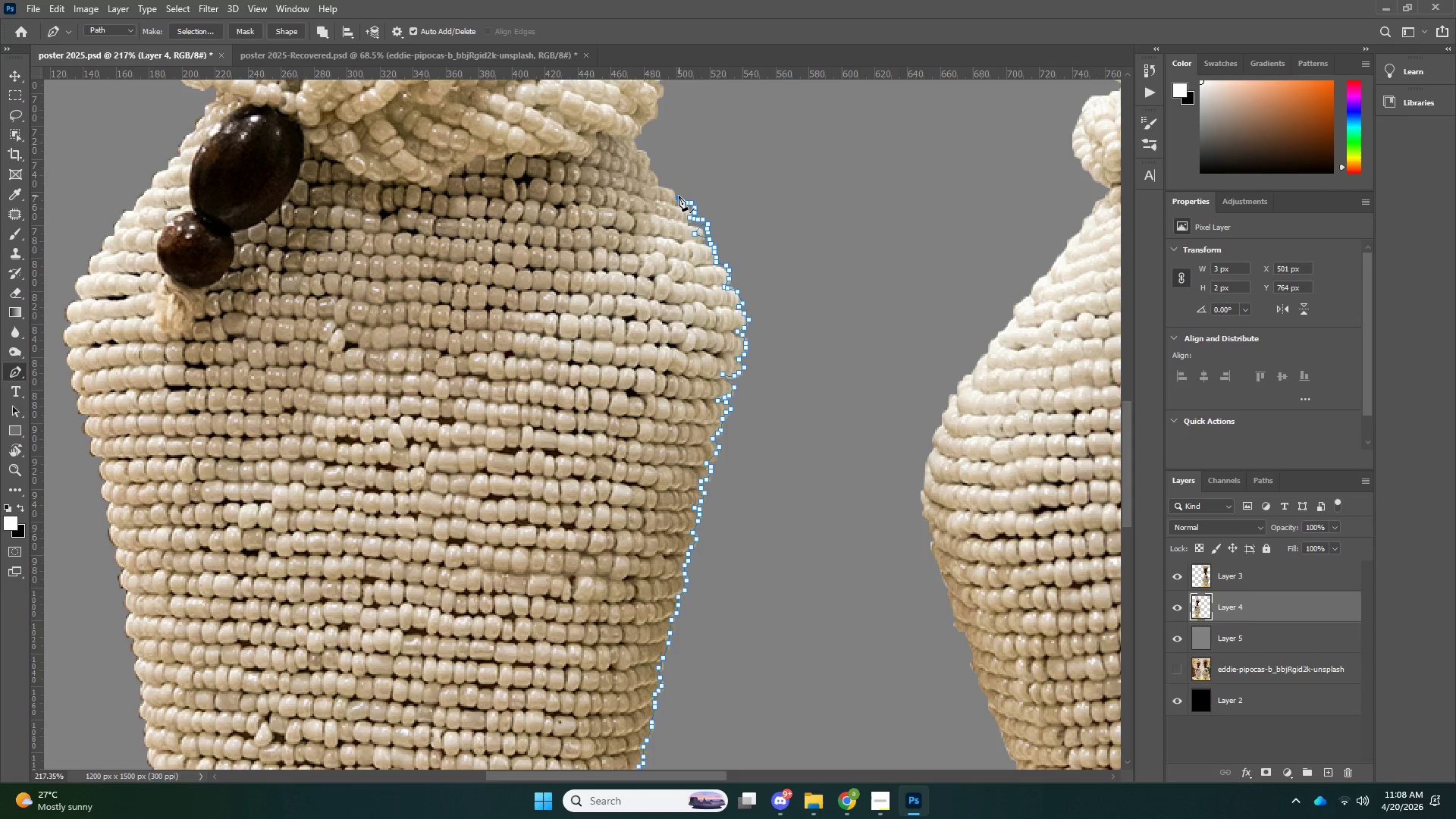 
left_click([679, 196])
 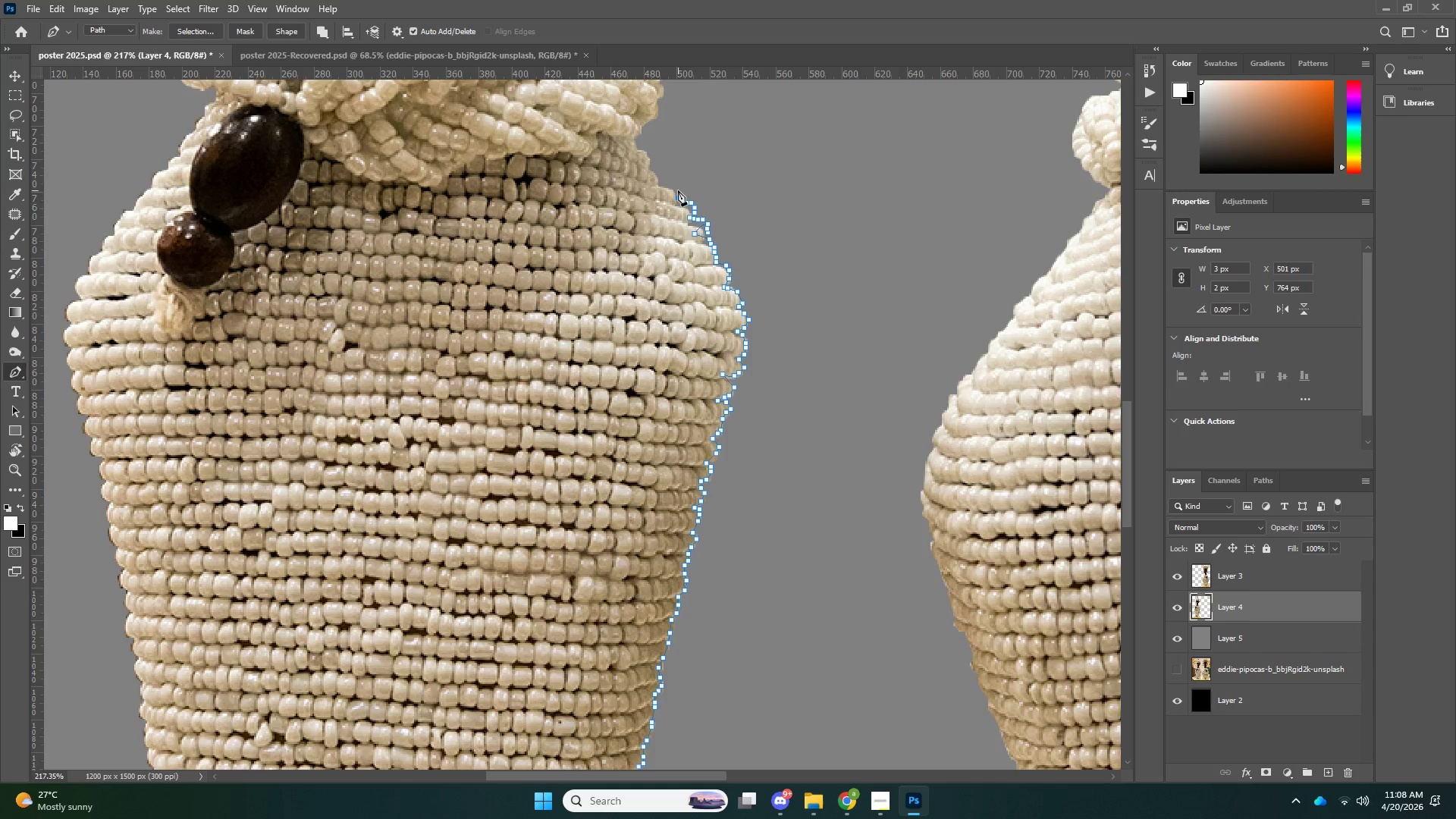 
left_click([678, 190])
 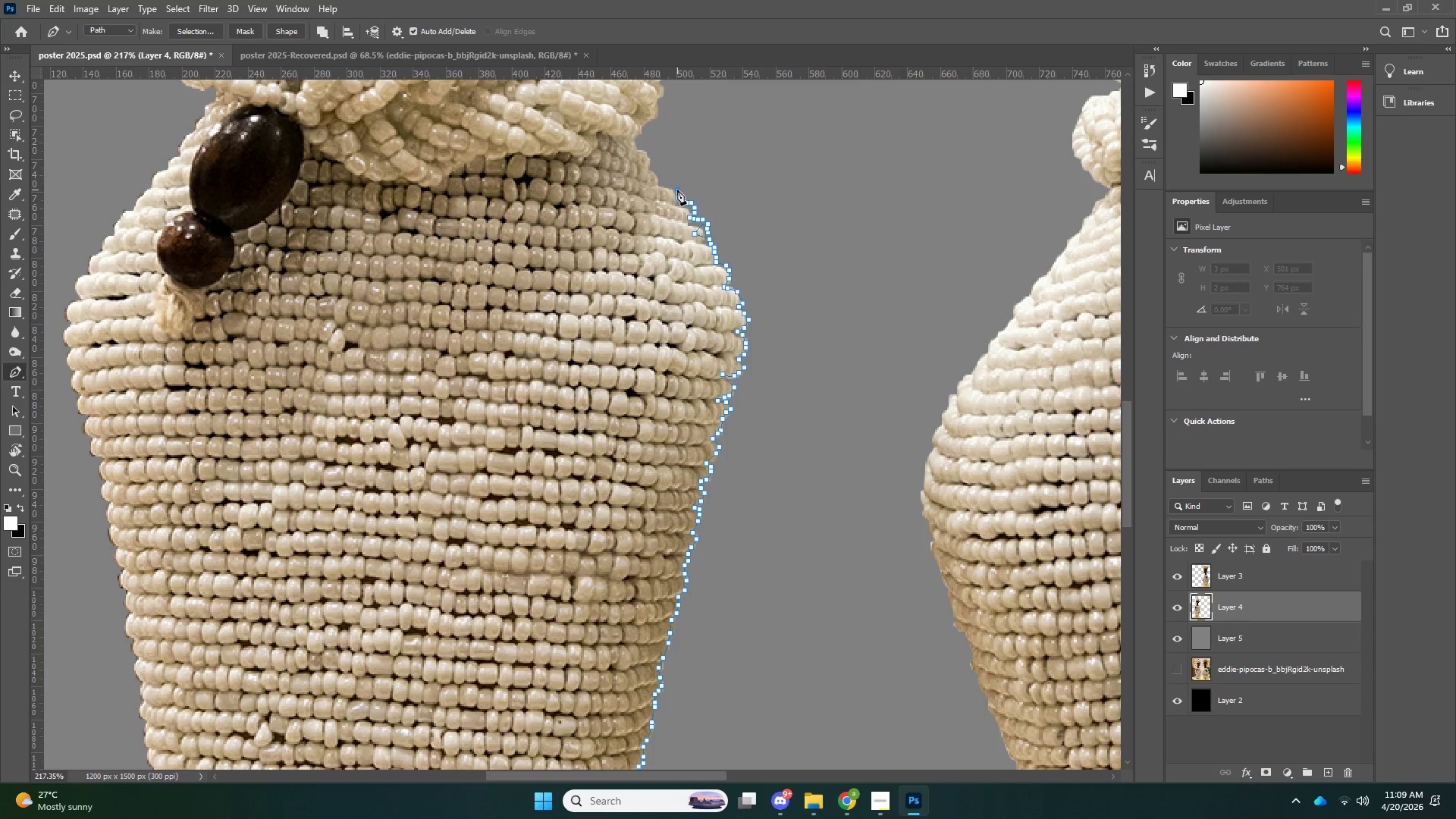 
left_click([677, 190])
 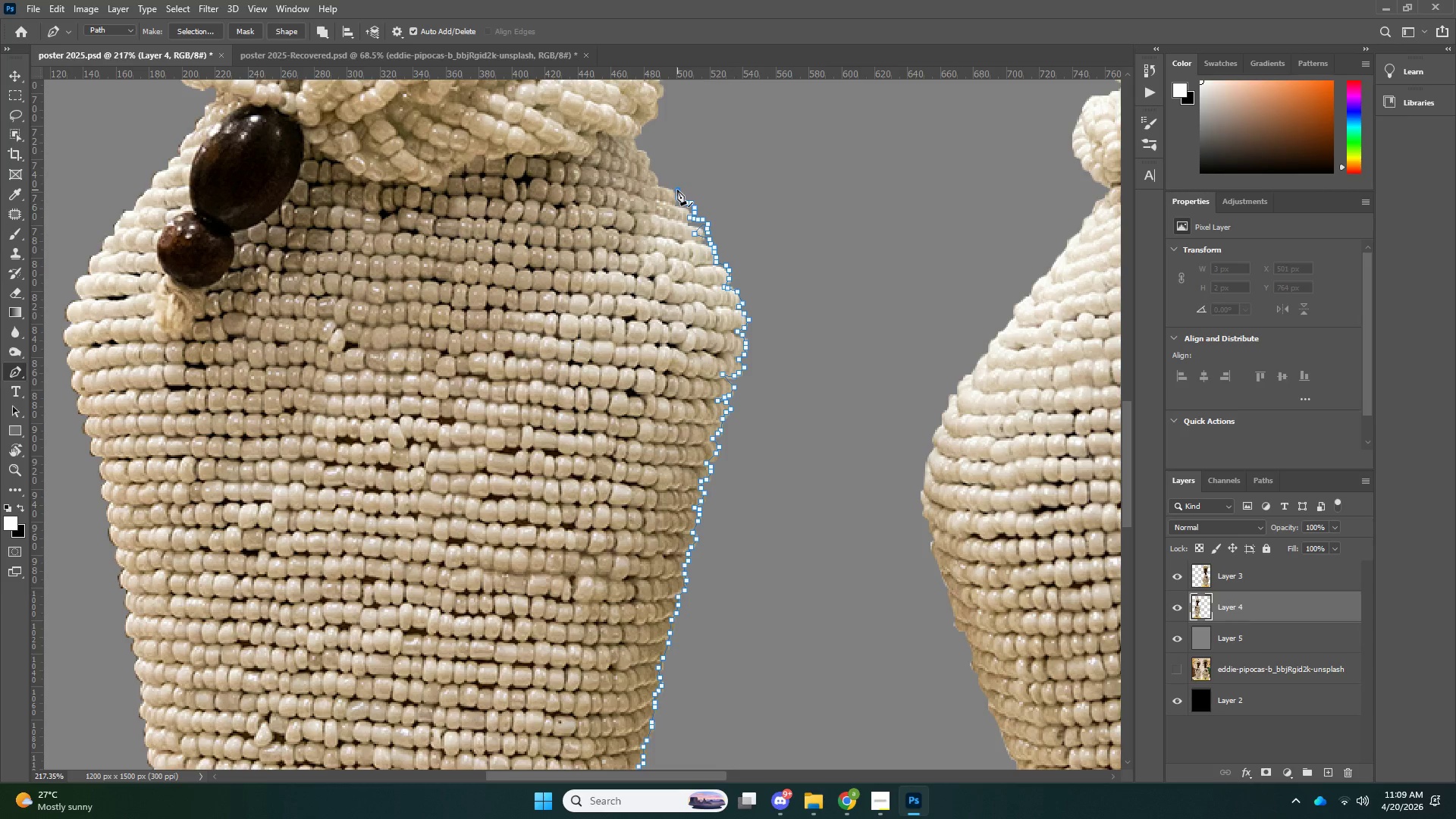 
left_click([677, 190])
 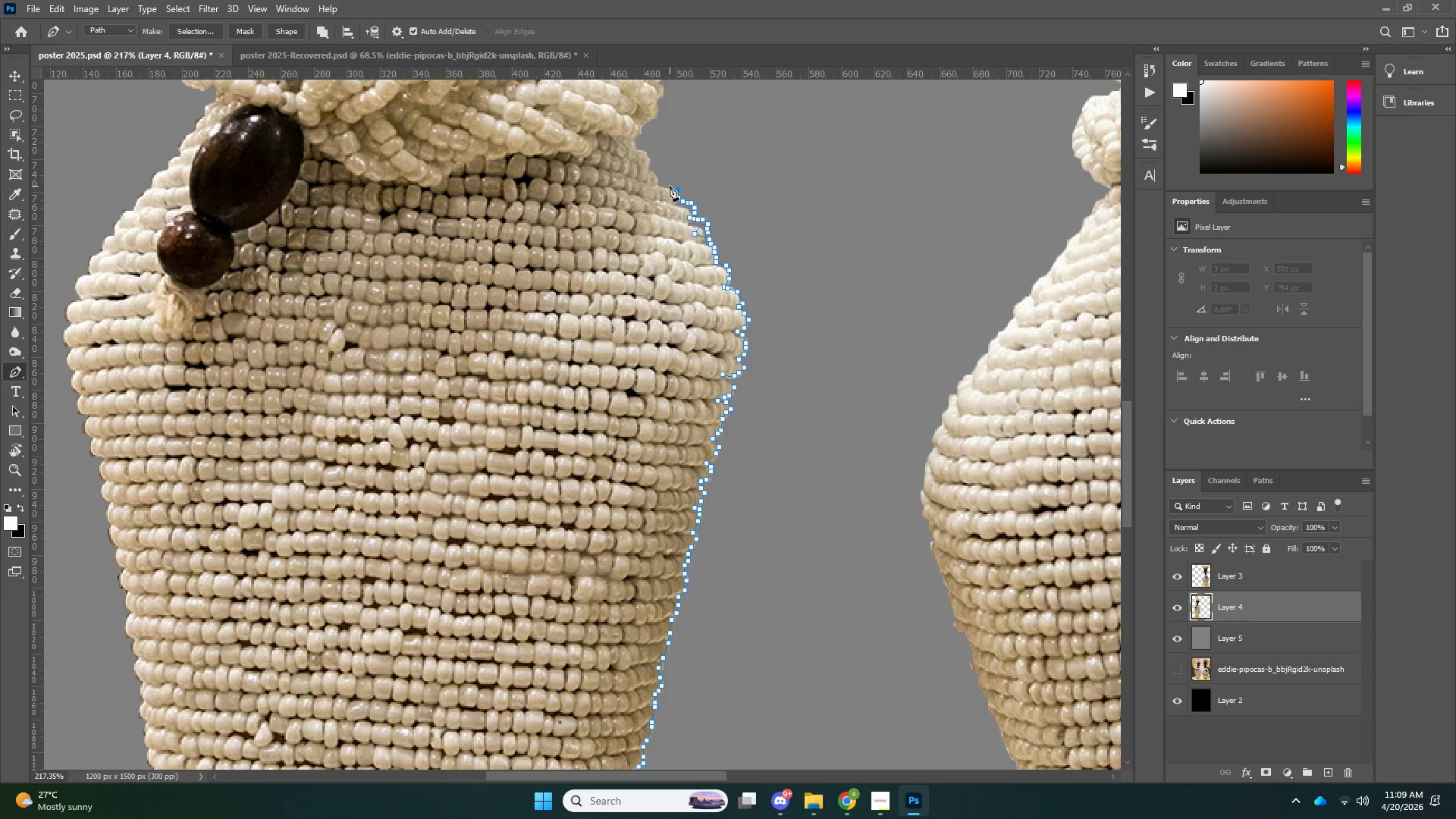 
left_click([670, 186])
 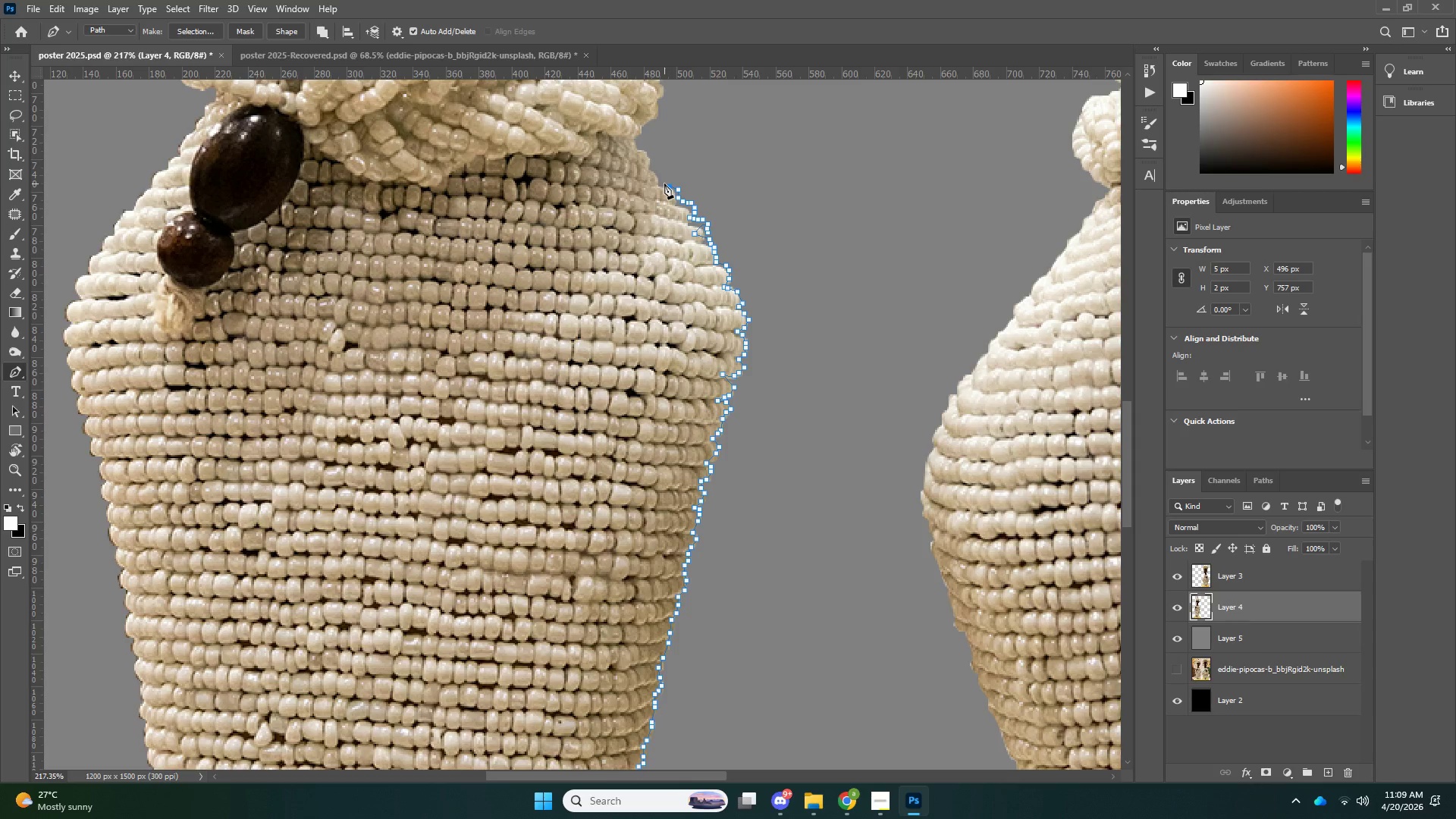 
left_click([664, 184])
 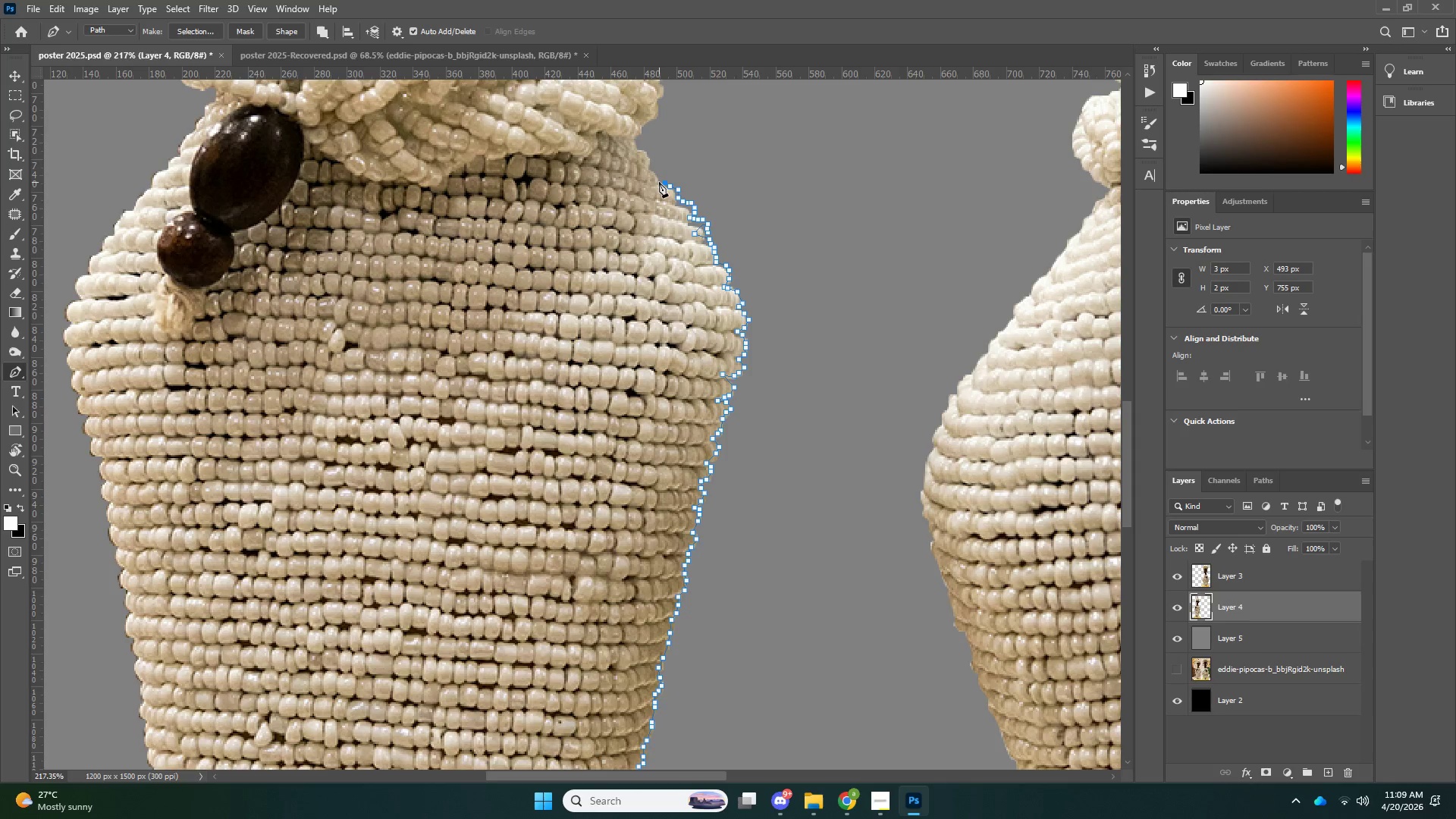 
left_click([659, 182])
 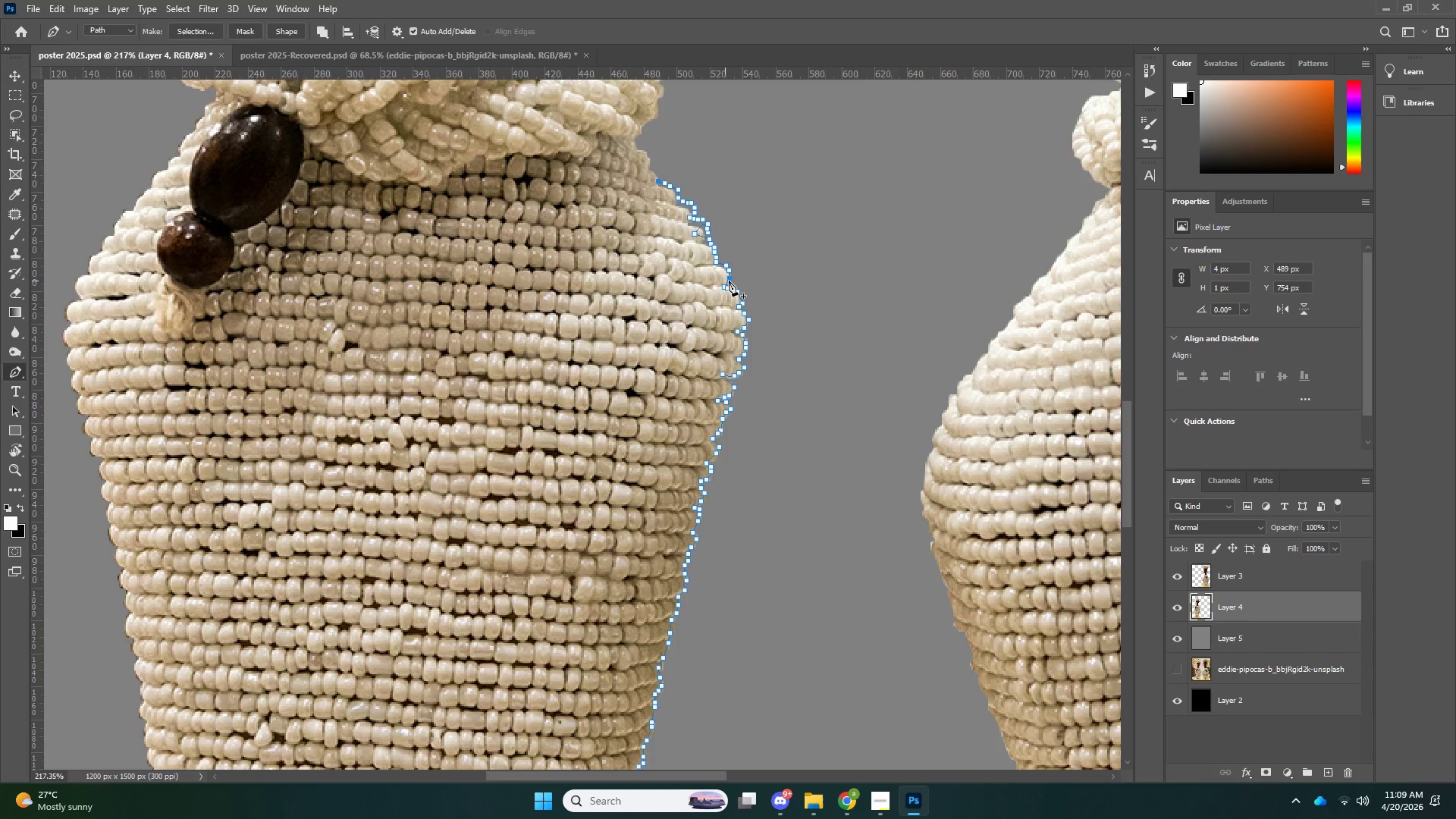 
wait(8.61)
 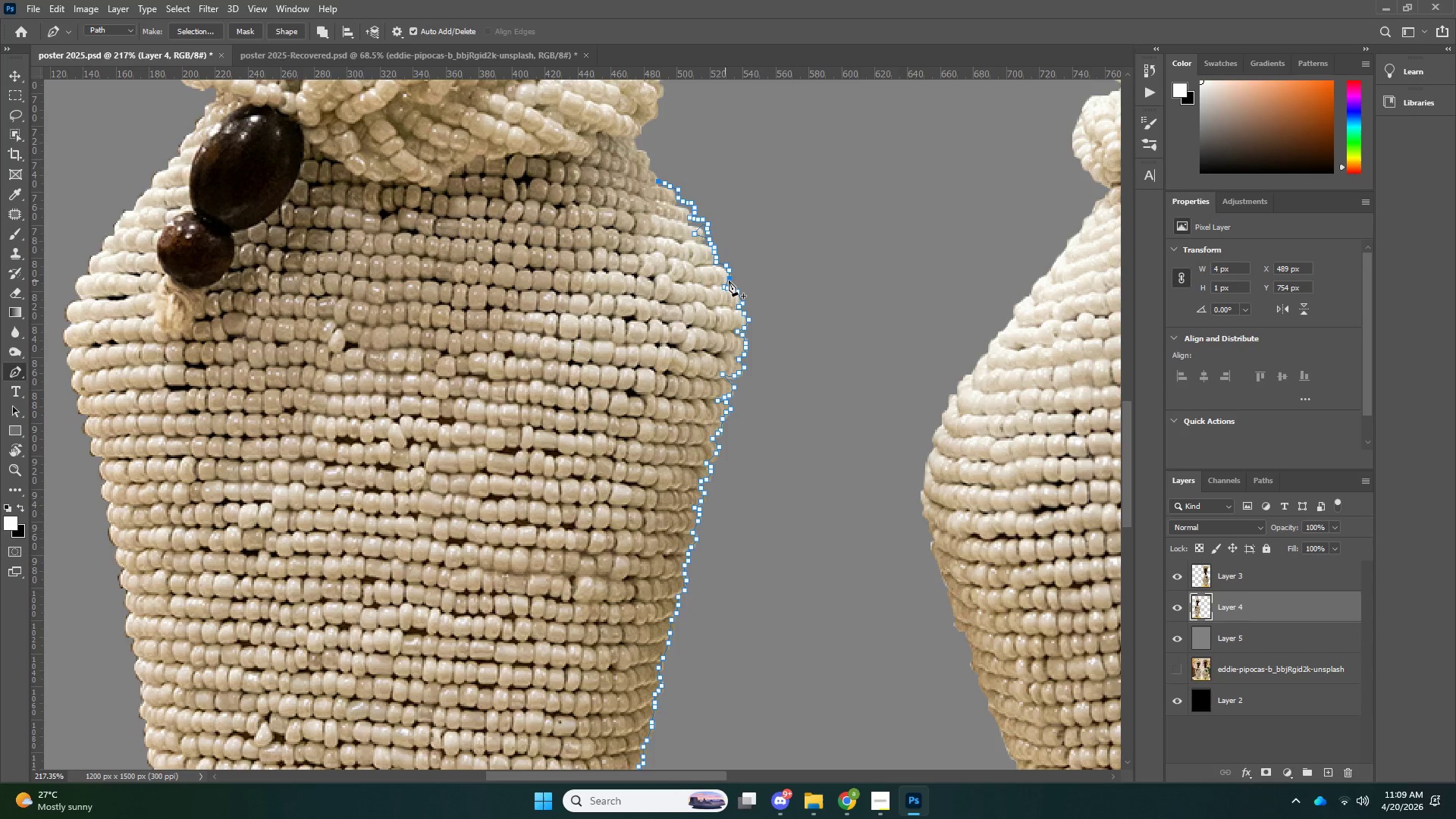 
left_click([658, 174])
 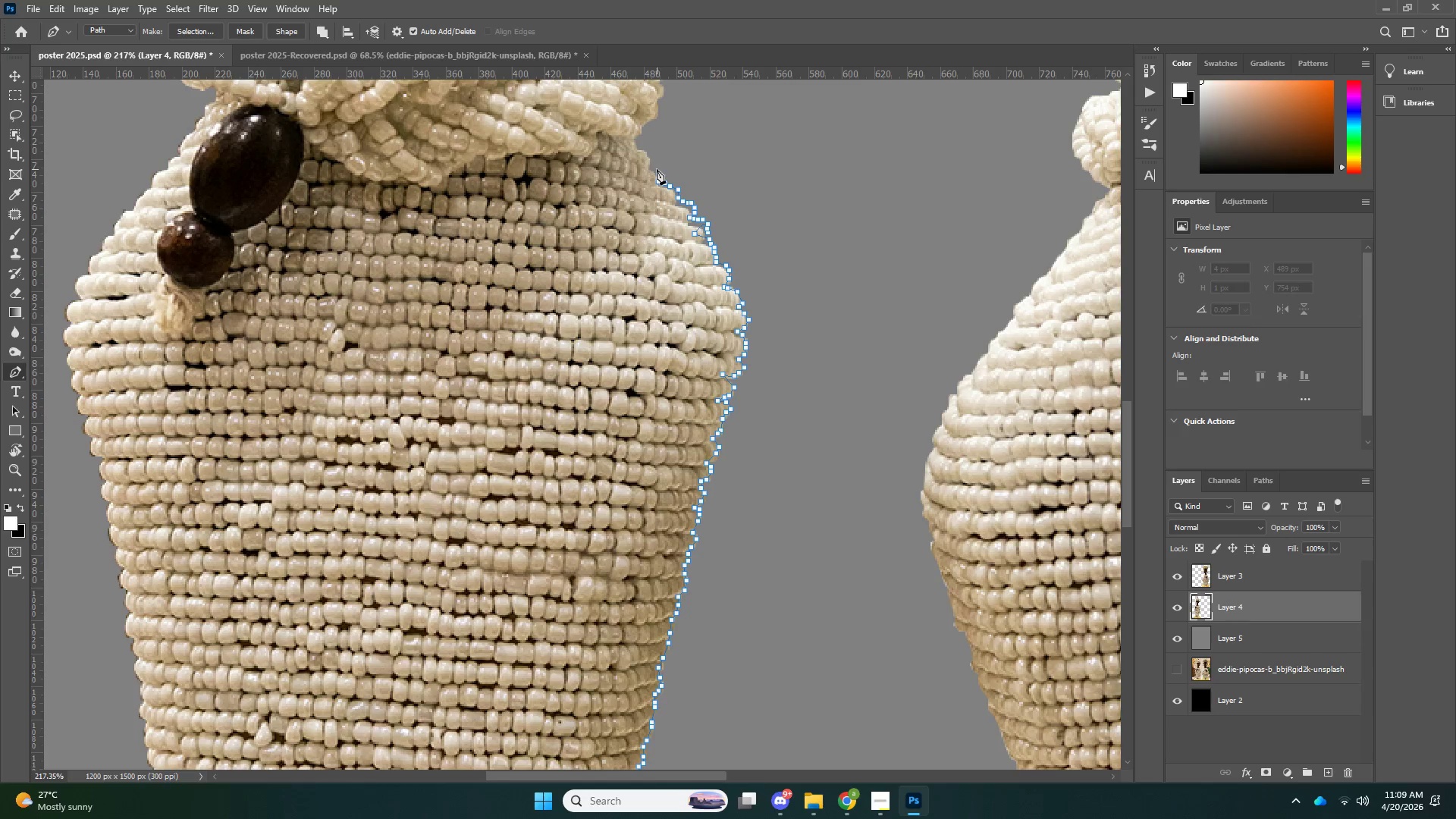 
left_click([656, 168])
 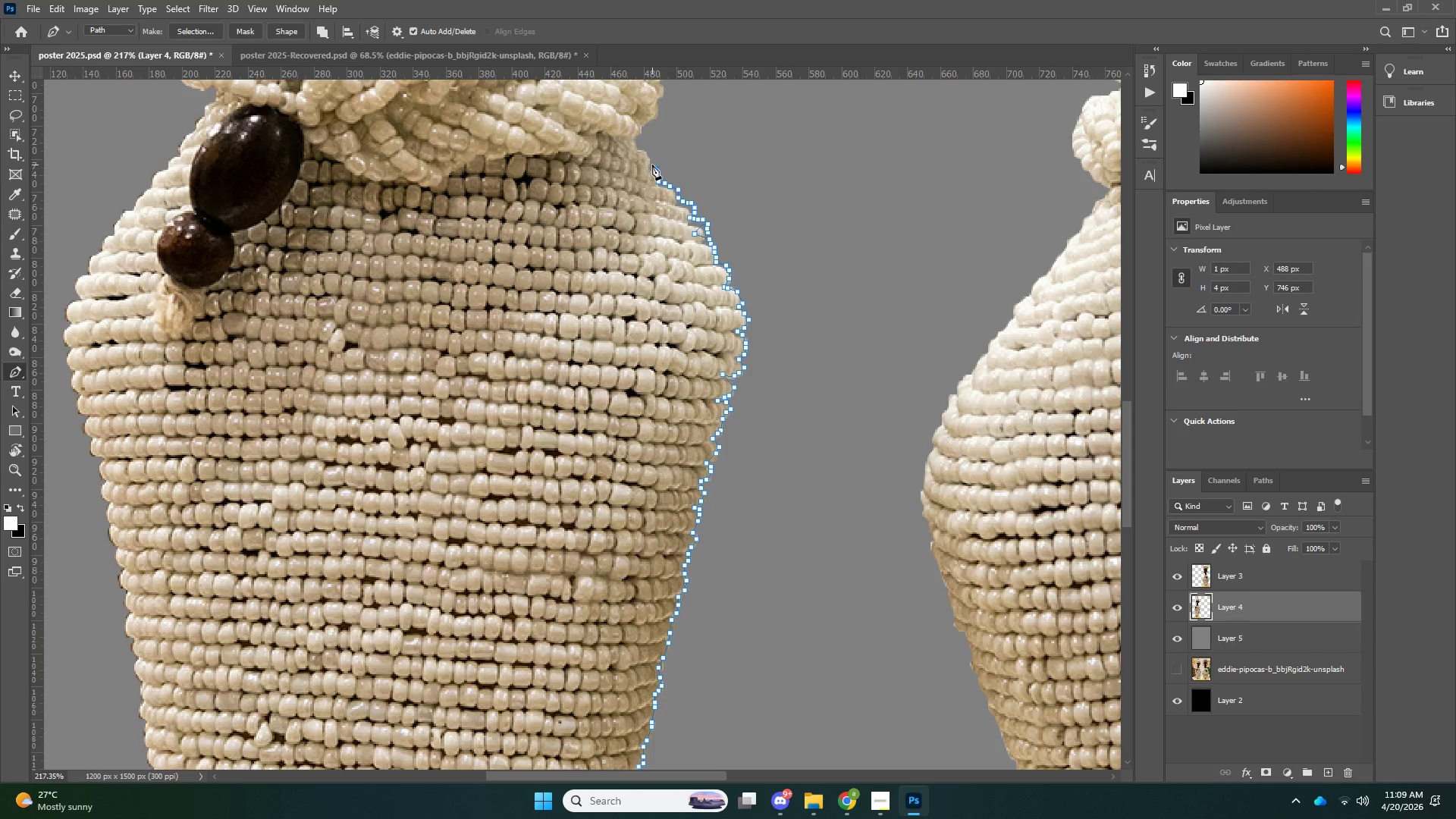 
left_click([652, 165])
 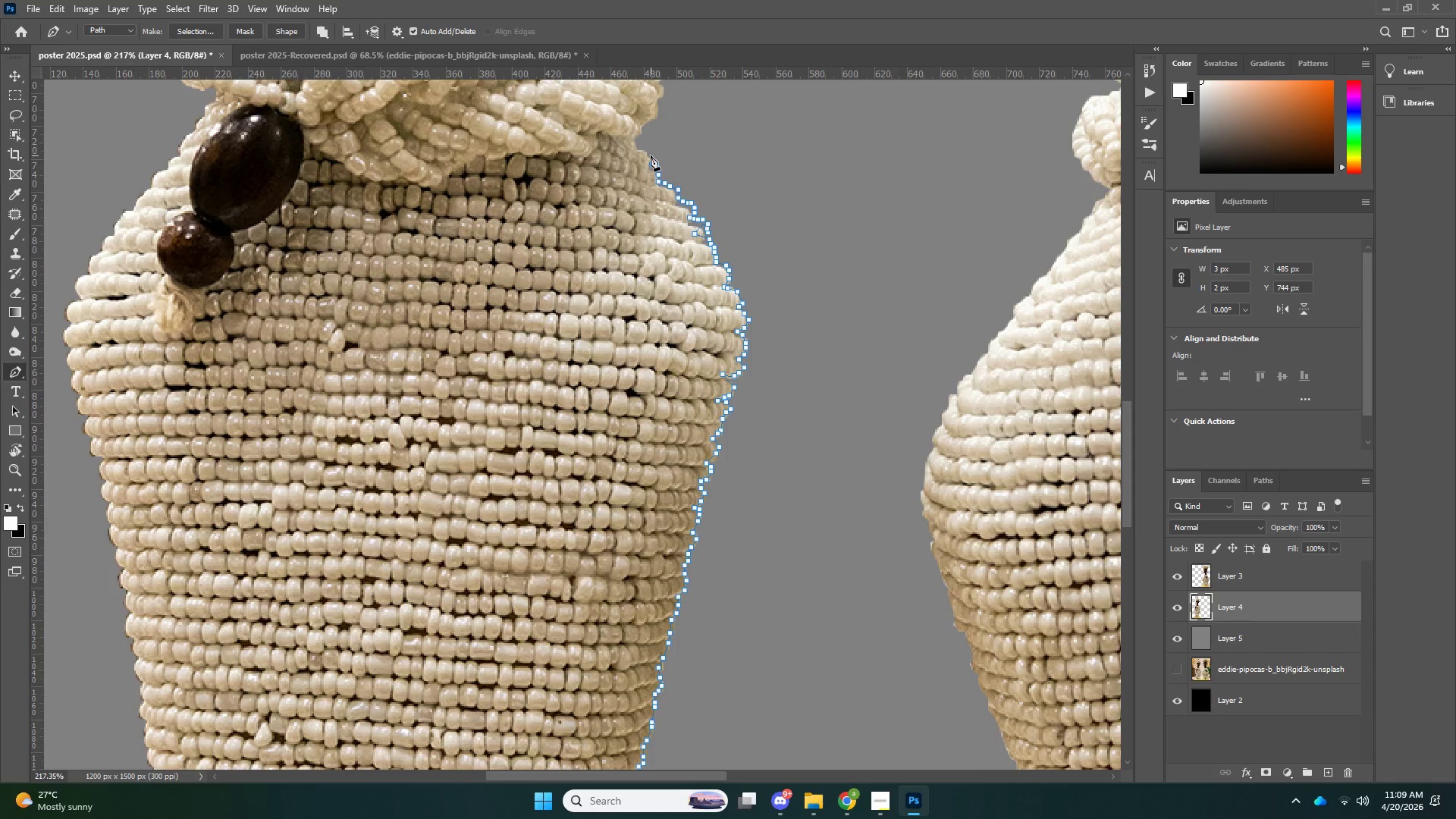 
left_click([651, 155])
 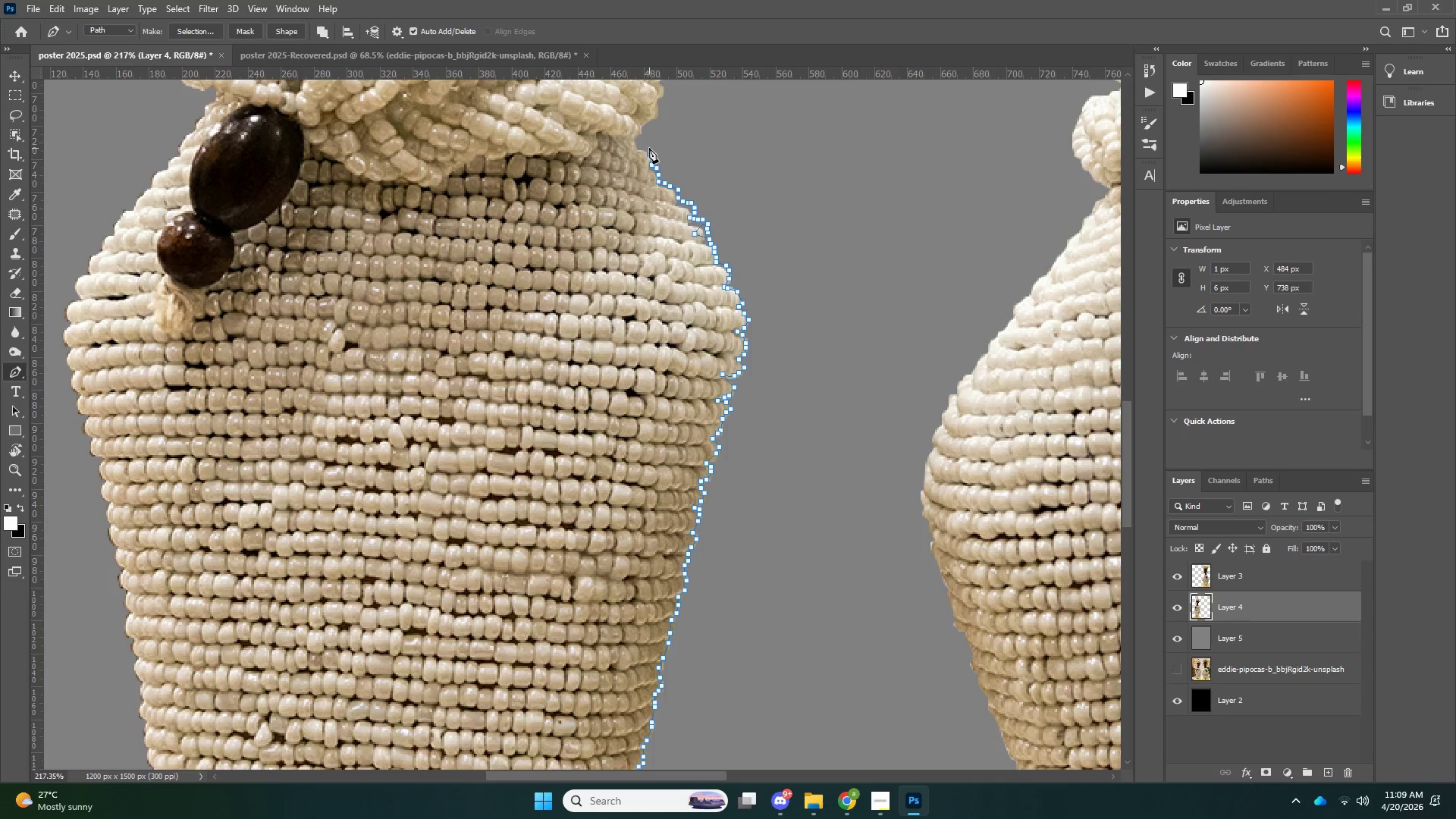 
left_click([649, 148])
 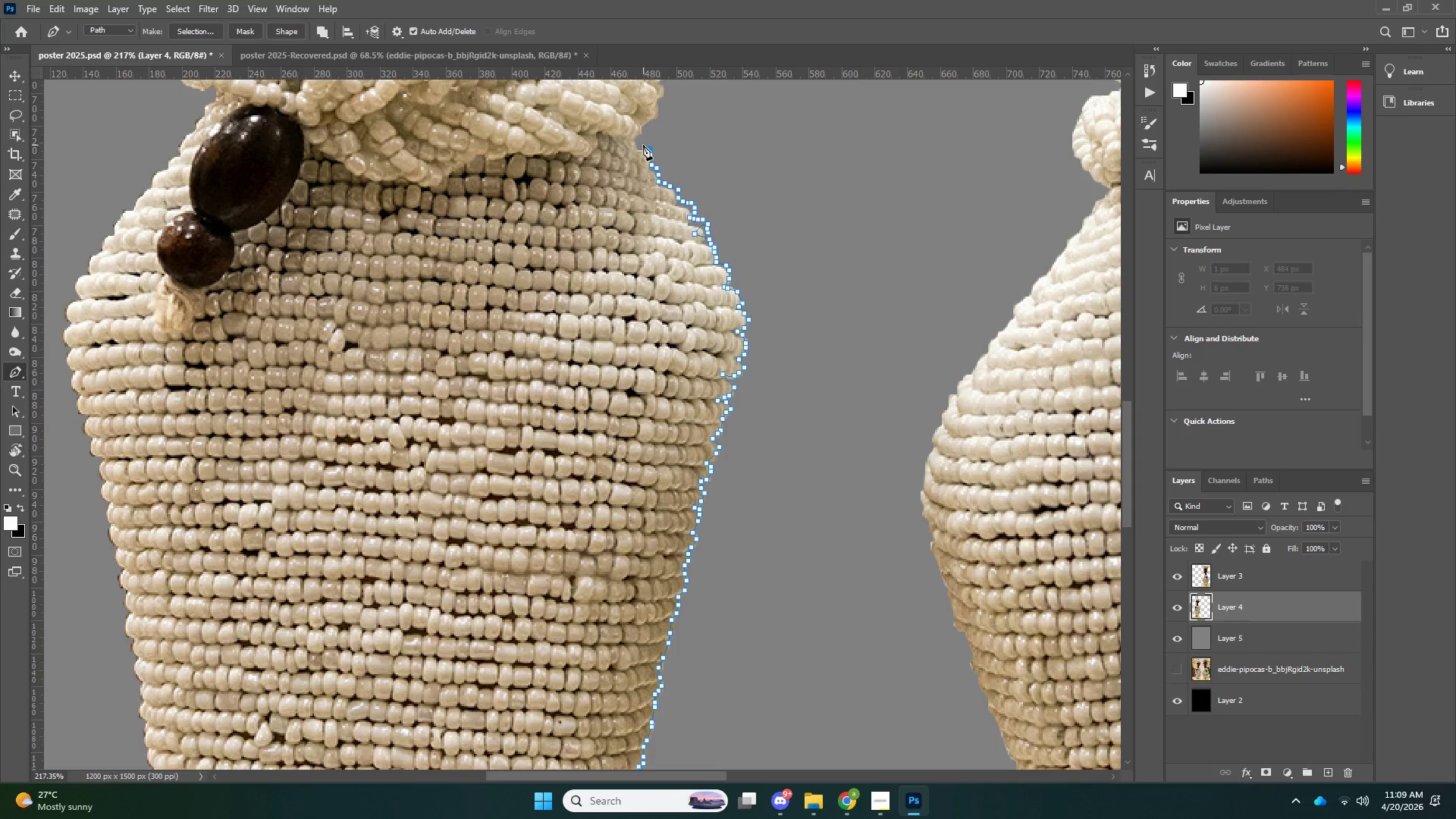 
left_click([643, 145])
 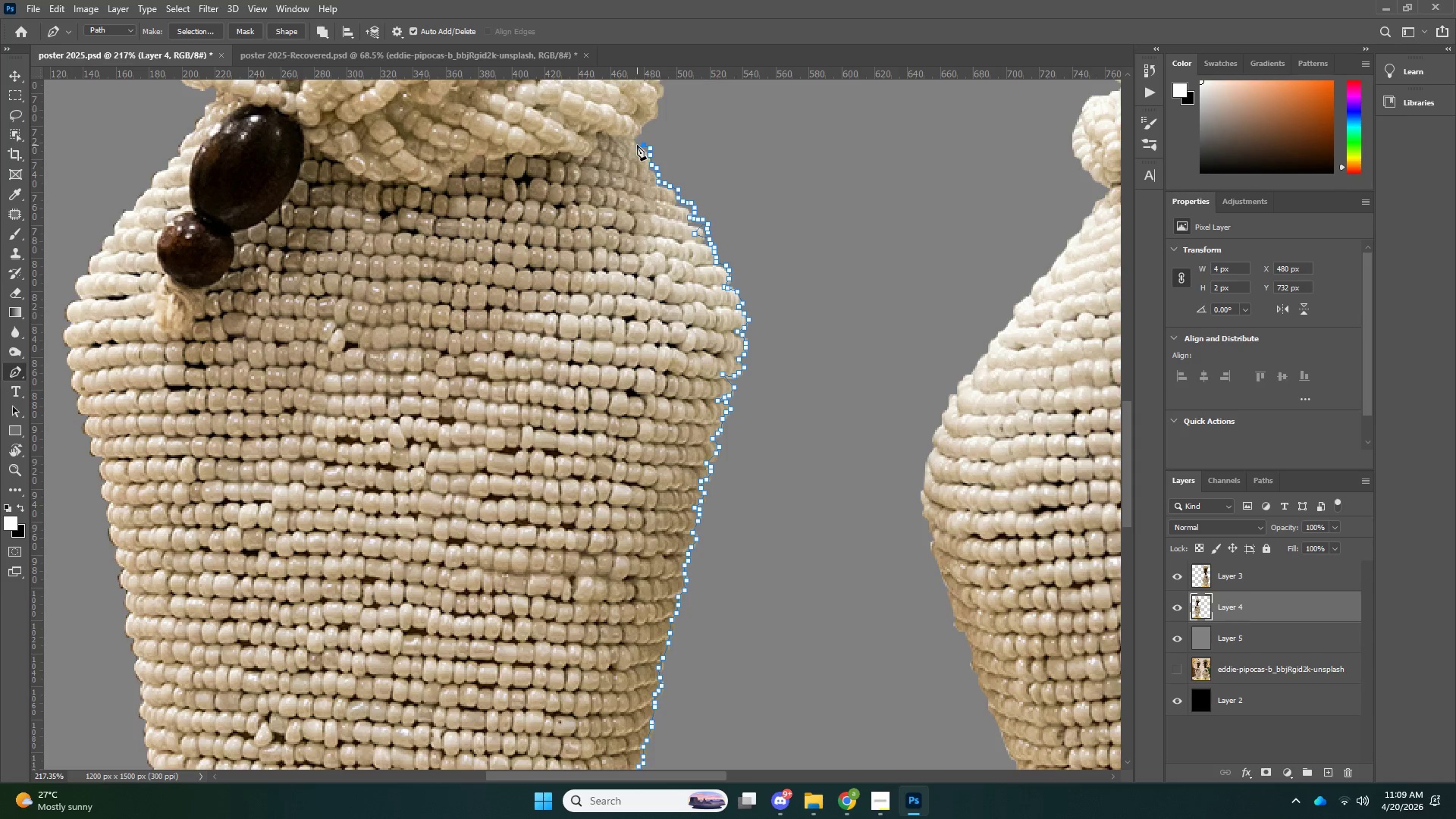 
left_click([637, 145])
 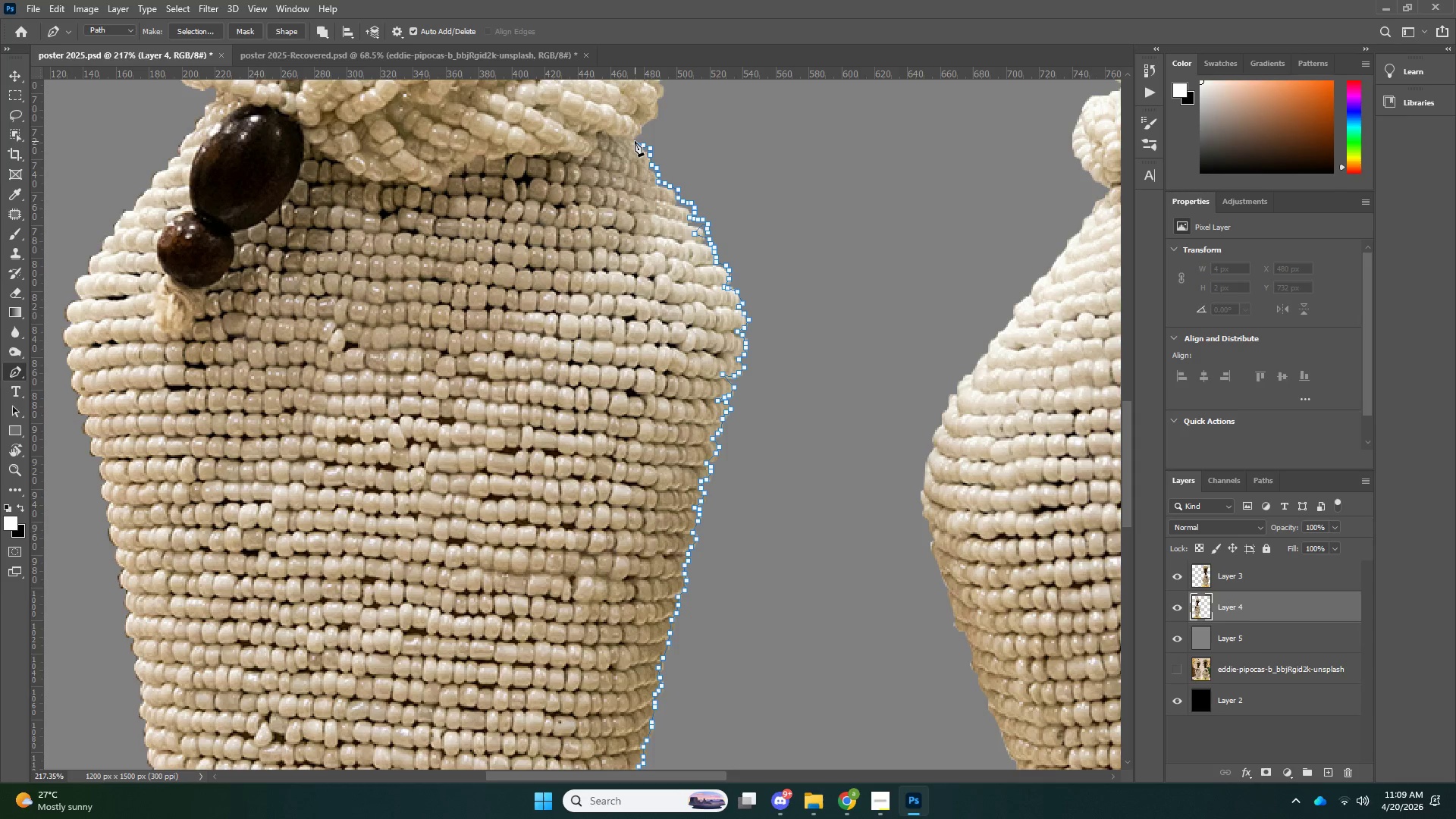 
left_click([635, 140])
 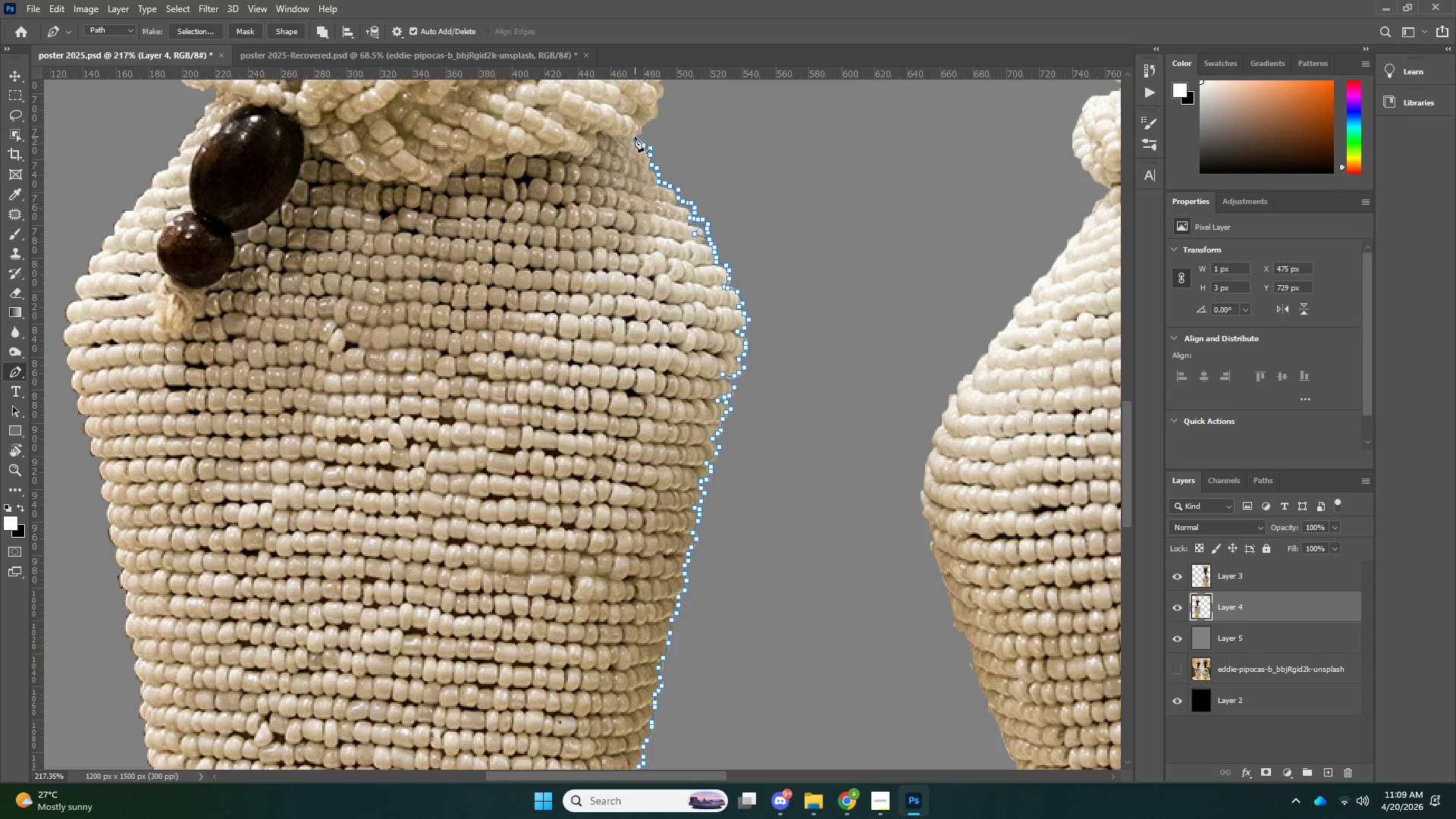 
left_click([636, 136])
 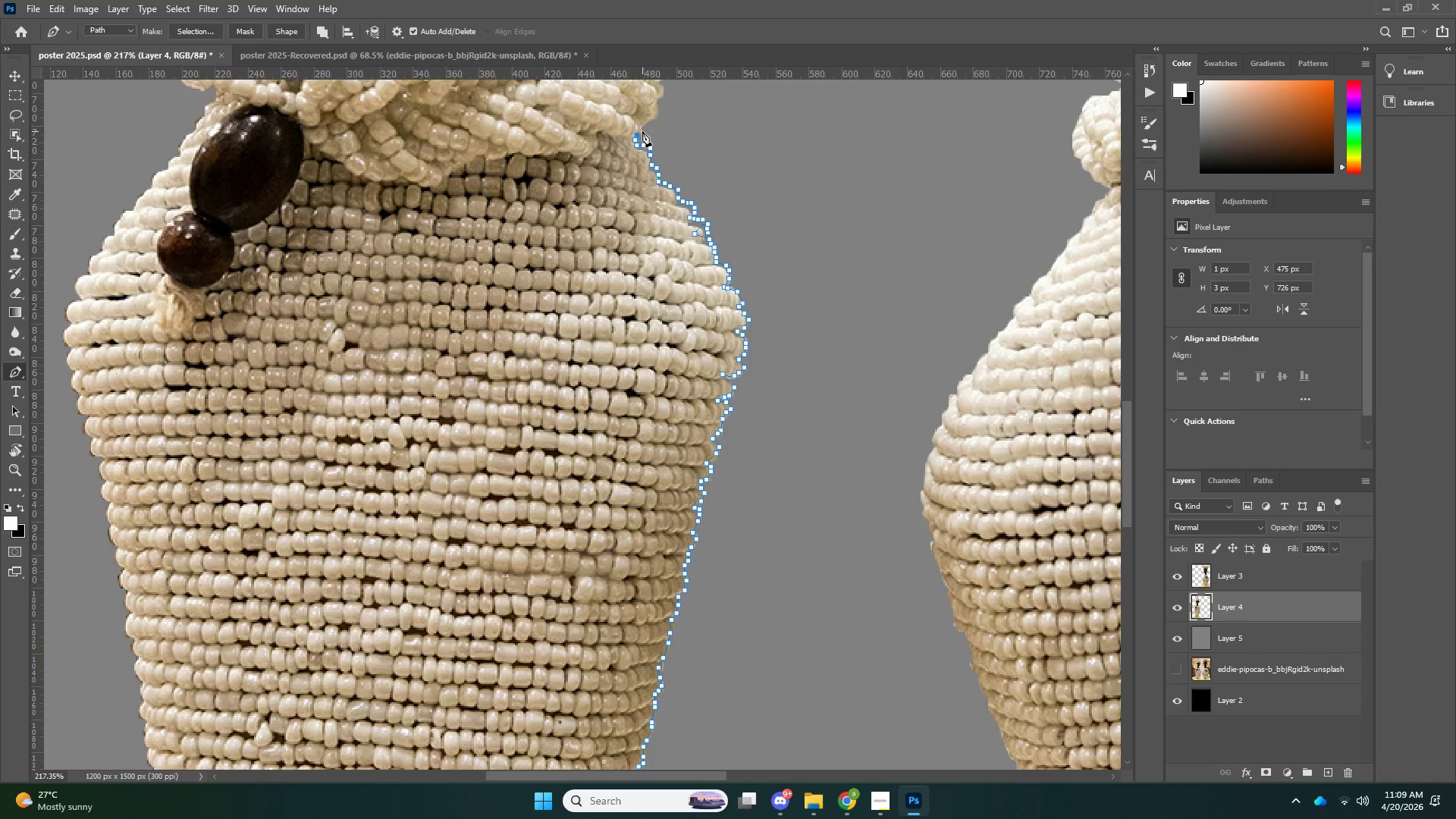 
left_click([642, 131])
 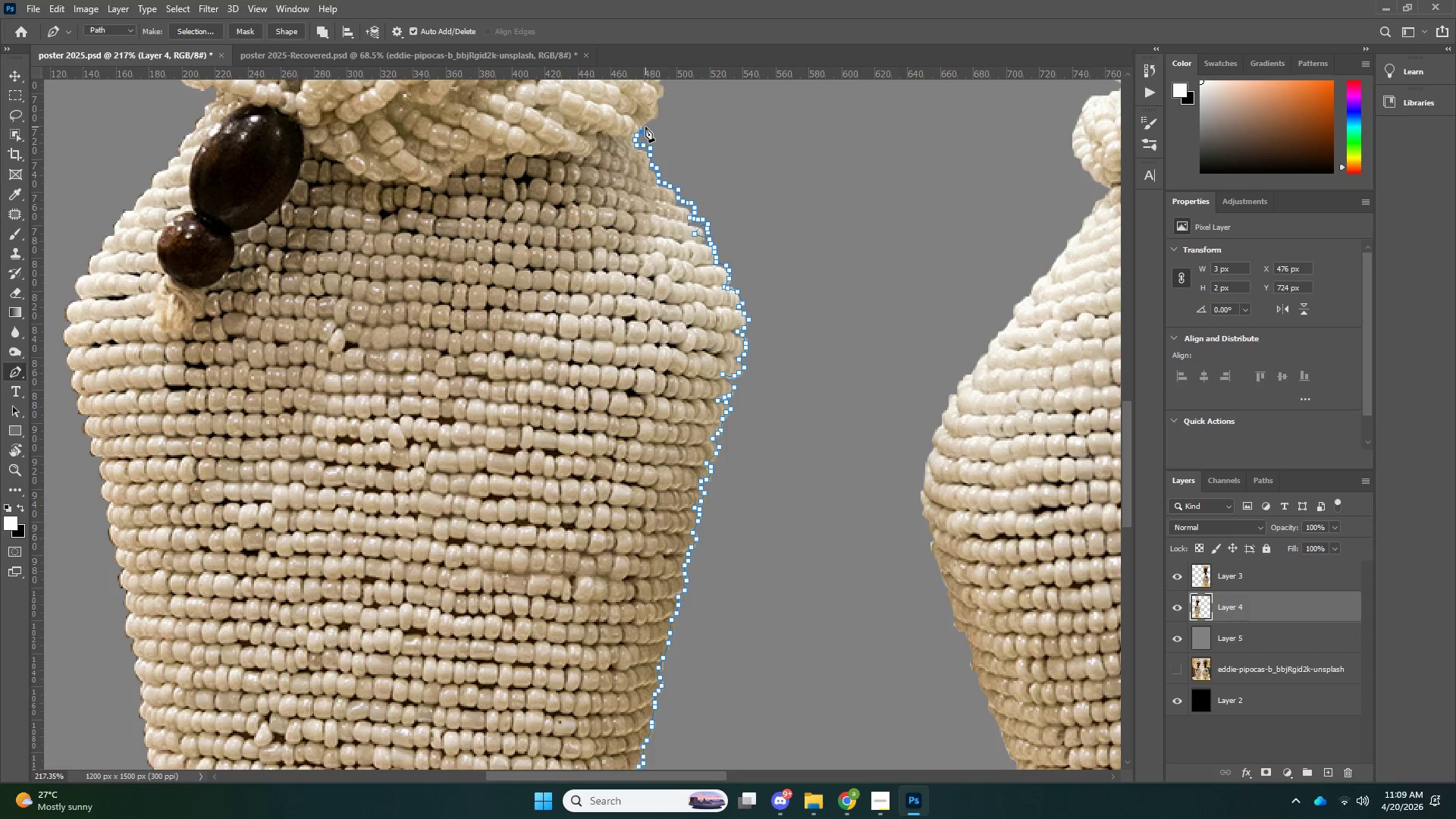 
left_click([642, 126])
 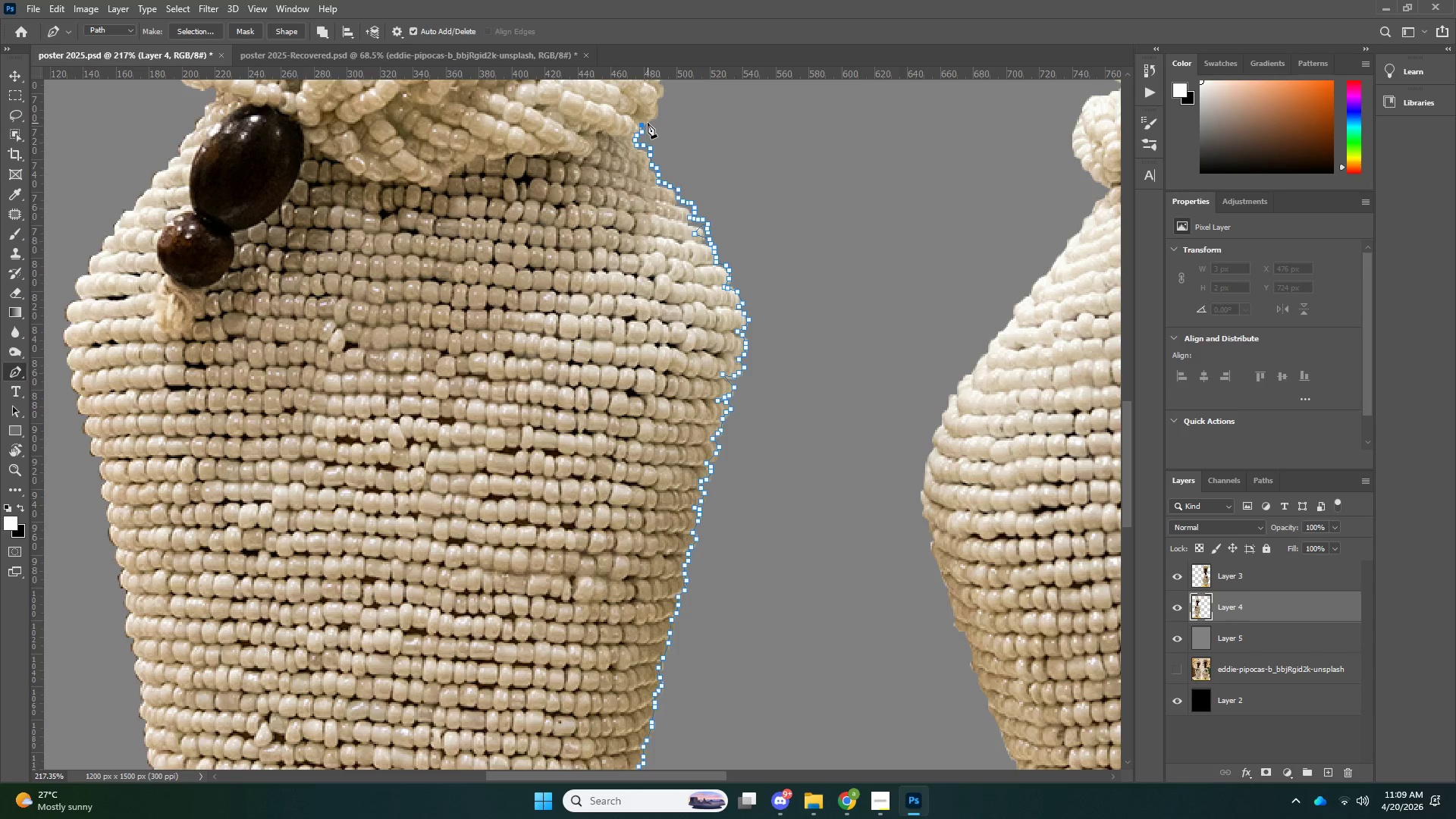 
left_click([648, 123])
 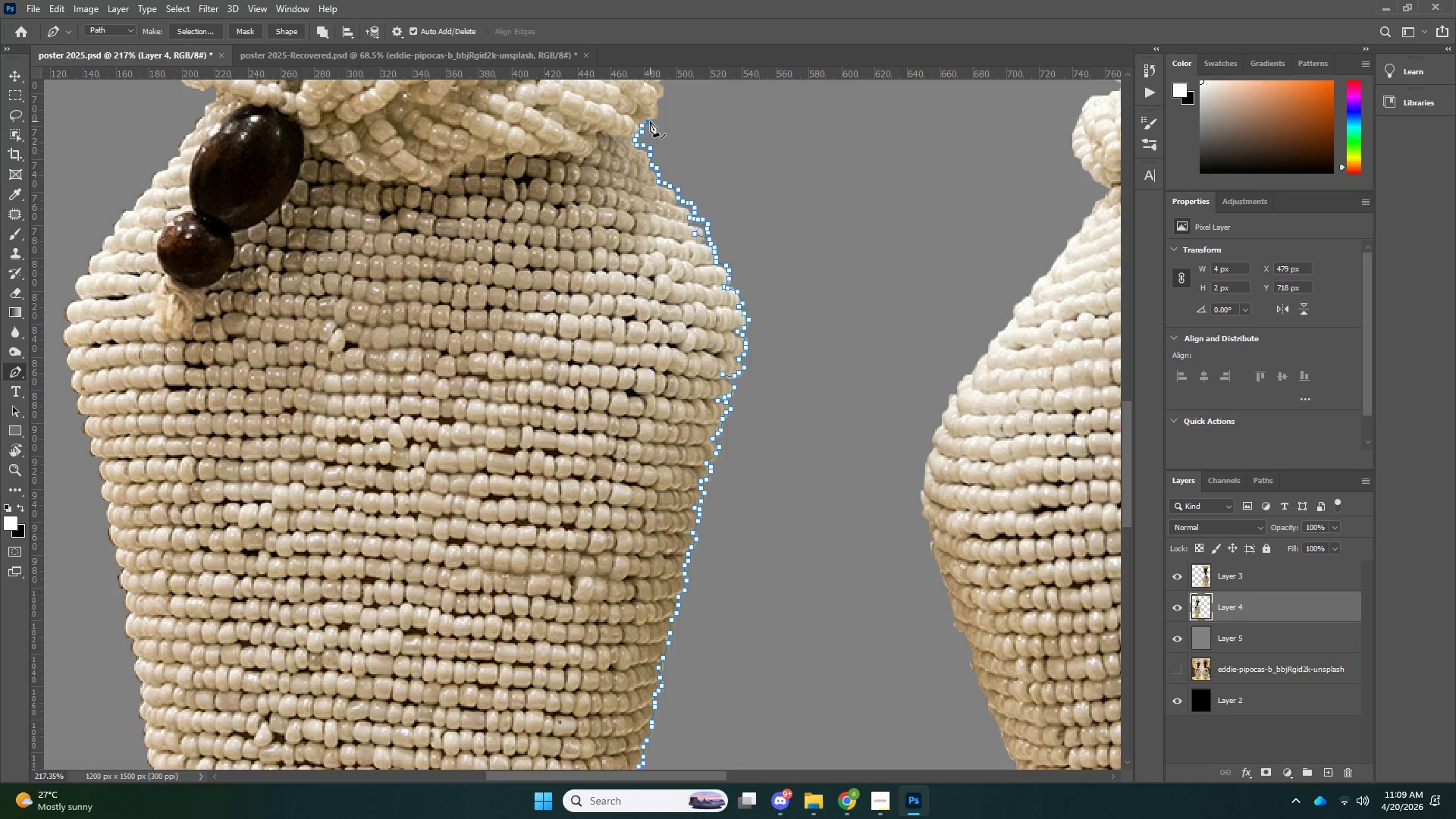 
left_click([650, 121])
 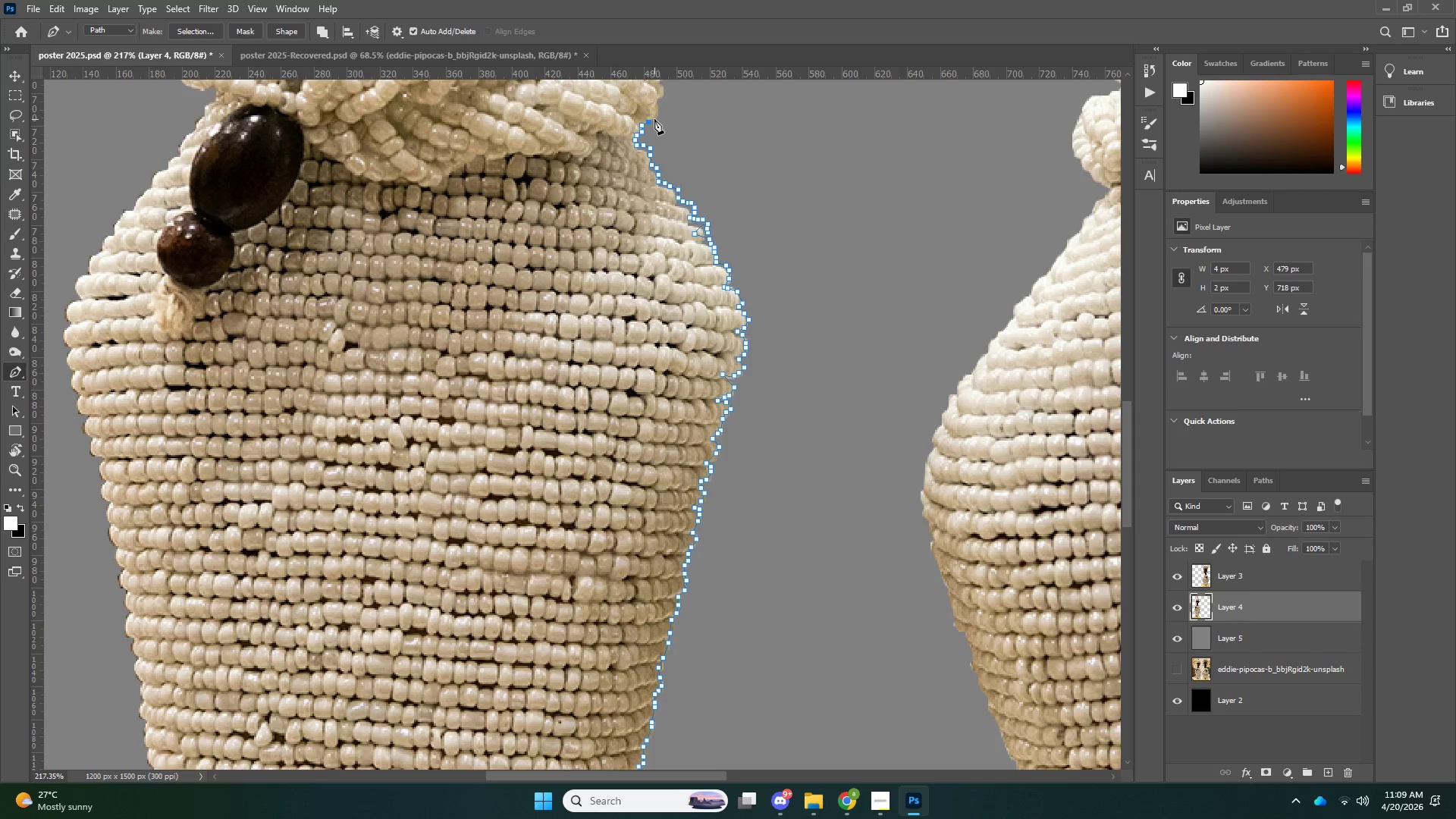 
left_click([657, 114])
 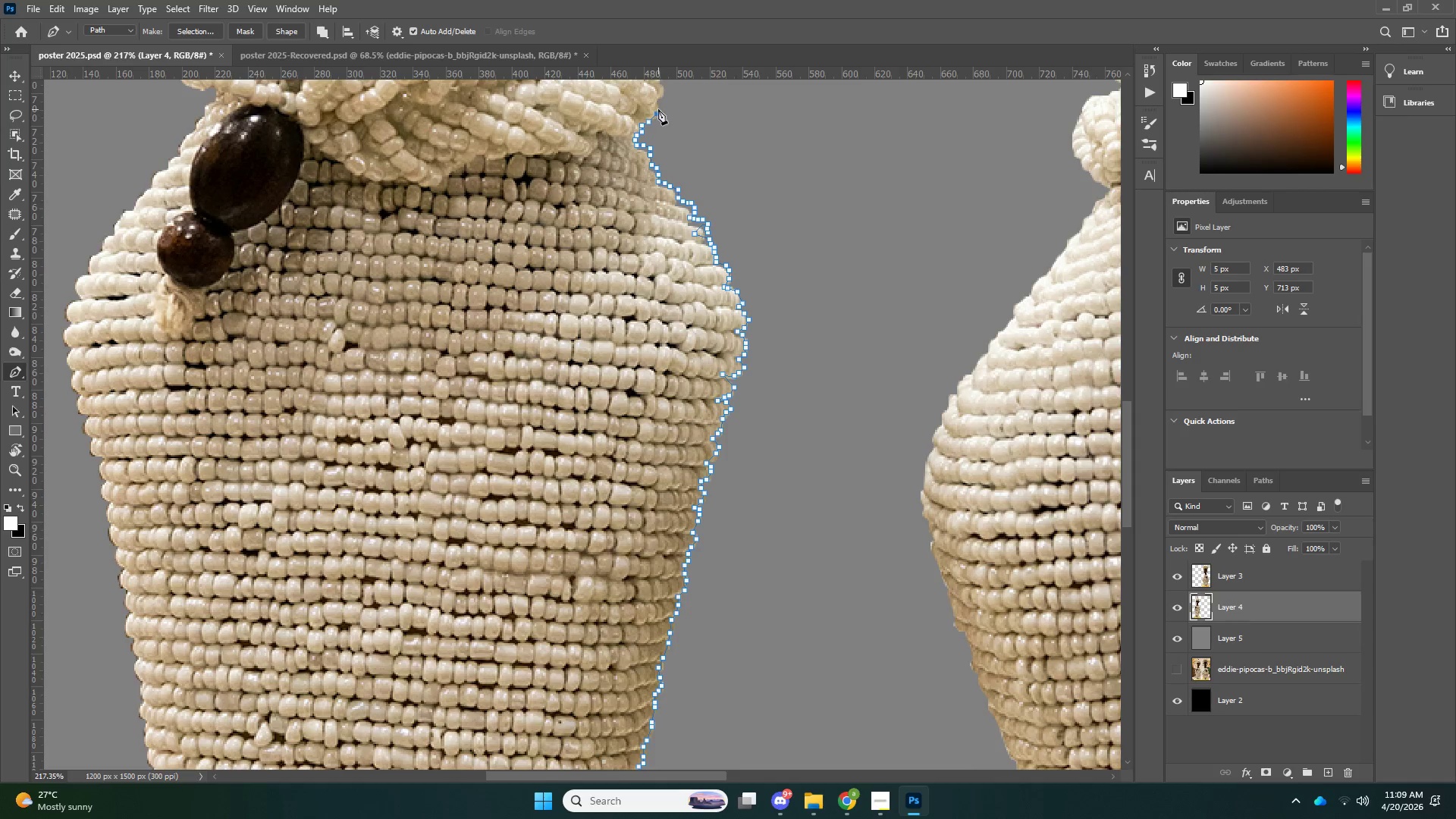 
left_click([658, 109])
 